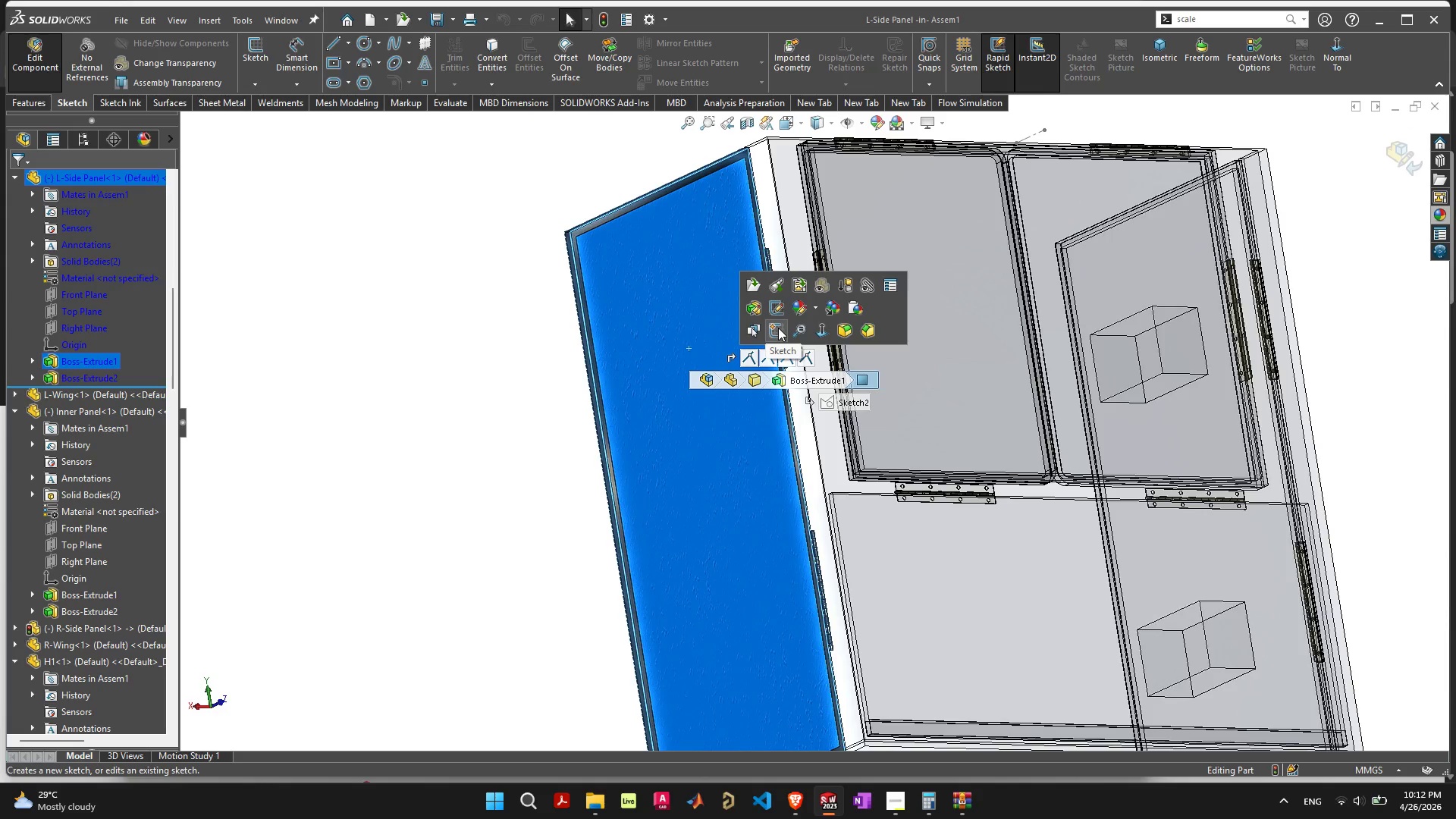 
left_click([781, 328])
 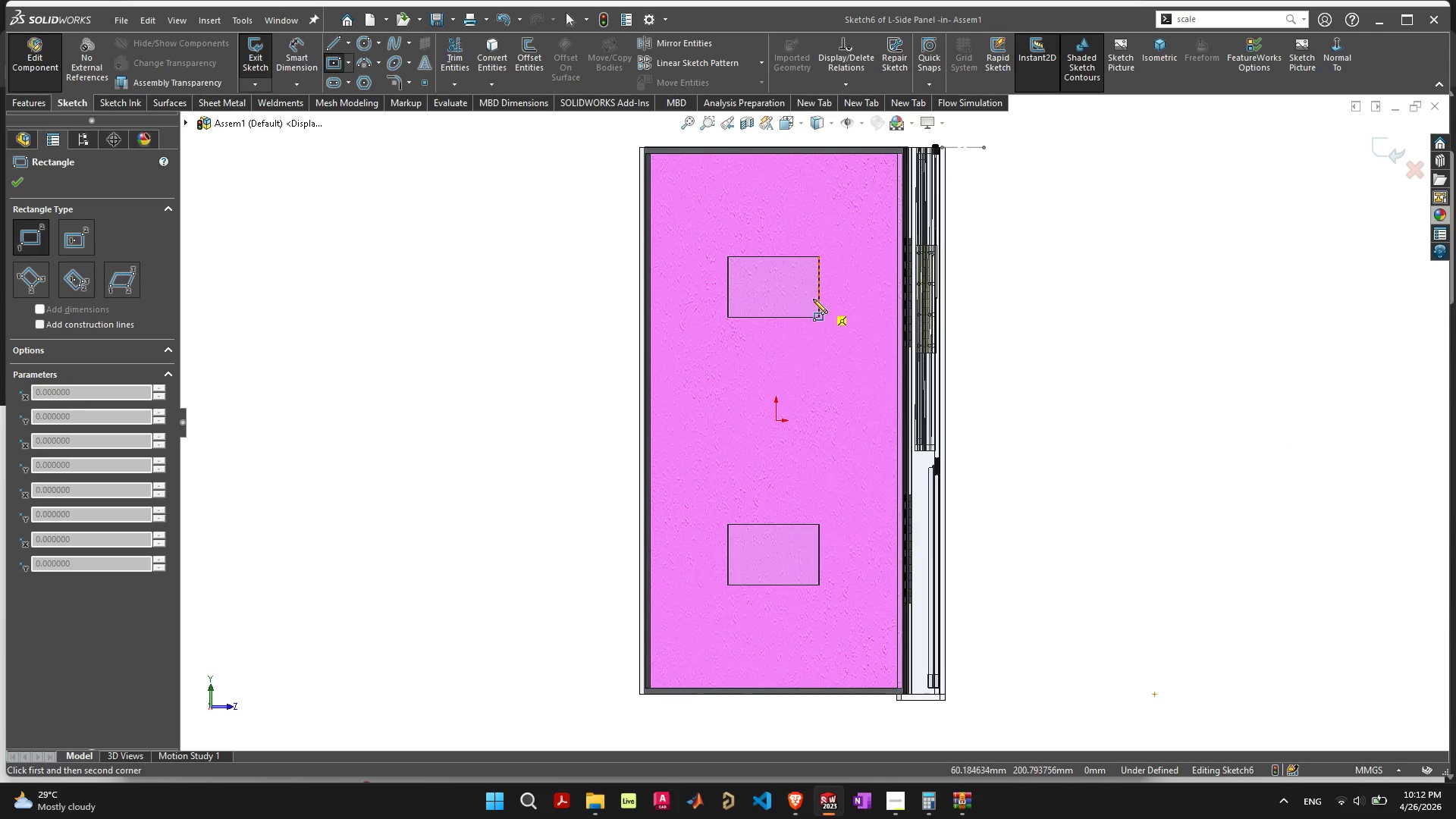 
left_click_drag(start_coordinate=[730, 256], to_coordinate=[818, 318])
 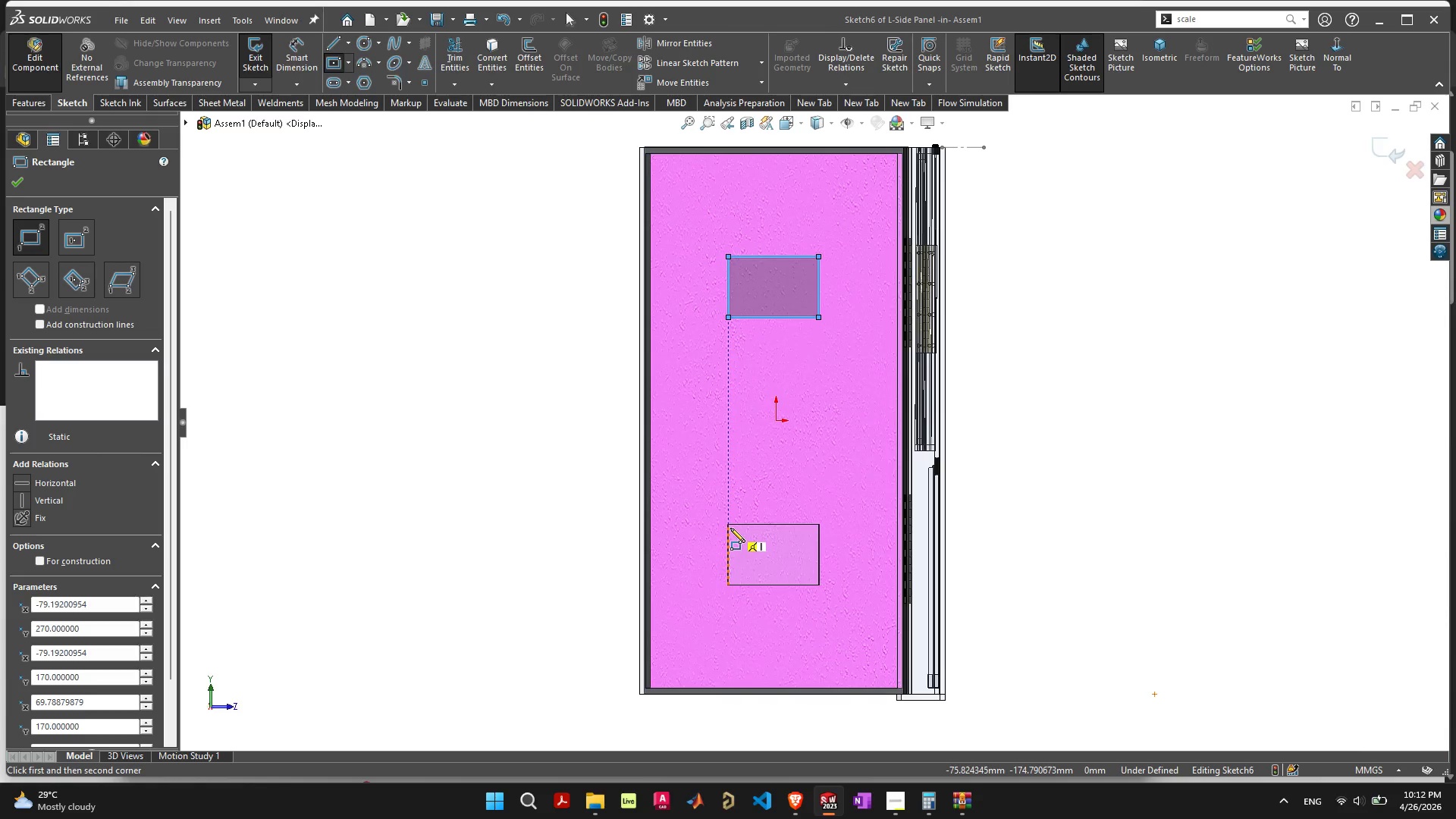 
left_click_drag(start_coordinate=[730, 524], to_coordinate=[818, 583])
 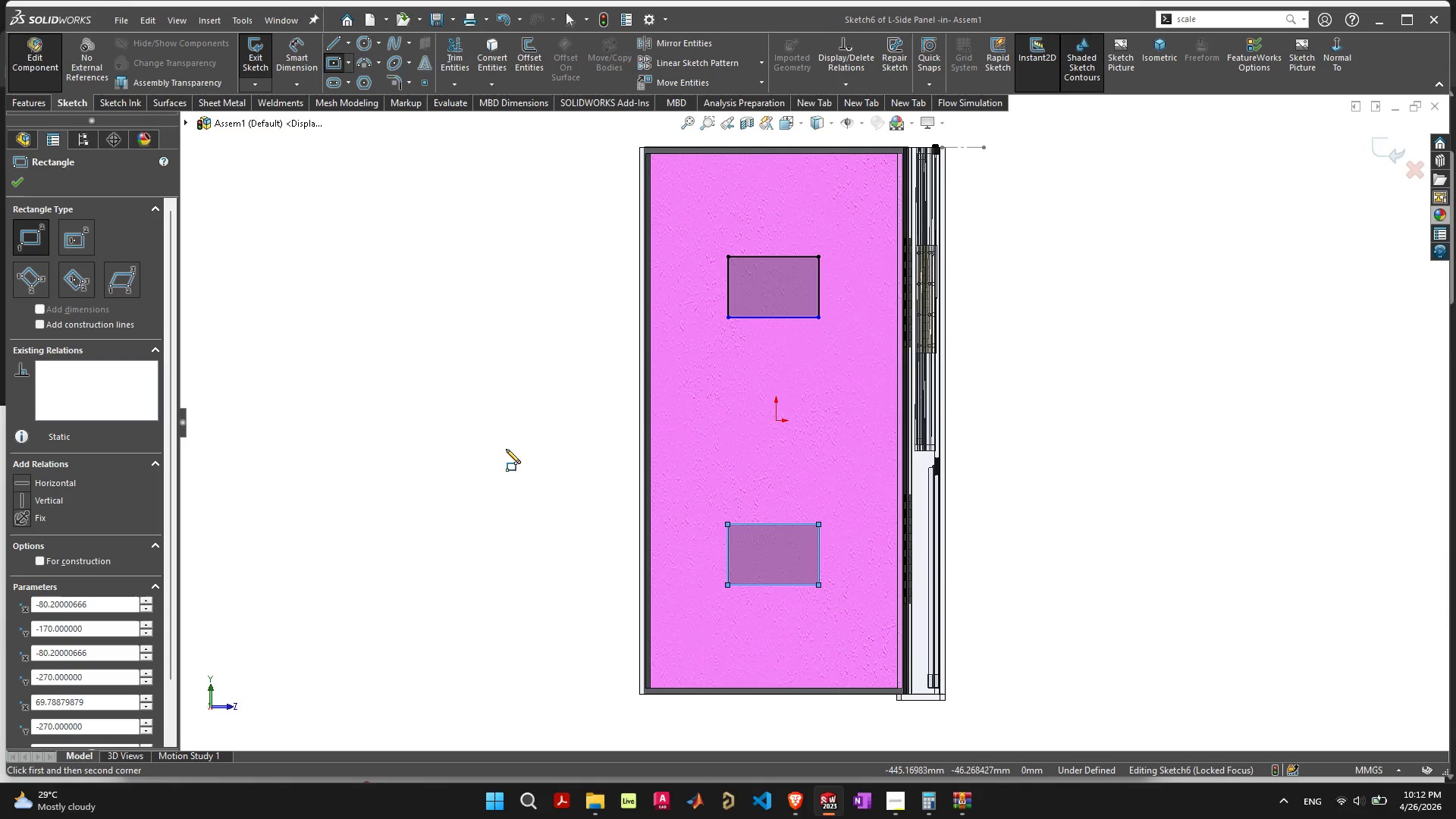 
left_click([500, 447])
 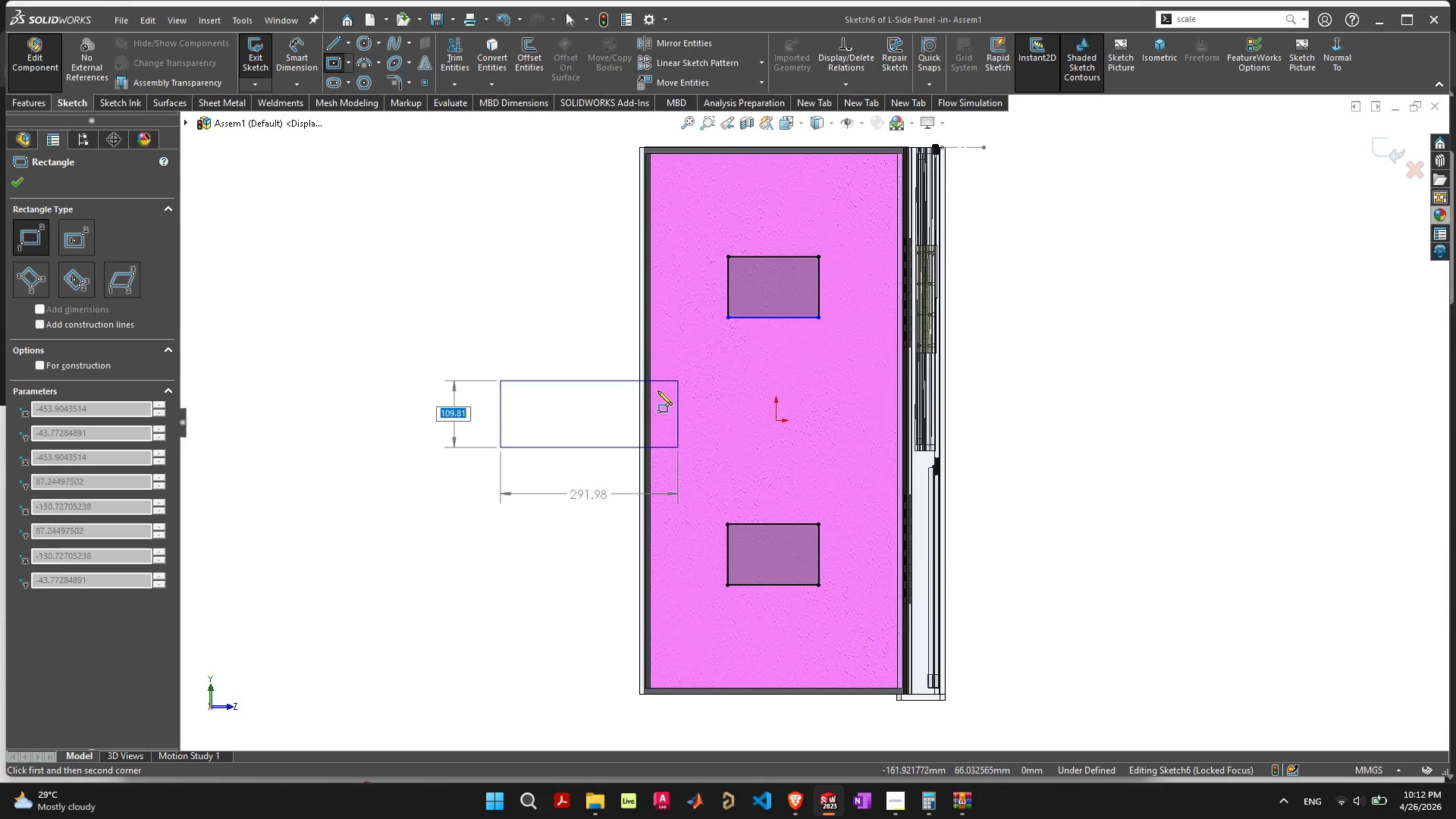 
key(Escape)
 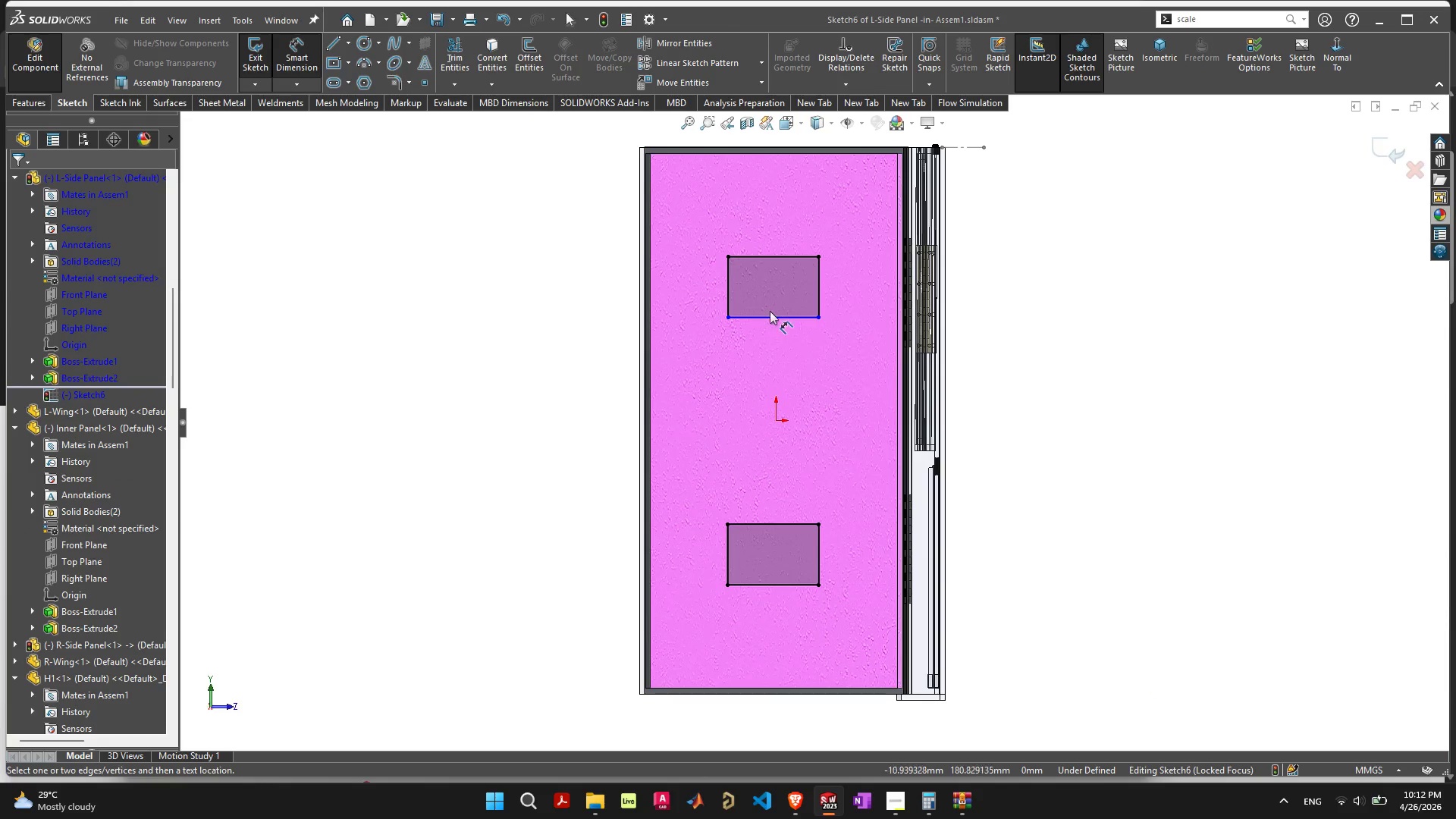 
left_click([776, 315])
 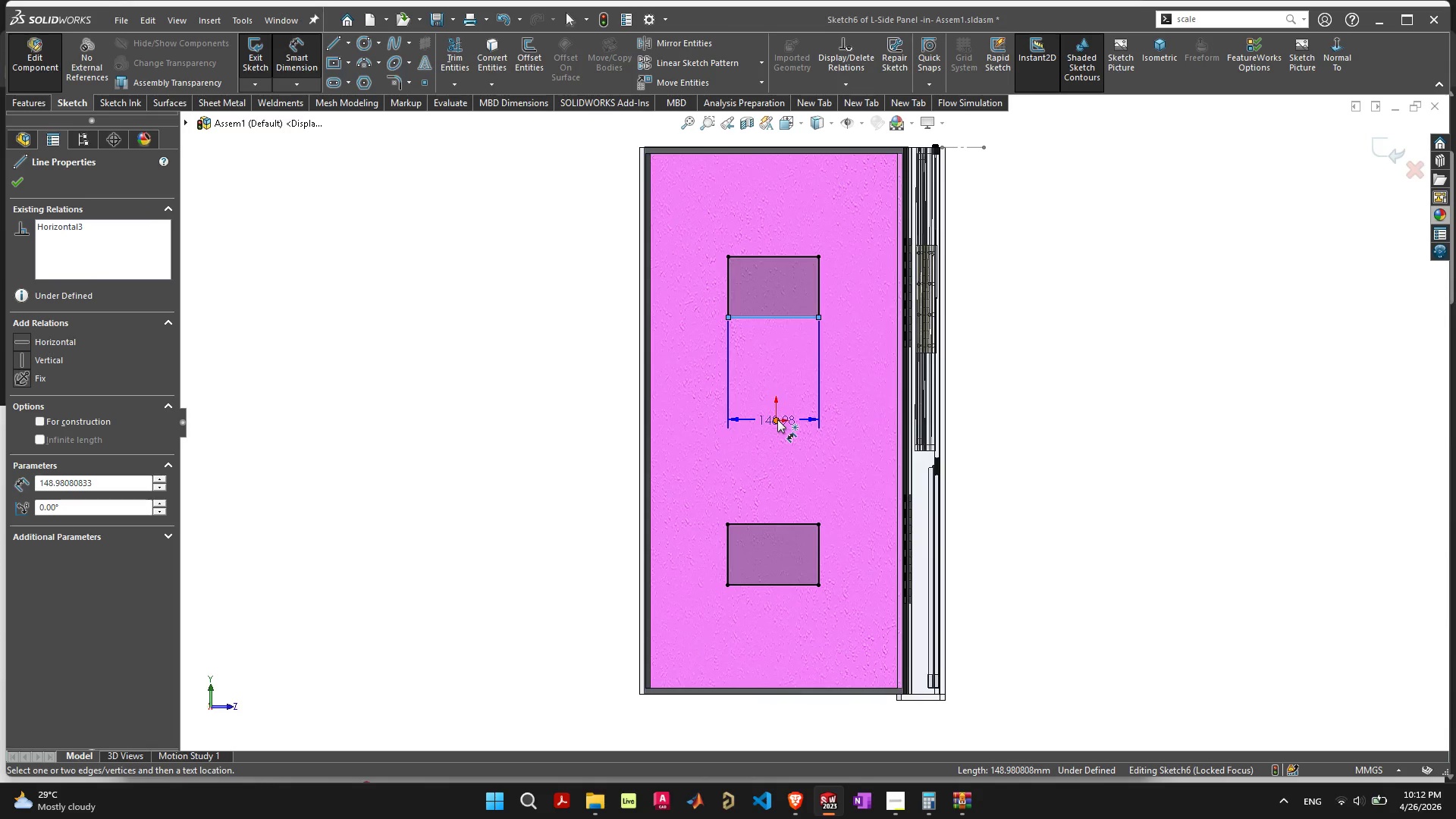 
left_click([777, 419])
 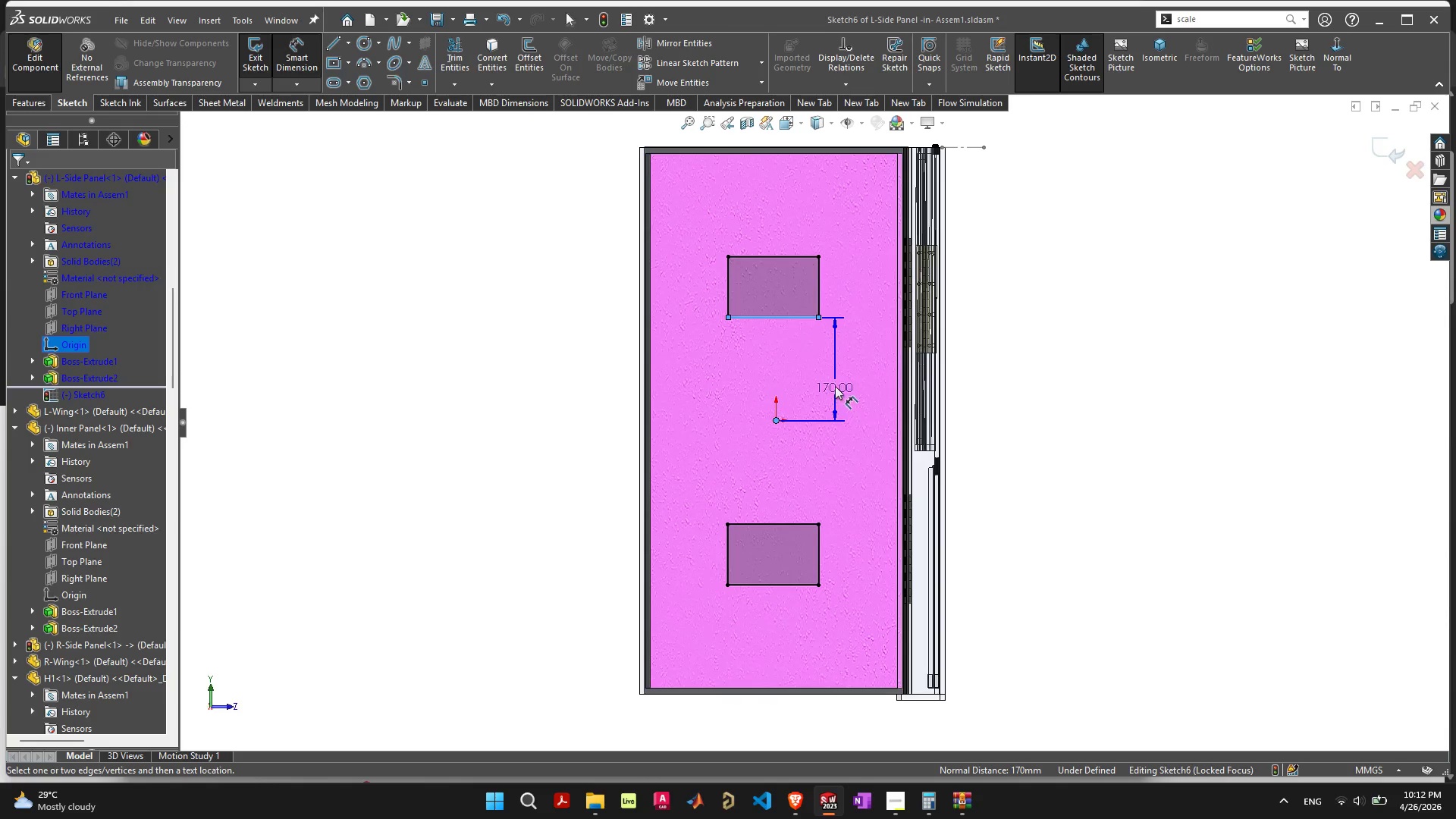 
left_click([834, 385])
 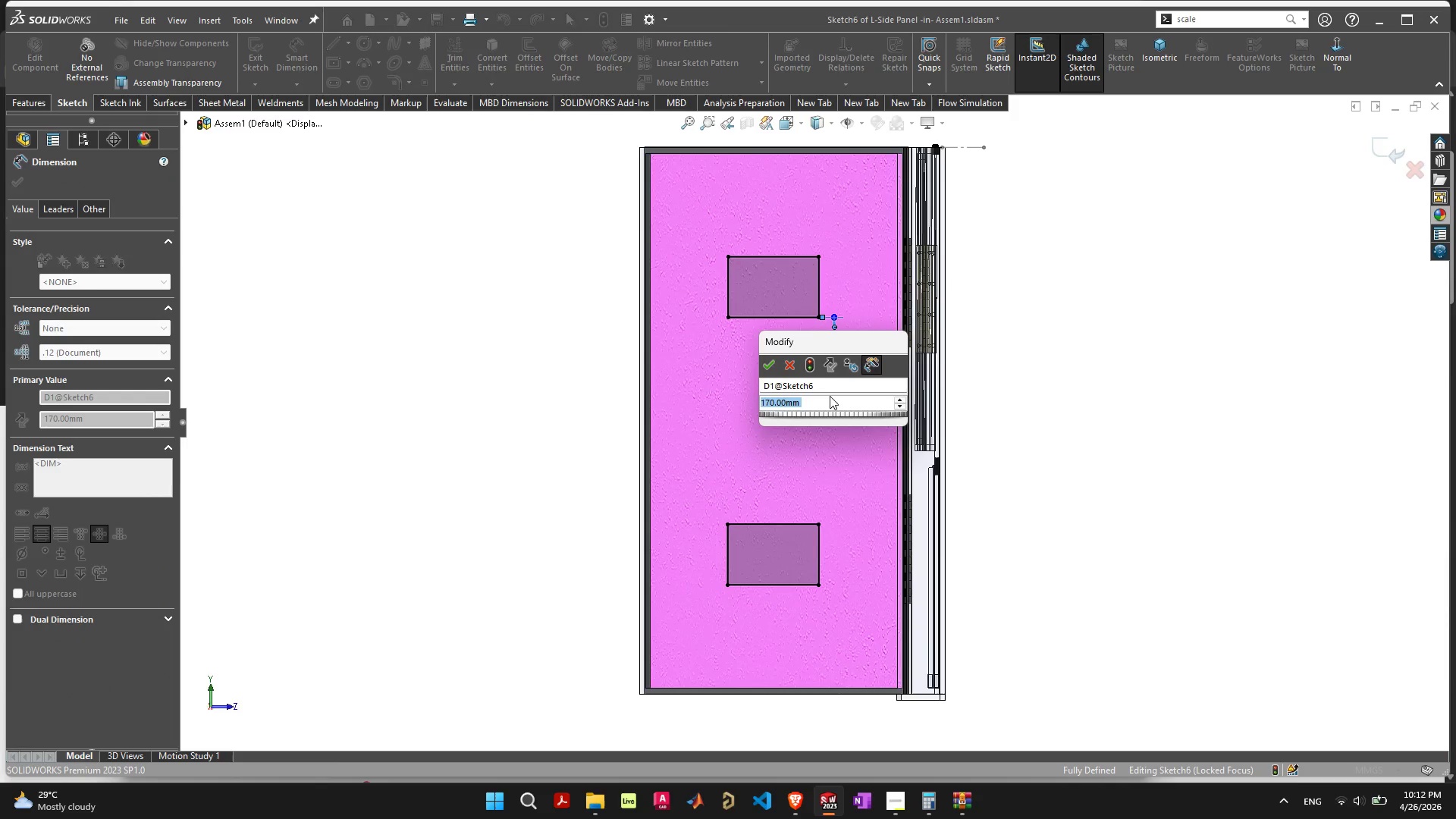 
key(Enter)
 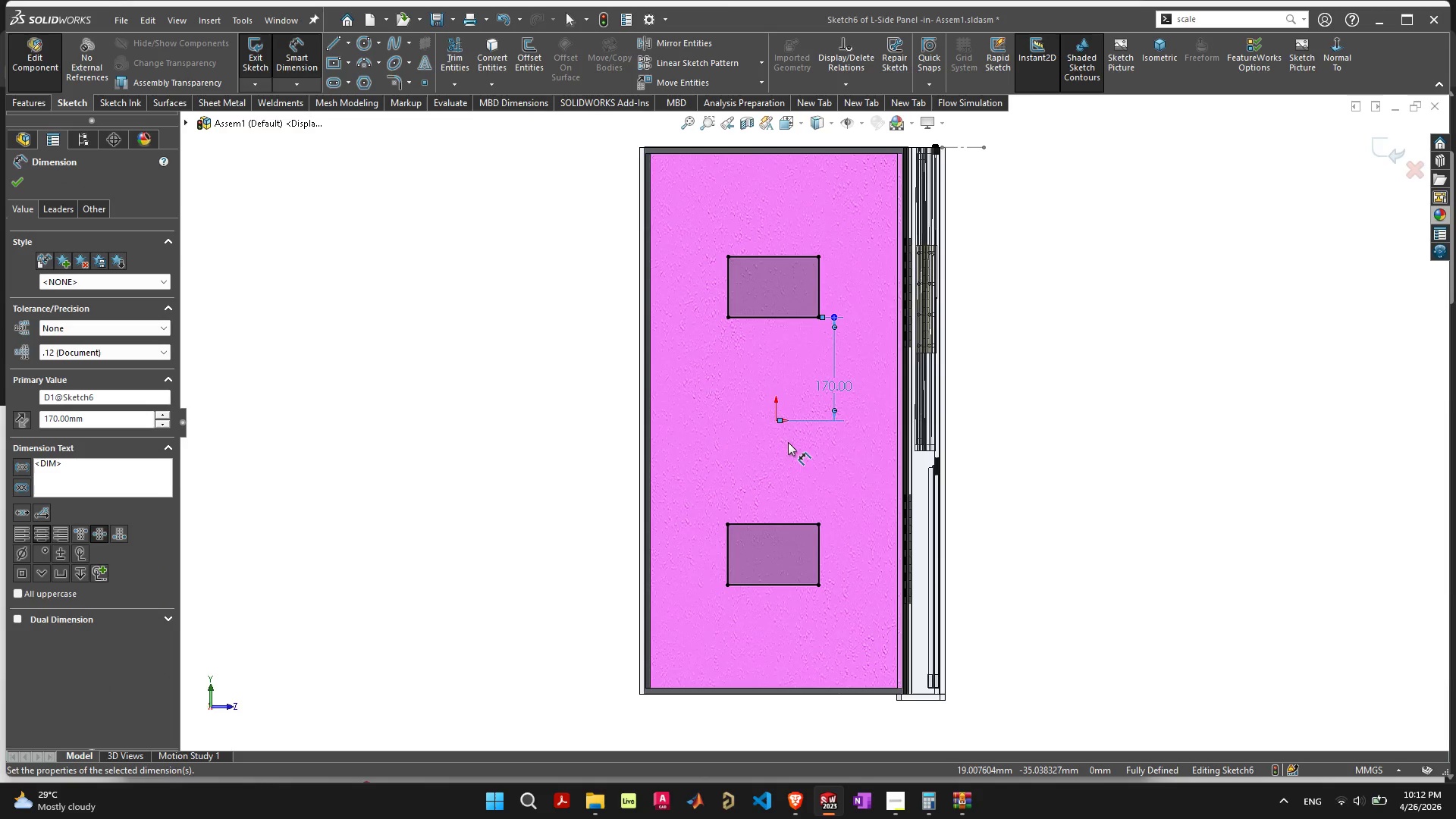 
key(Escape)
 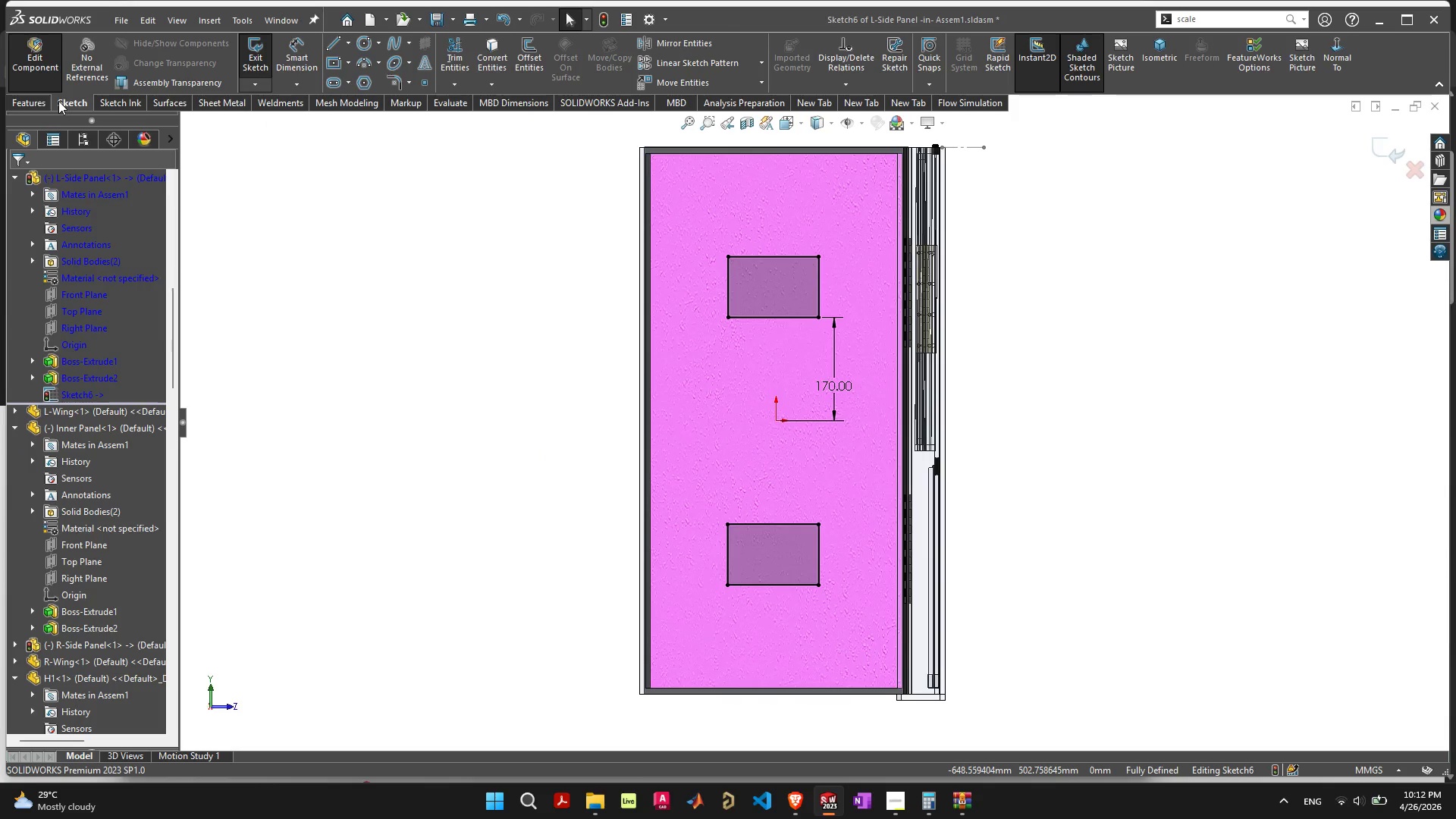 
left_click([17, 106])
 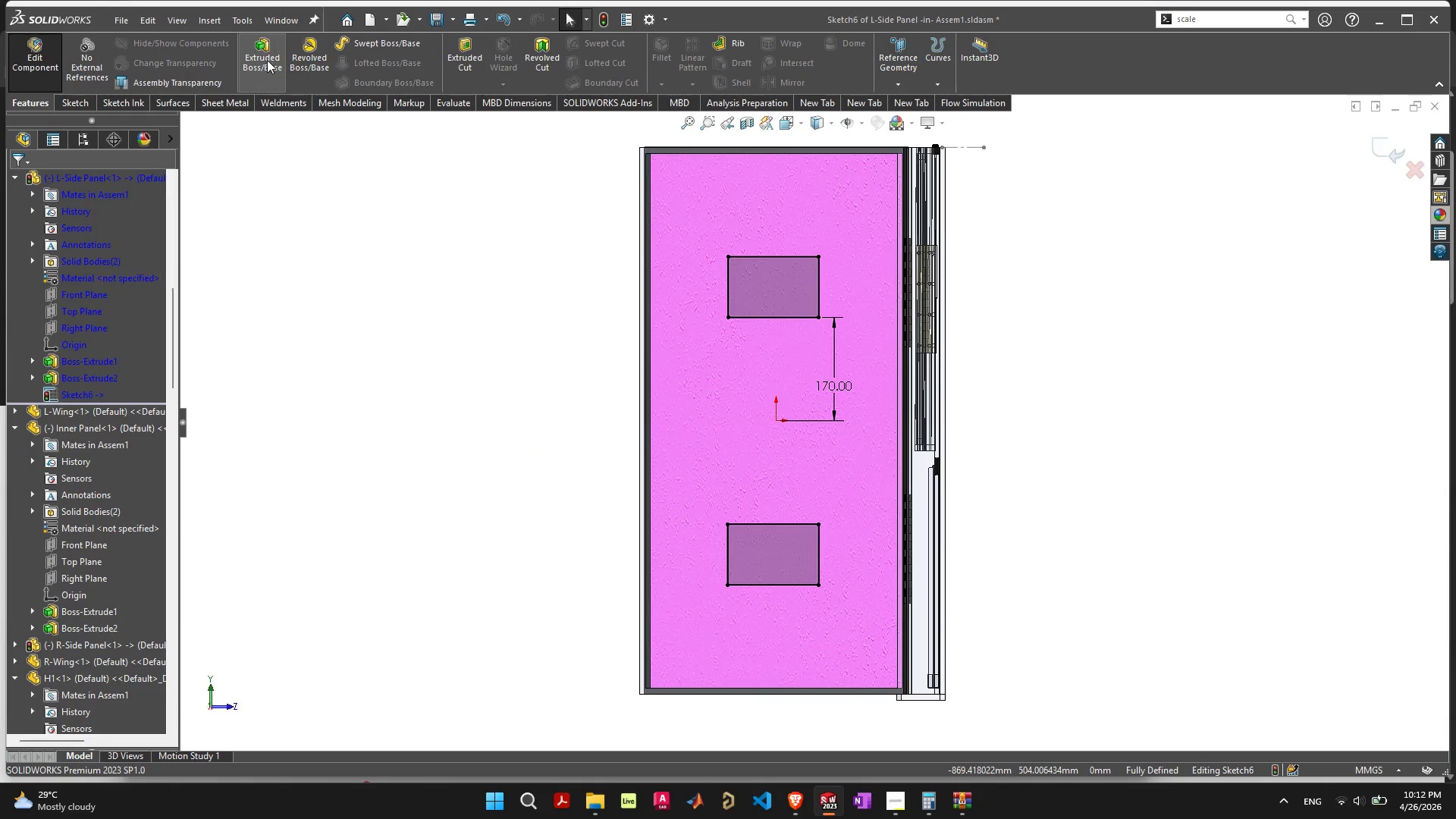 
left_click([268, 57])
 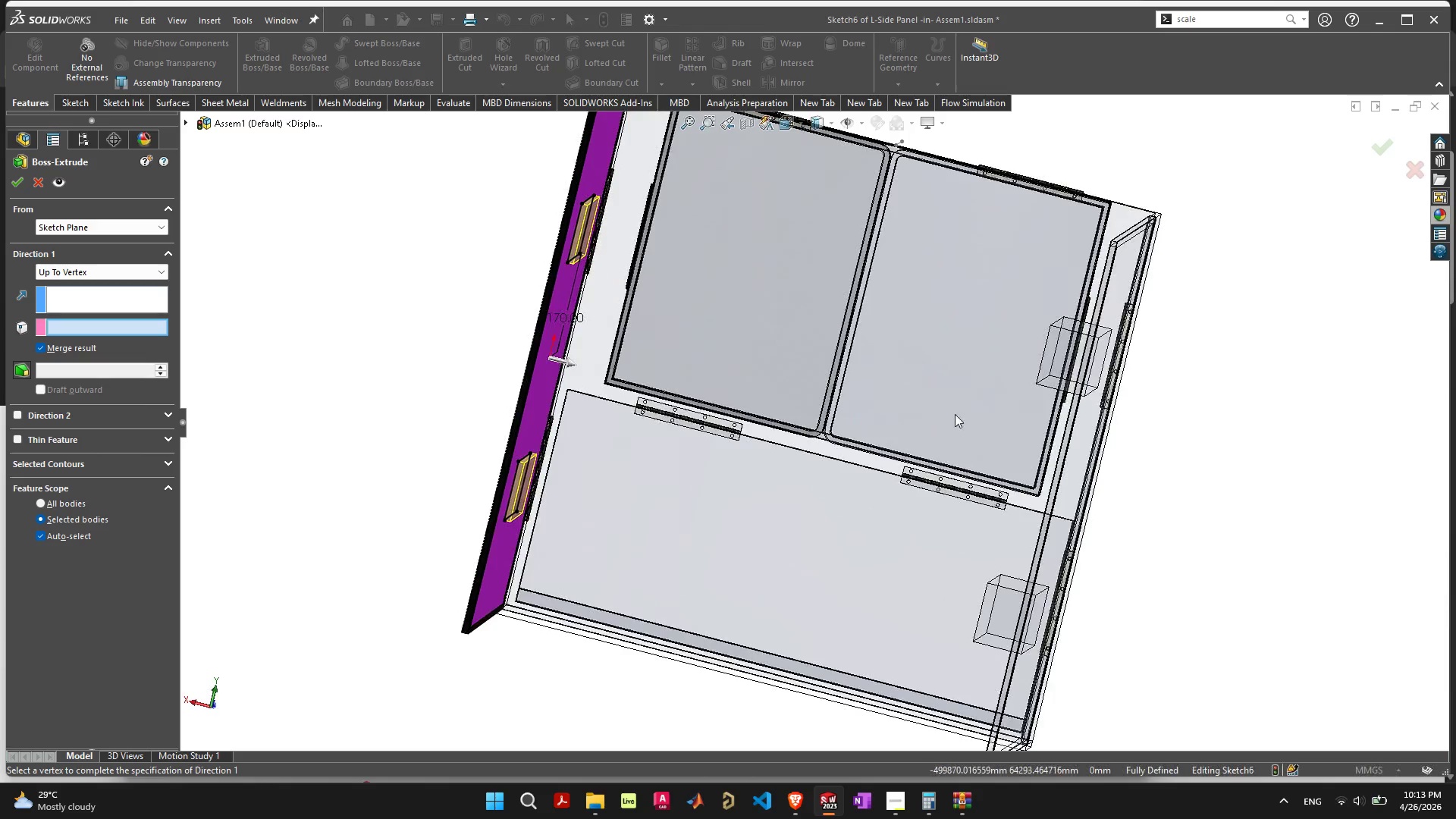 
wait(6.76)
 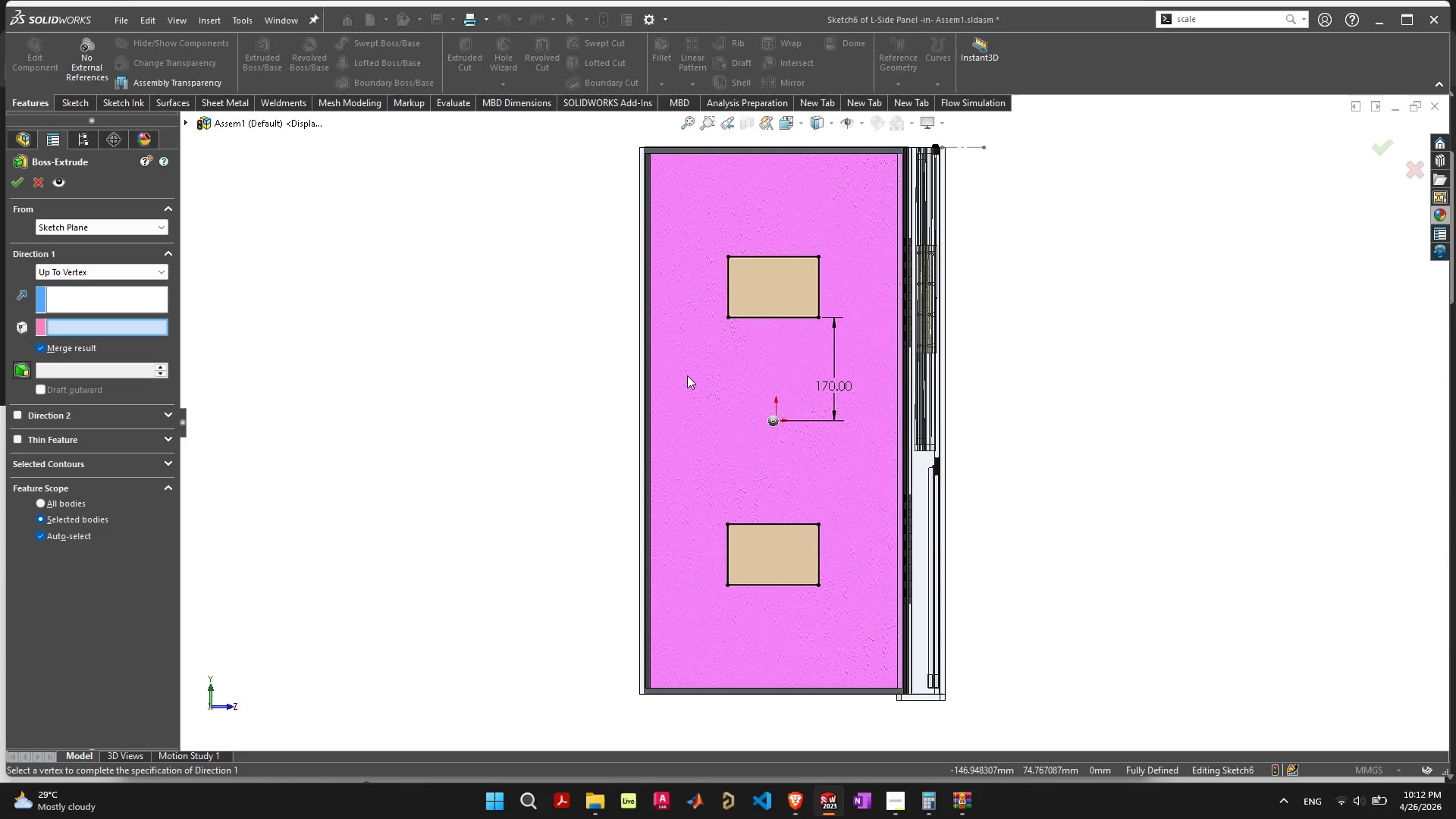 
left_click([1381, 147])
 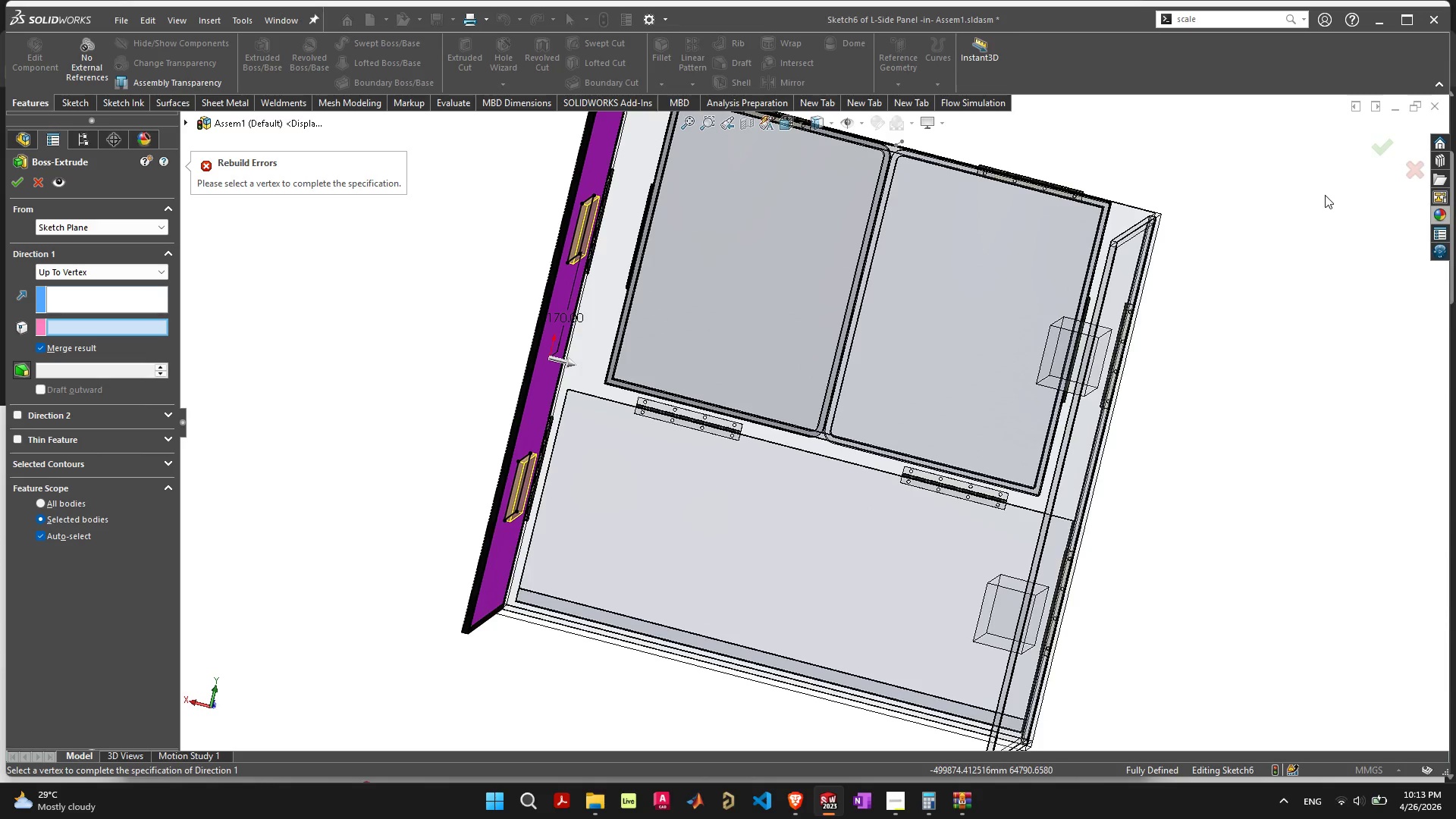 
key(Escape)
 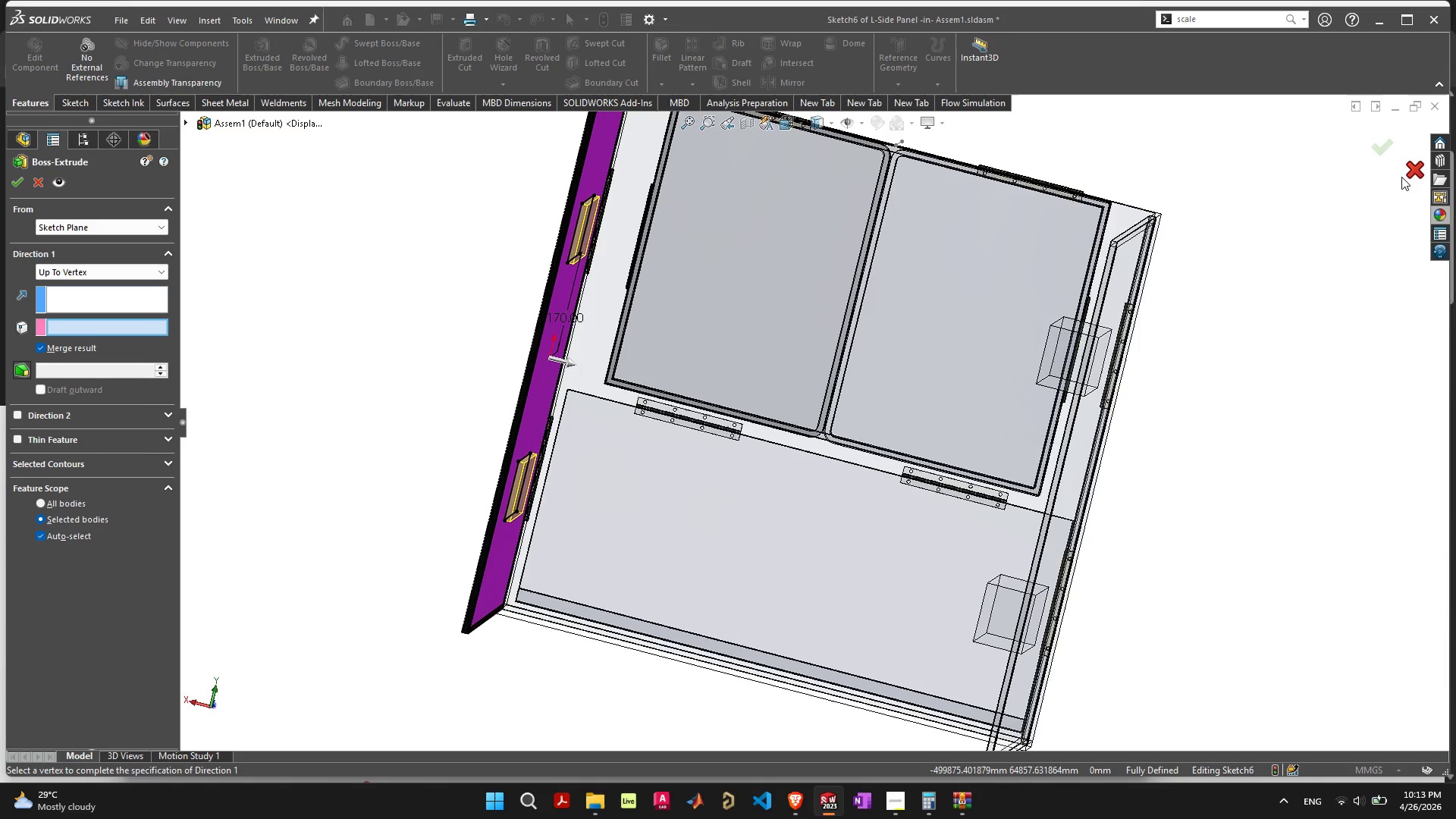 
left_click([1404, 175])
 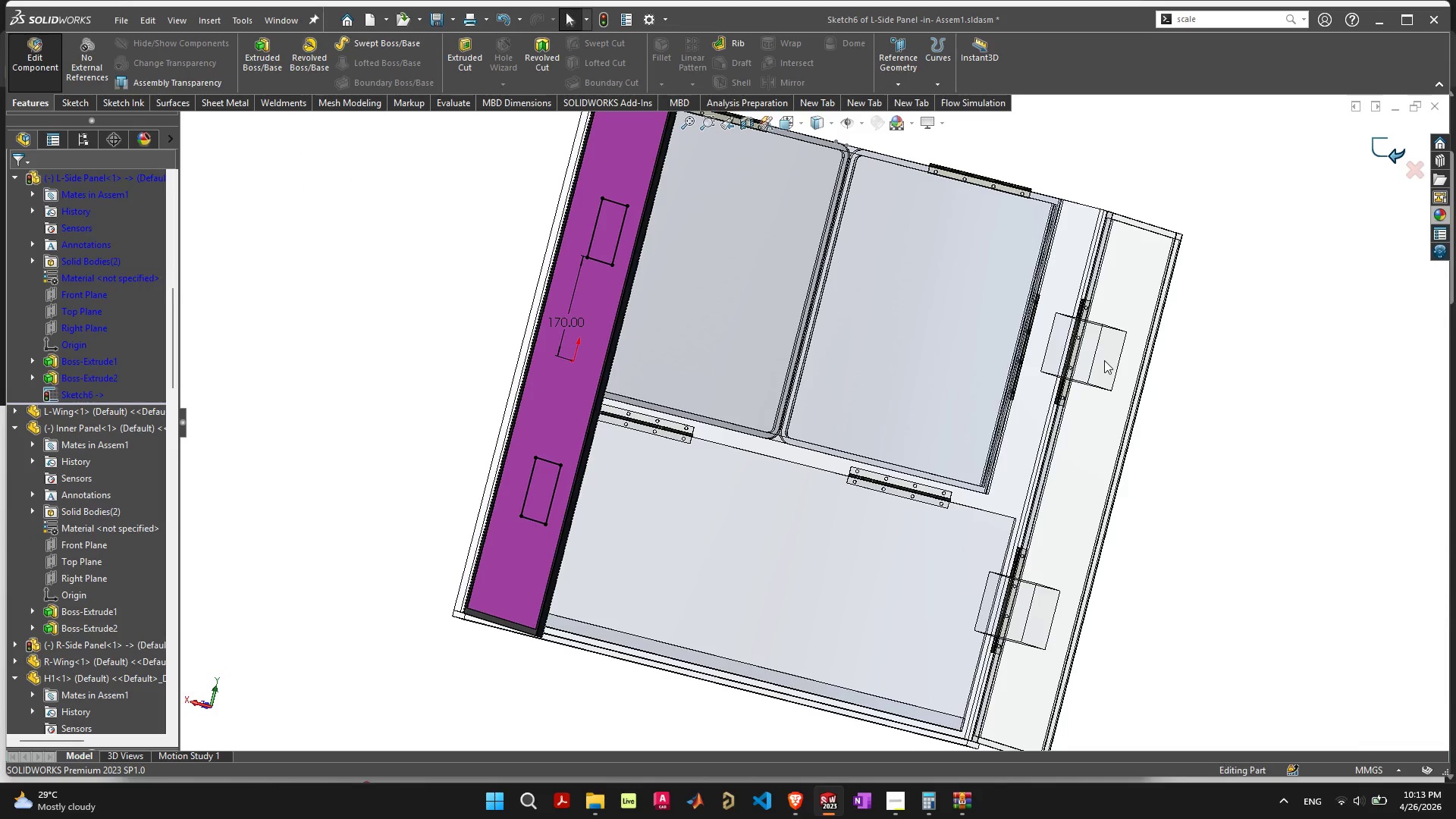 
left_click([1408, 152])
 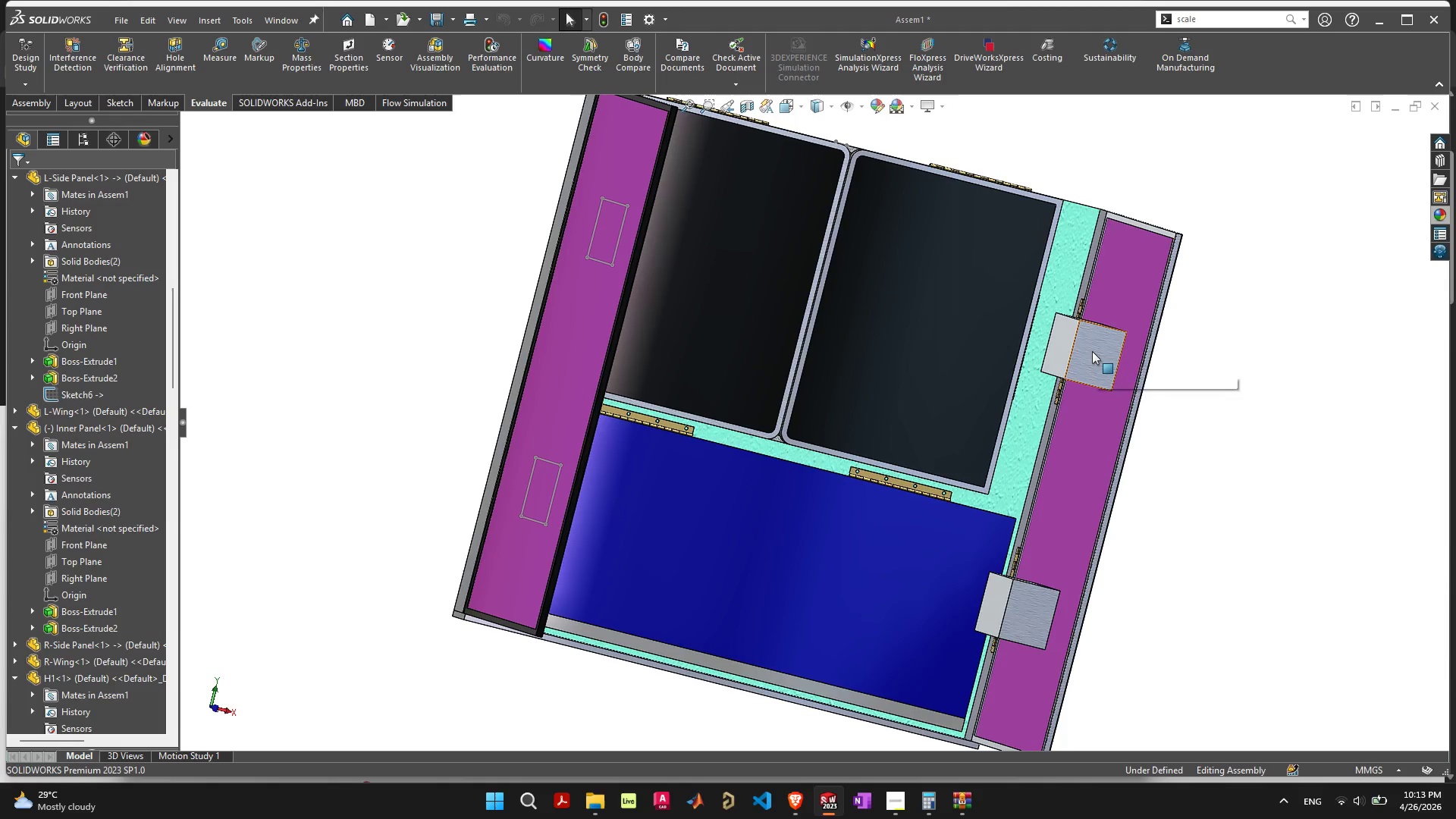 
double_click([1092, 351])
 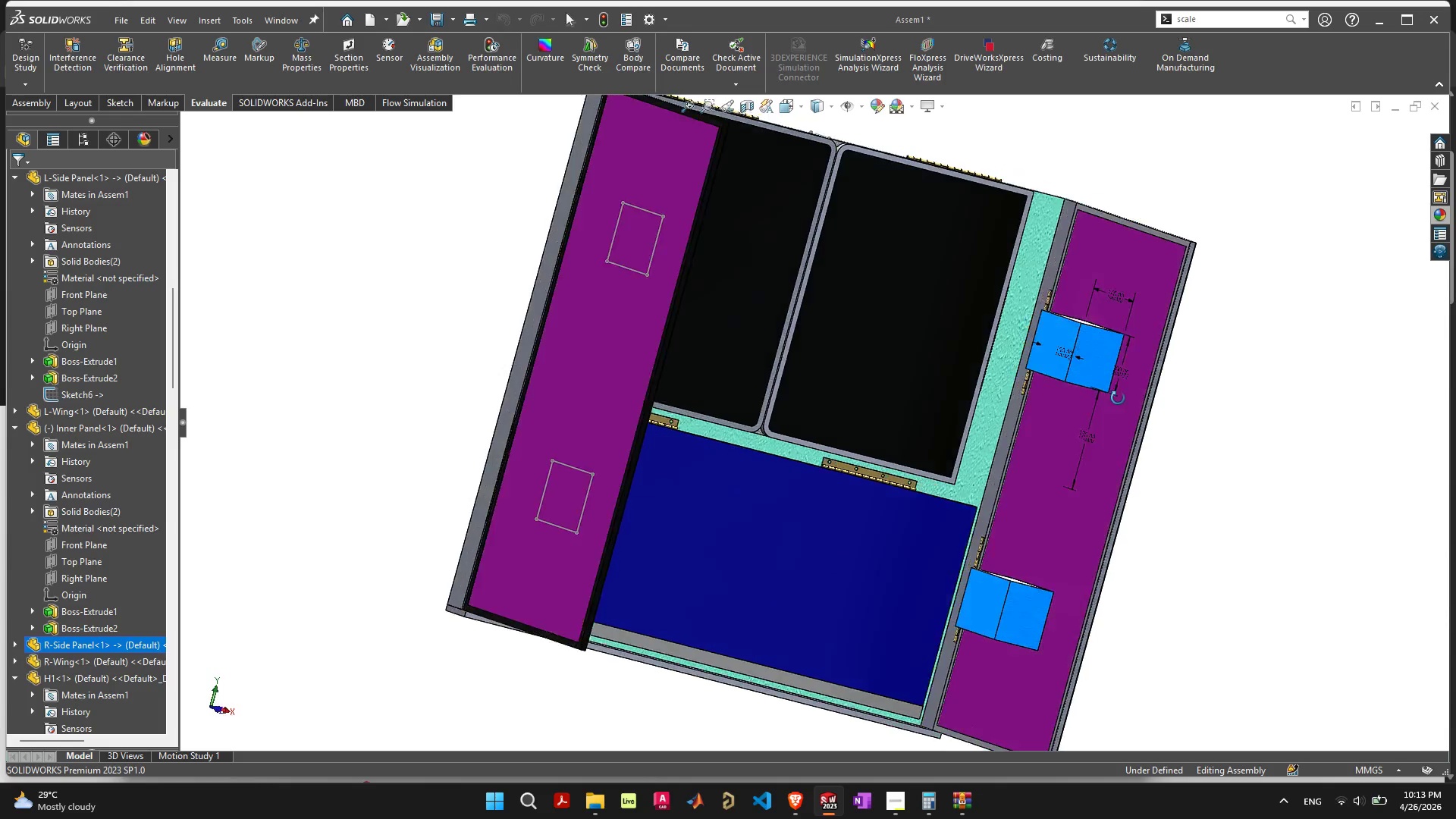 
left_click([1032, 363])
 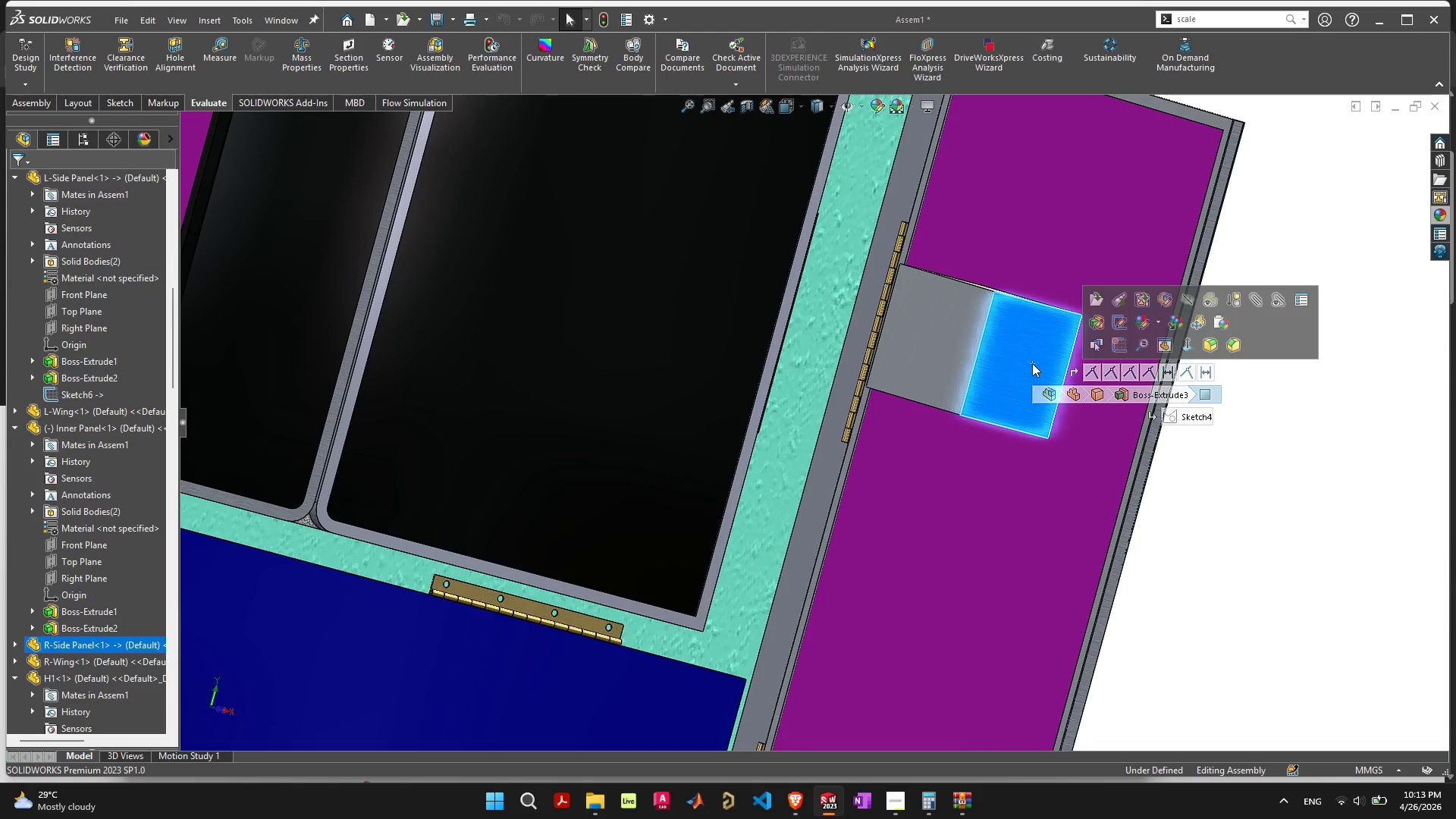 
scroll: coordinate [1088, 366], scroll_direction: up, amount: 4.0
 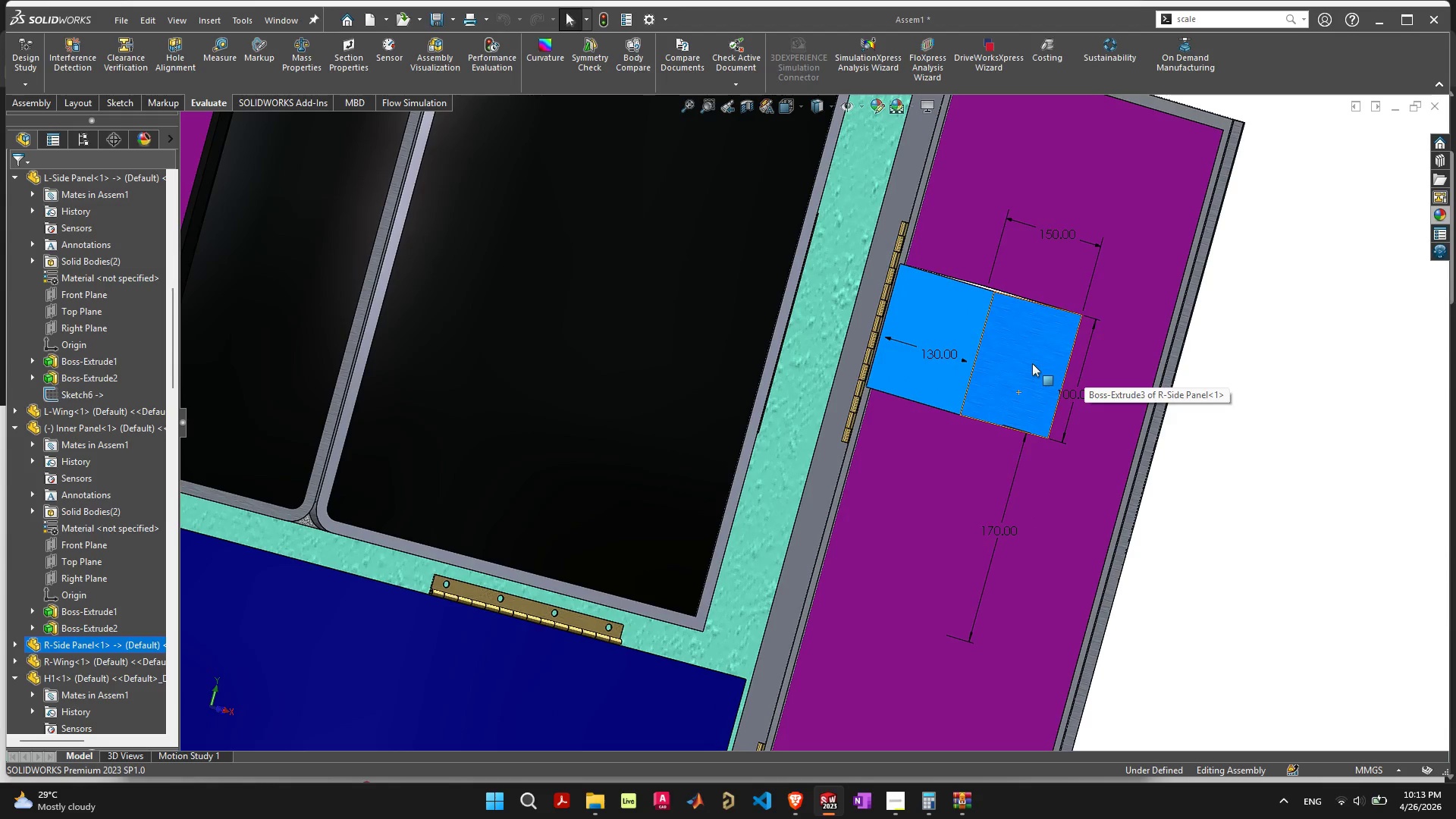 
right_click([1032, 363])
 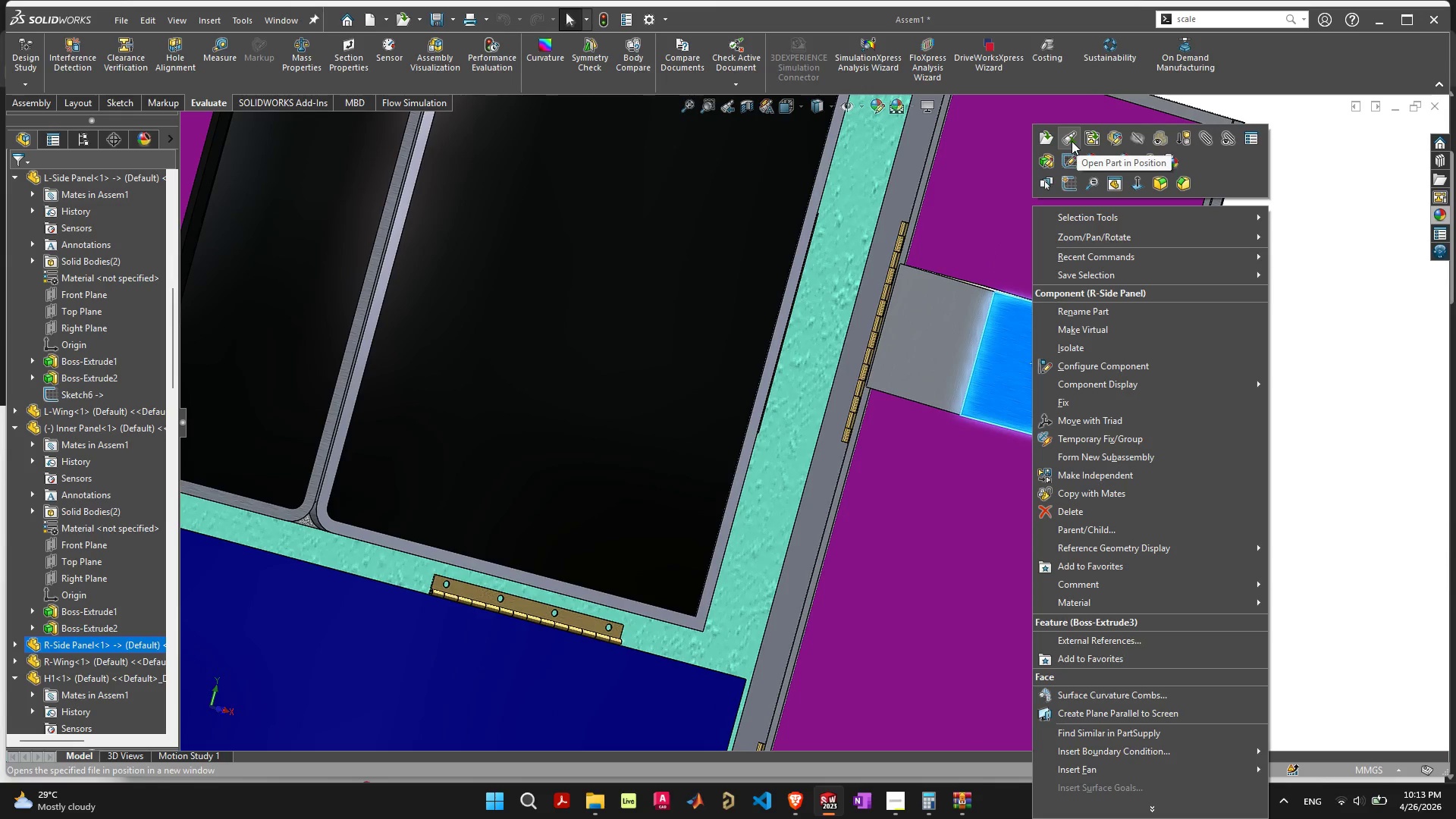 
left_click([1051, 160])
 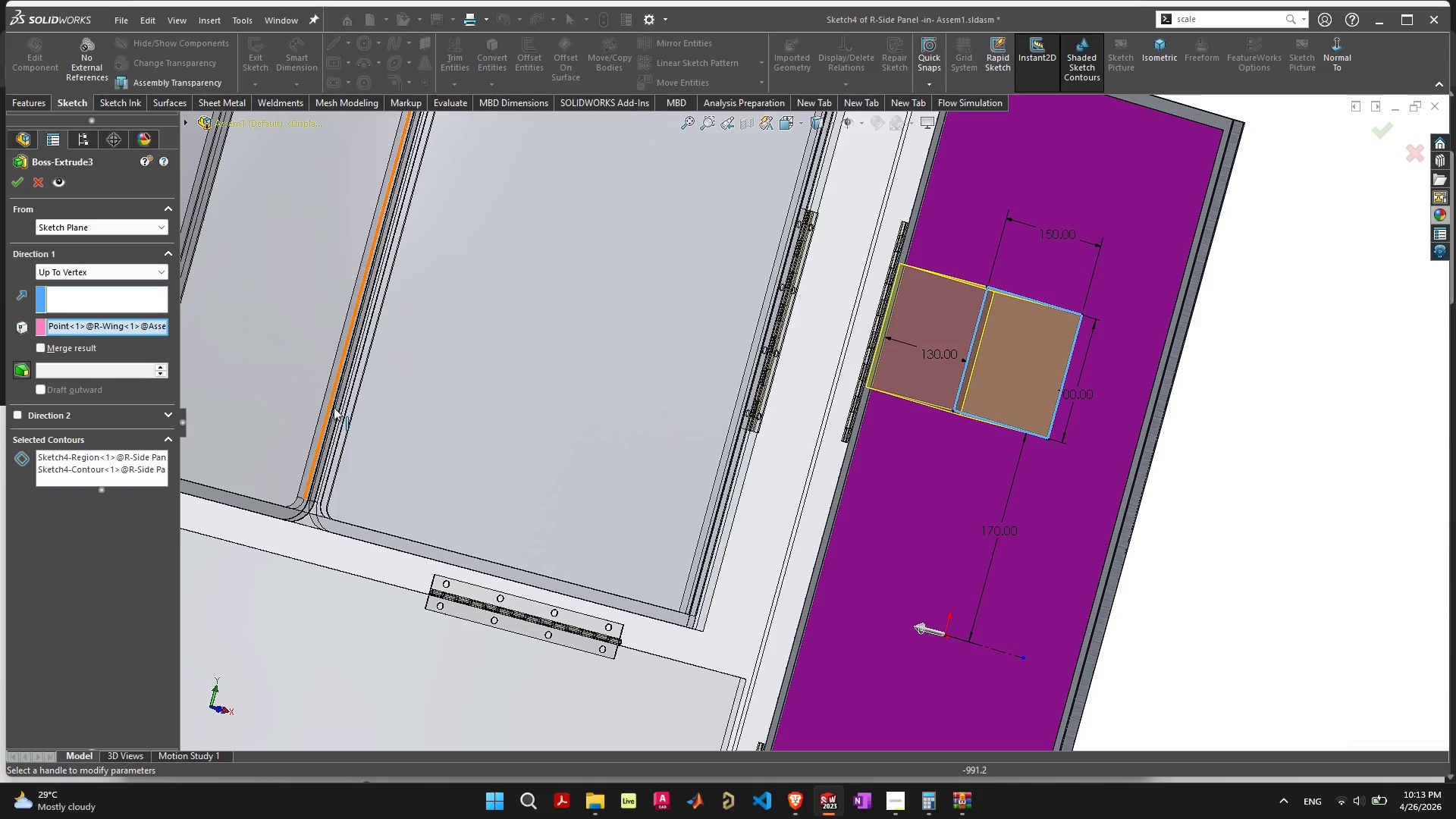 
wait(7.91)
 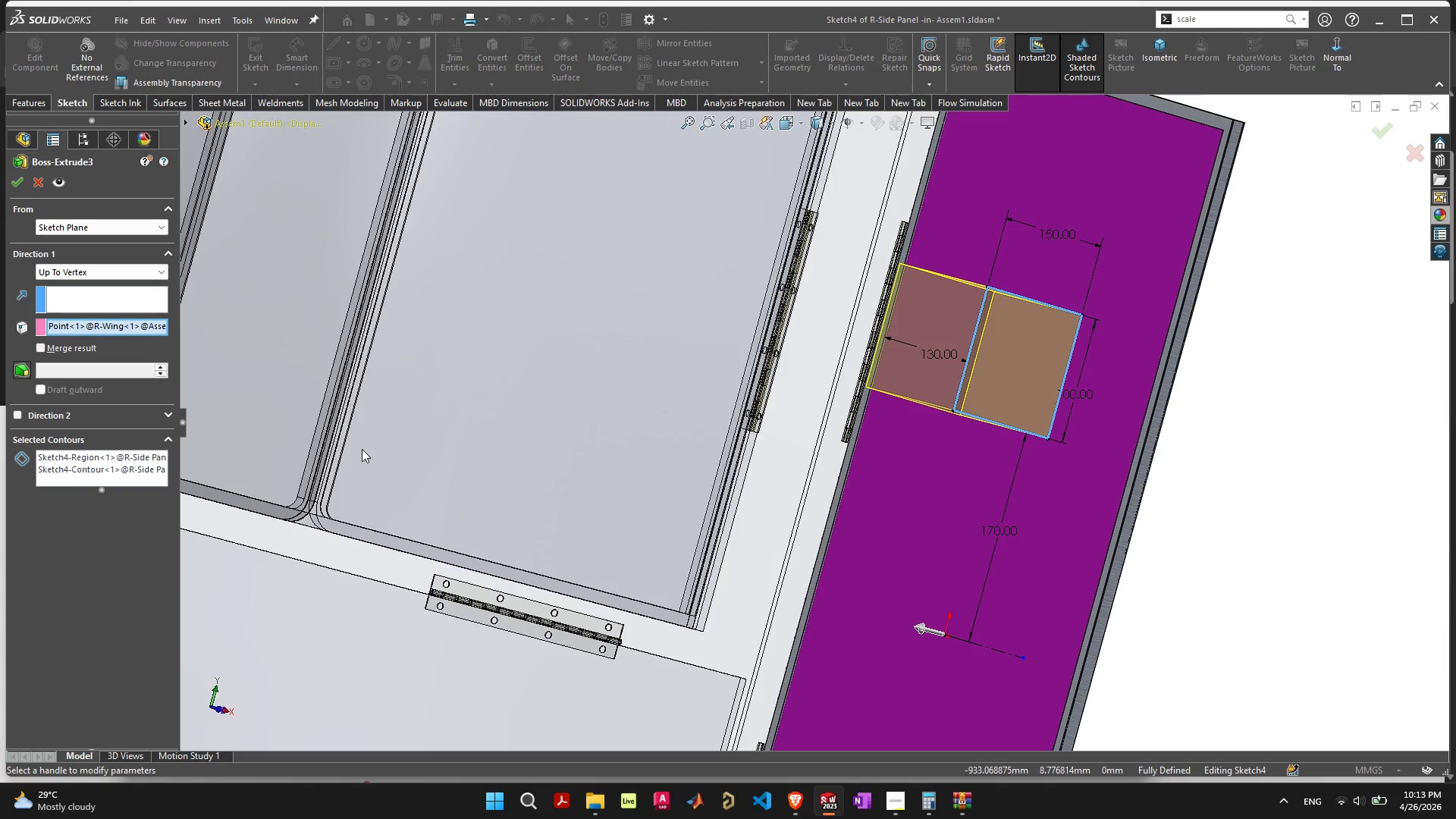 
left_click([1418, 155])
 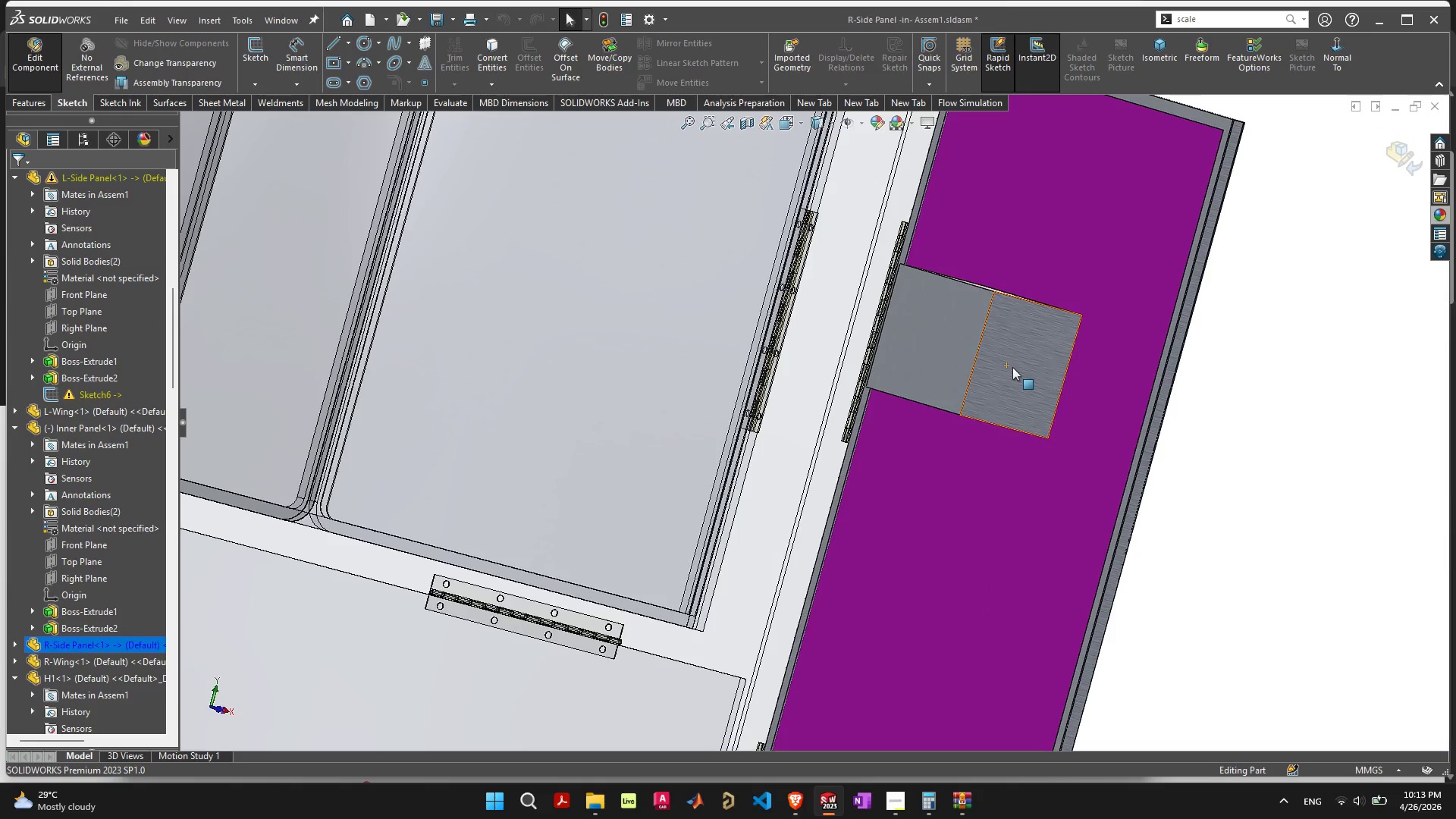 
double_click([1012, 367])
 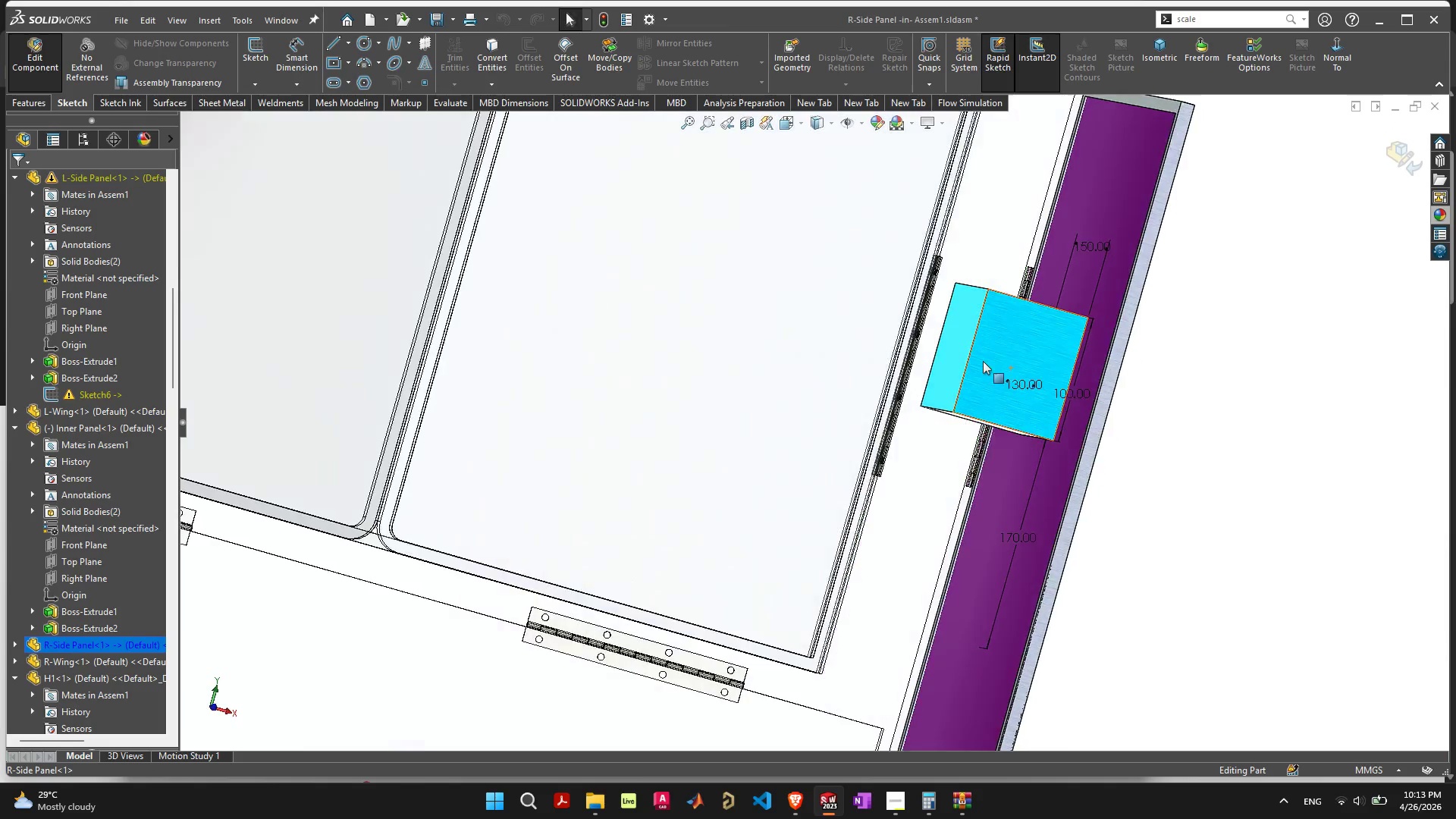 
left_click([1017, 325])
 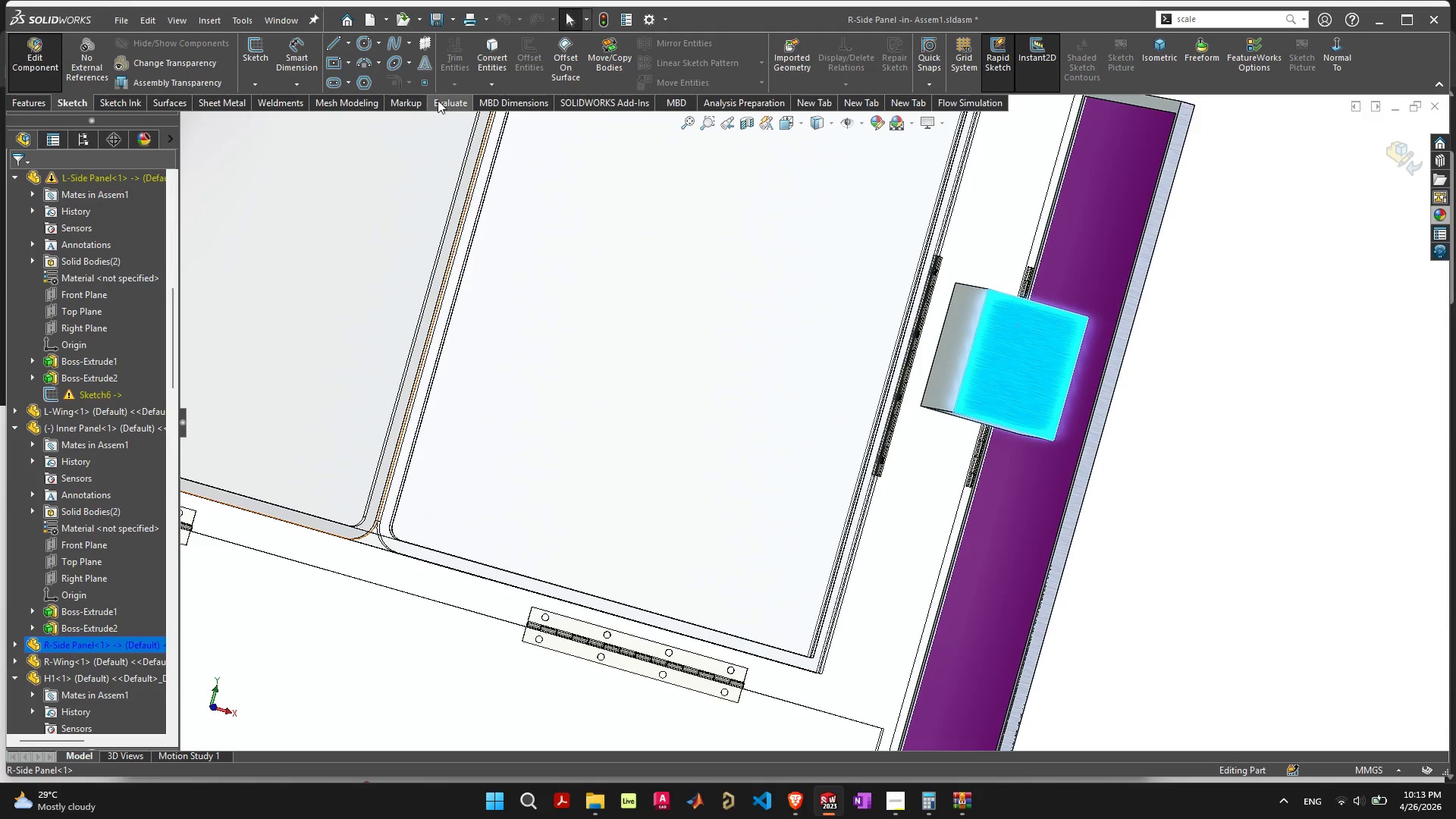 
double_click([458, 102])
 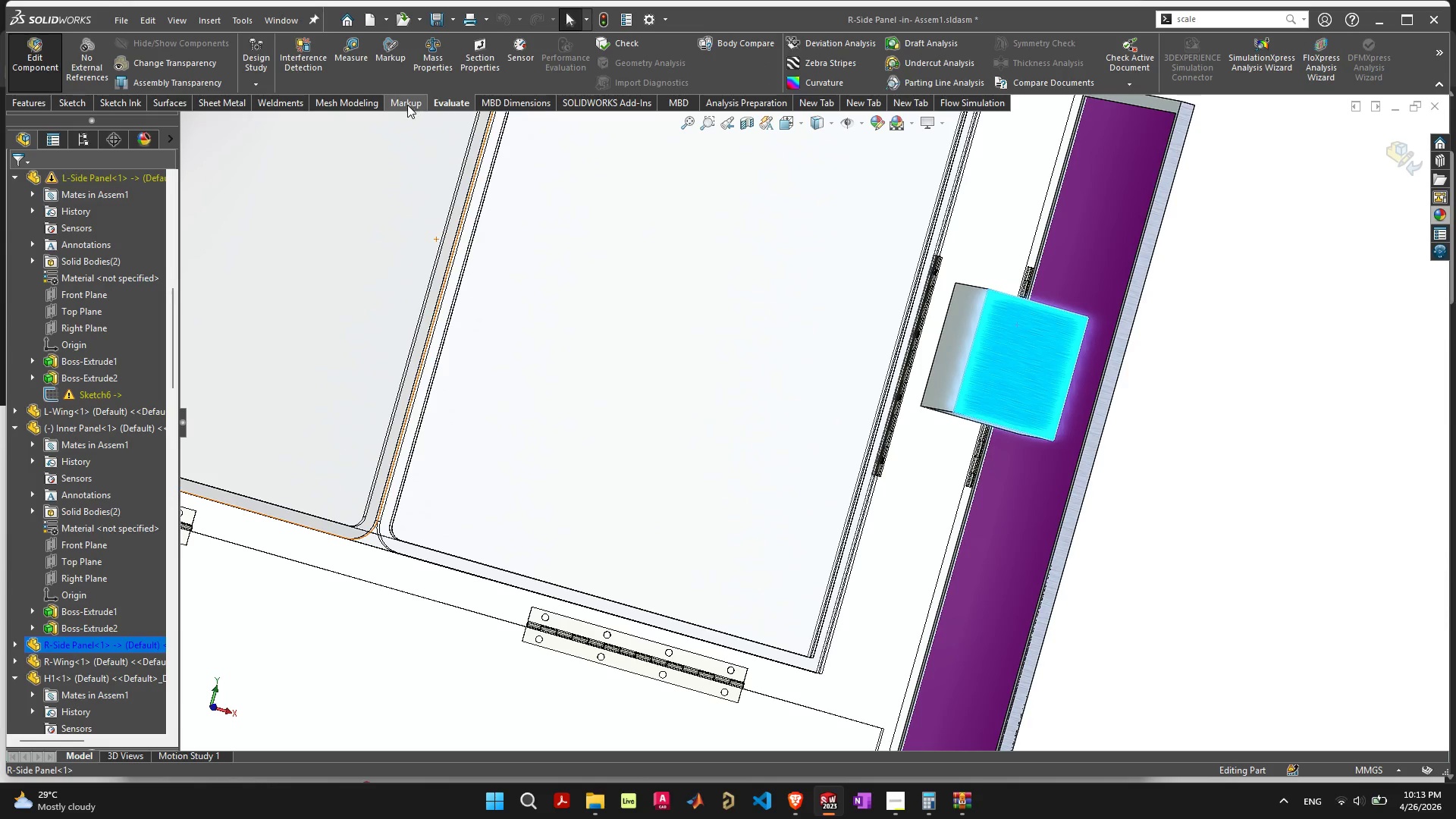 
left_click([354, 59])
 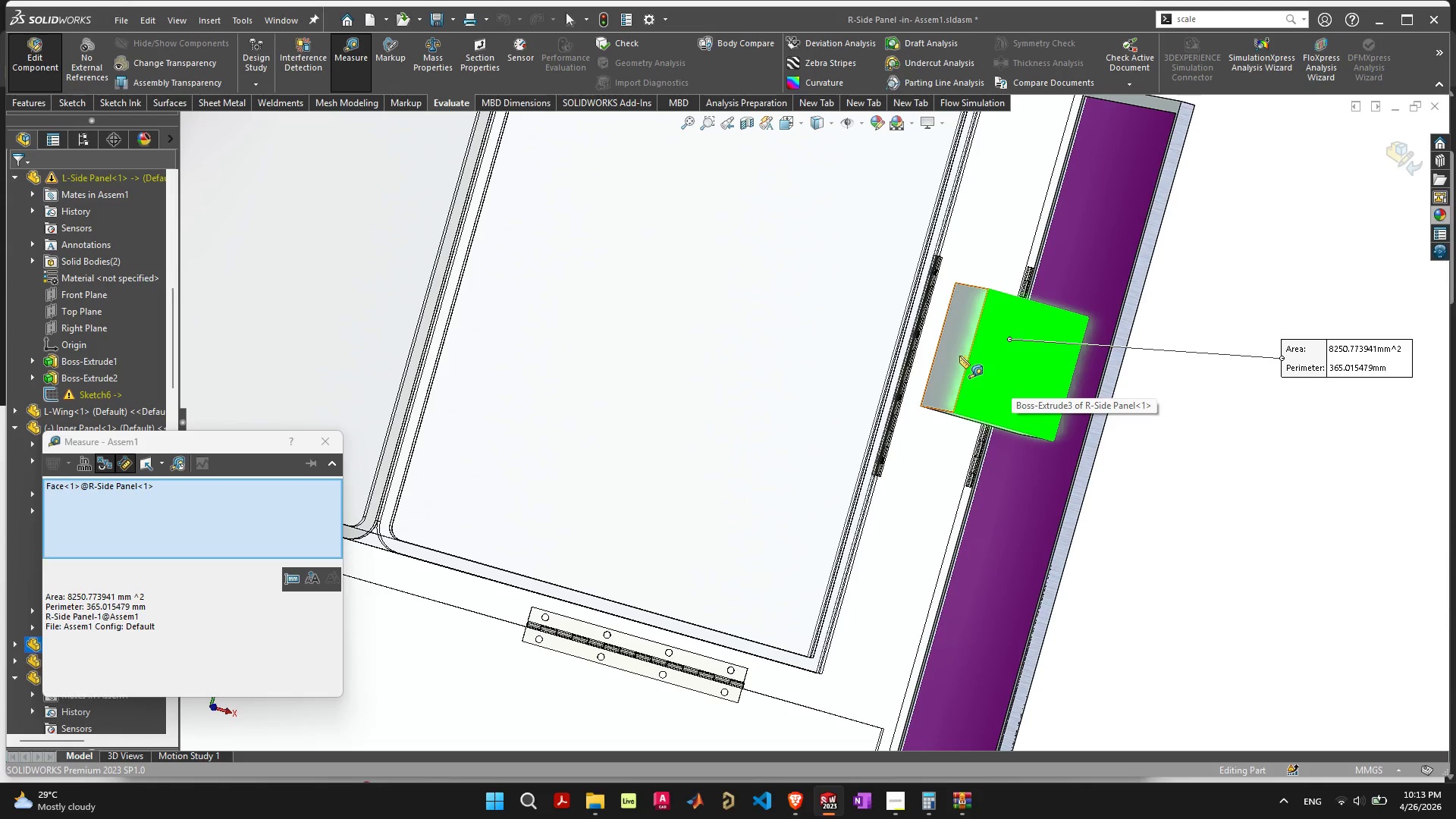 
left_click([963, 357])
 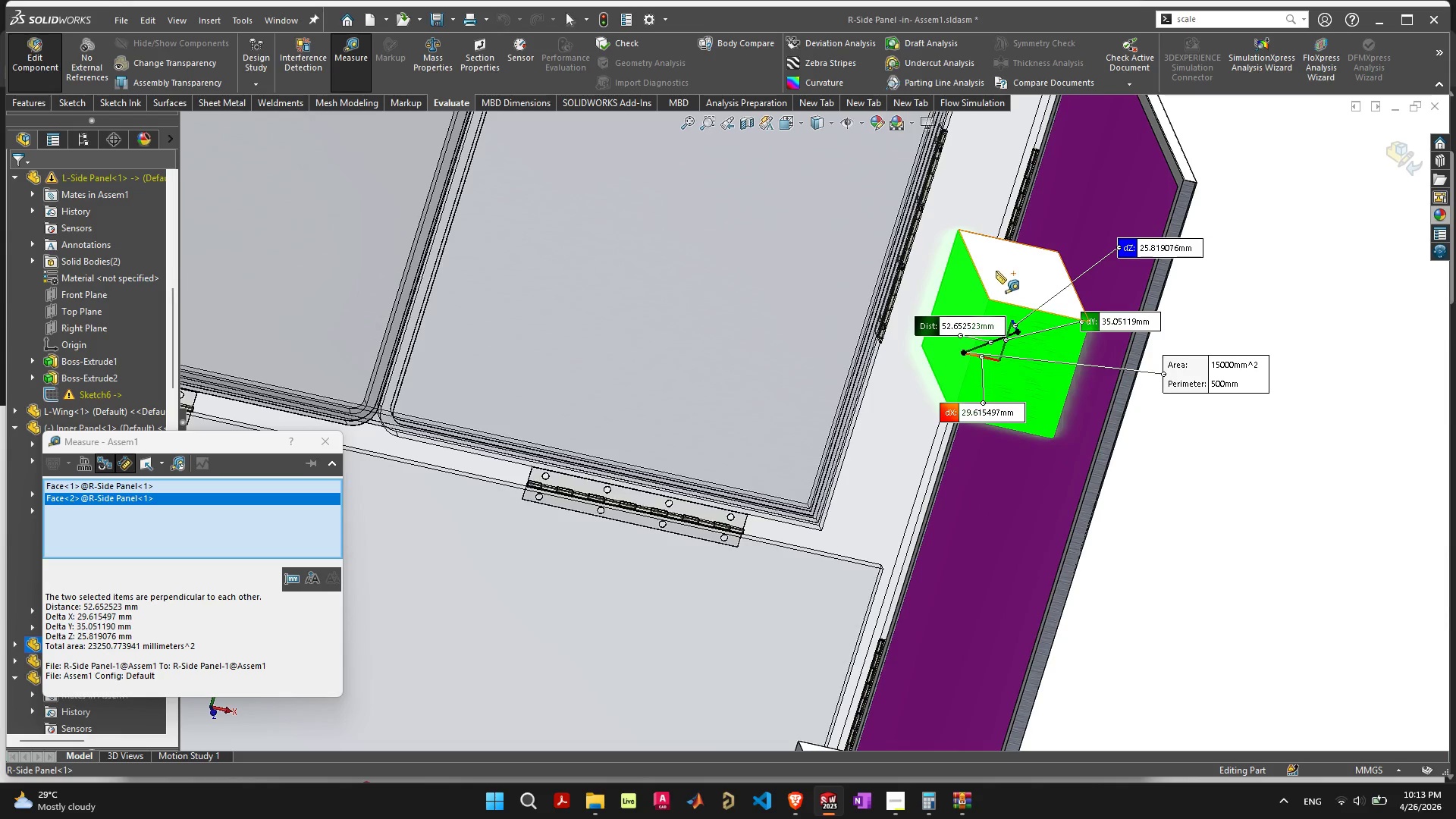 
wait(7.09)
 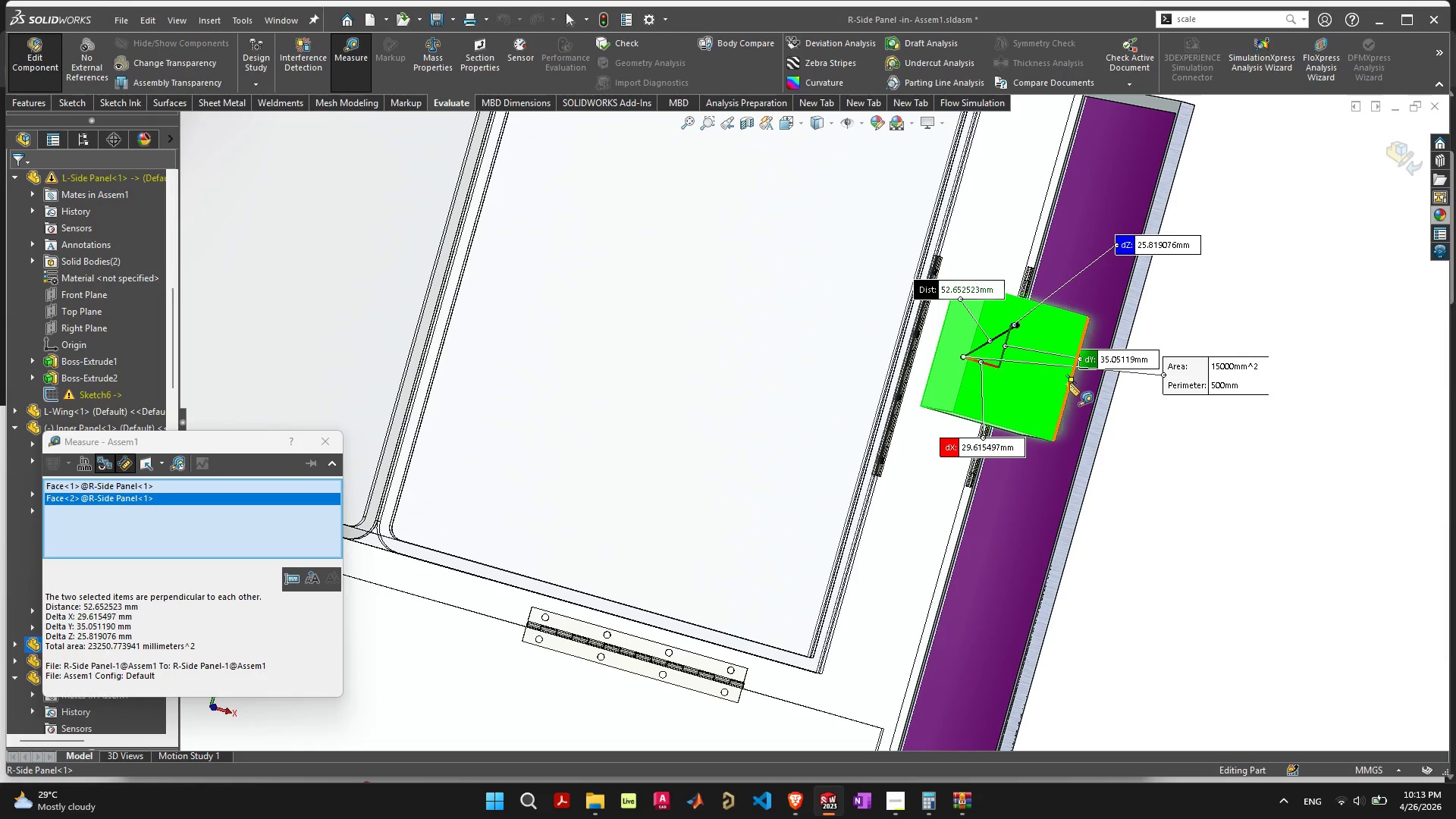 
key(Escape)
 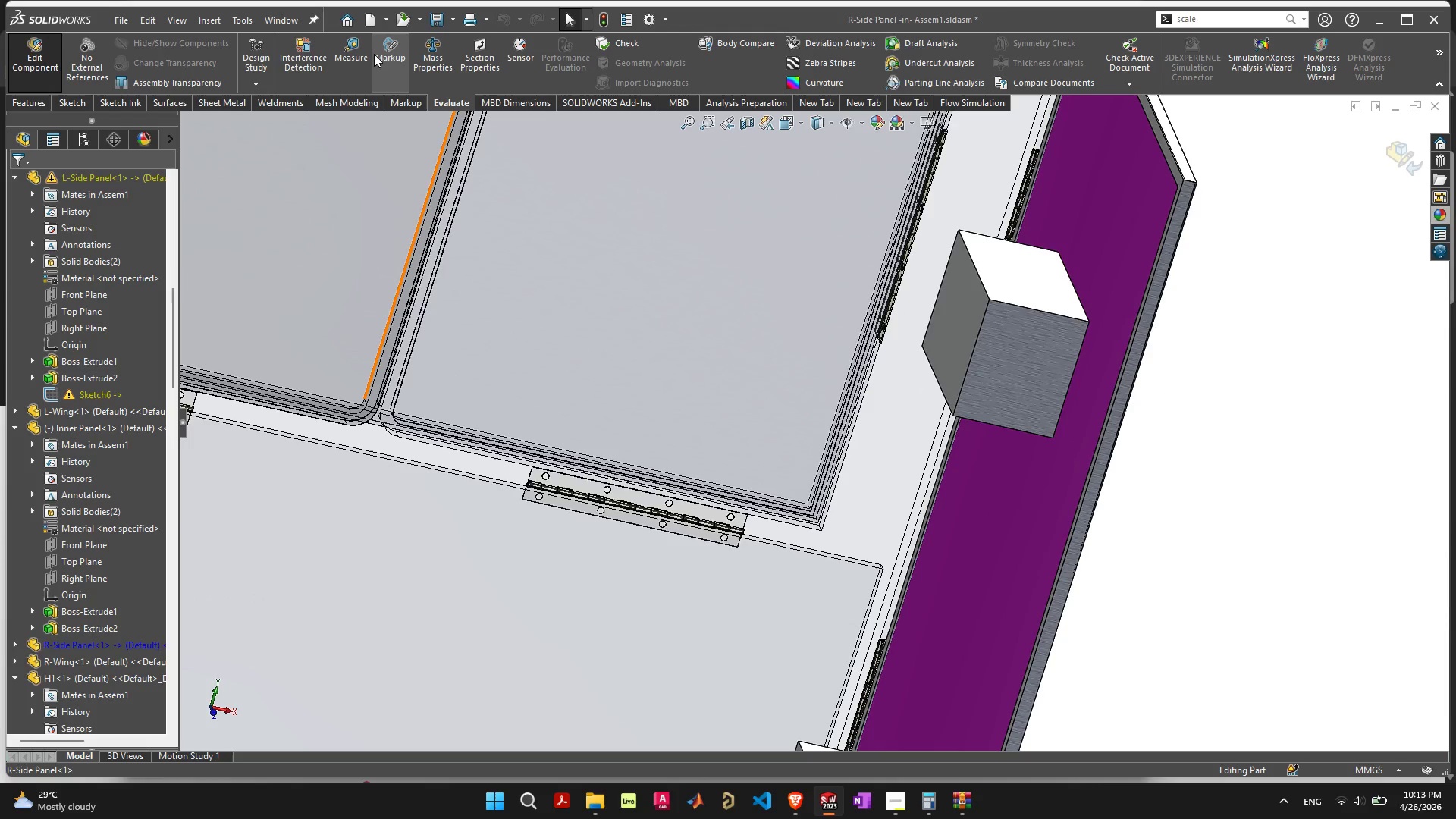 
left_click([363, 50])
 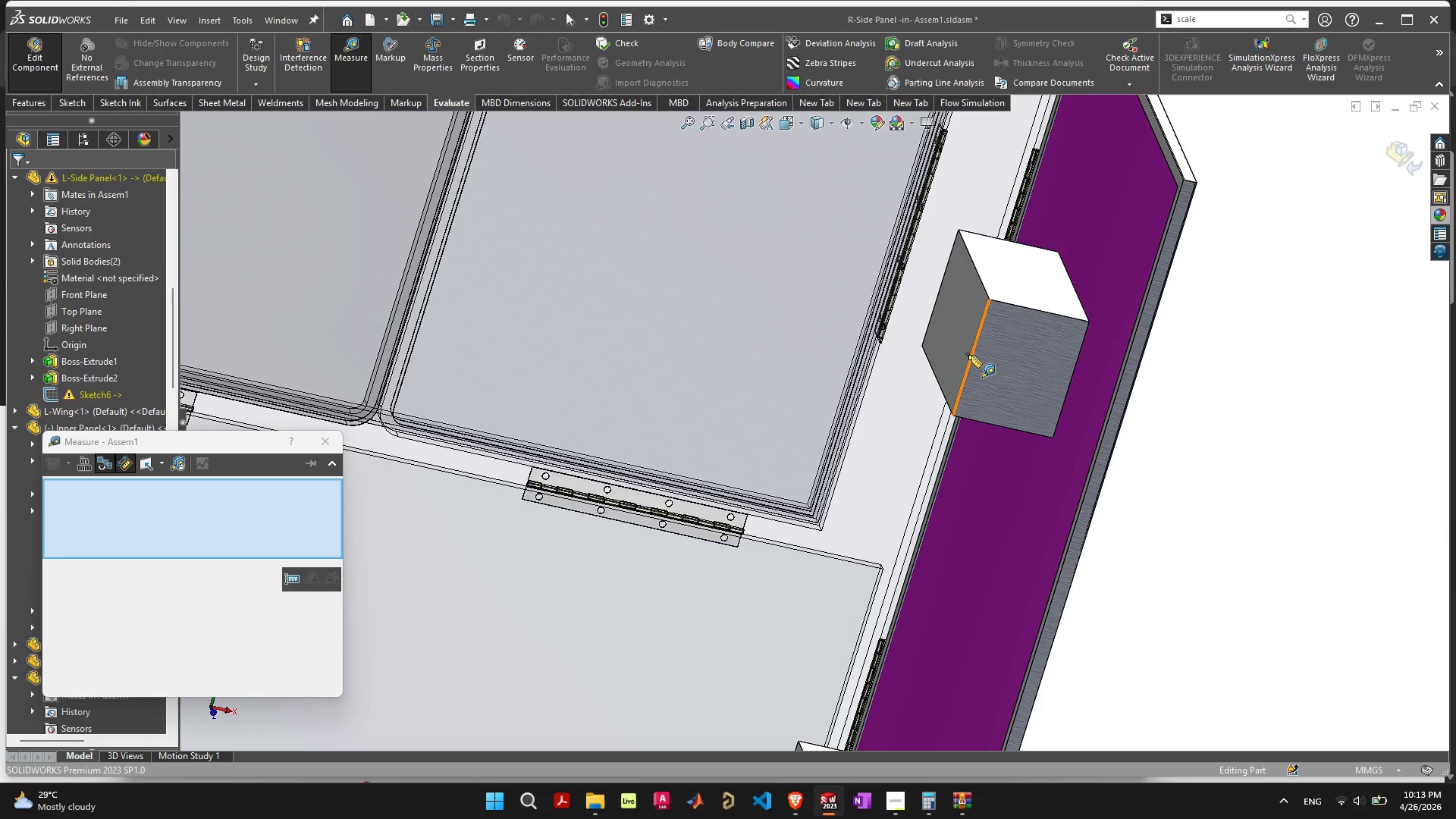 
left_click([971, 357])
 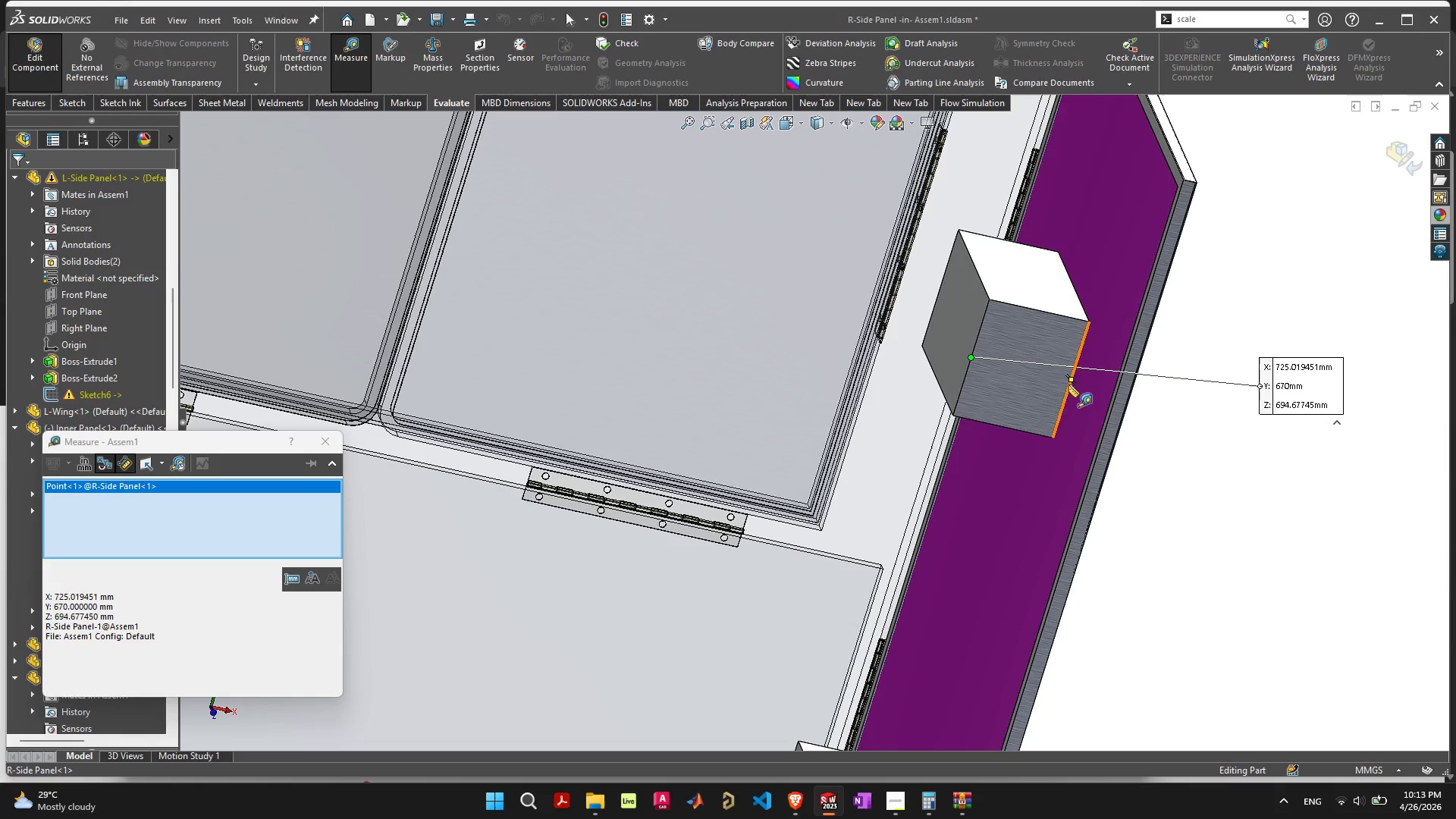 
left_click([1069, 381])
 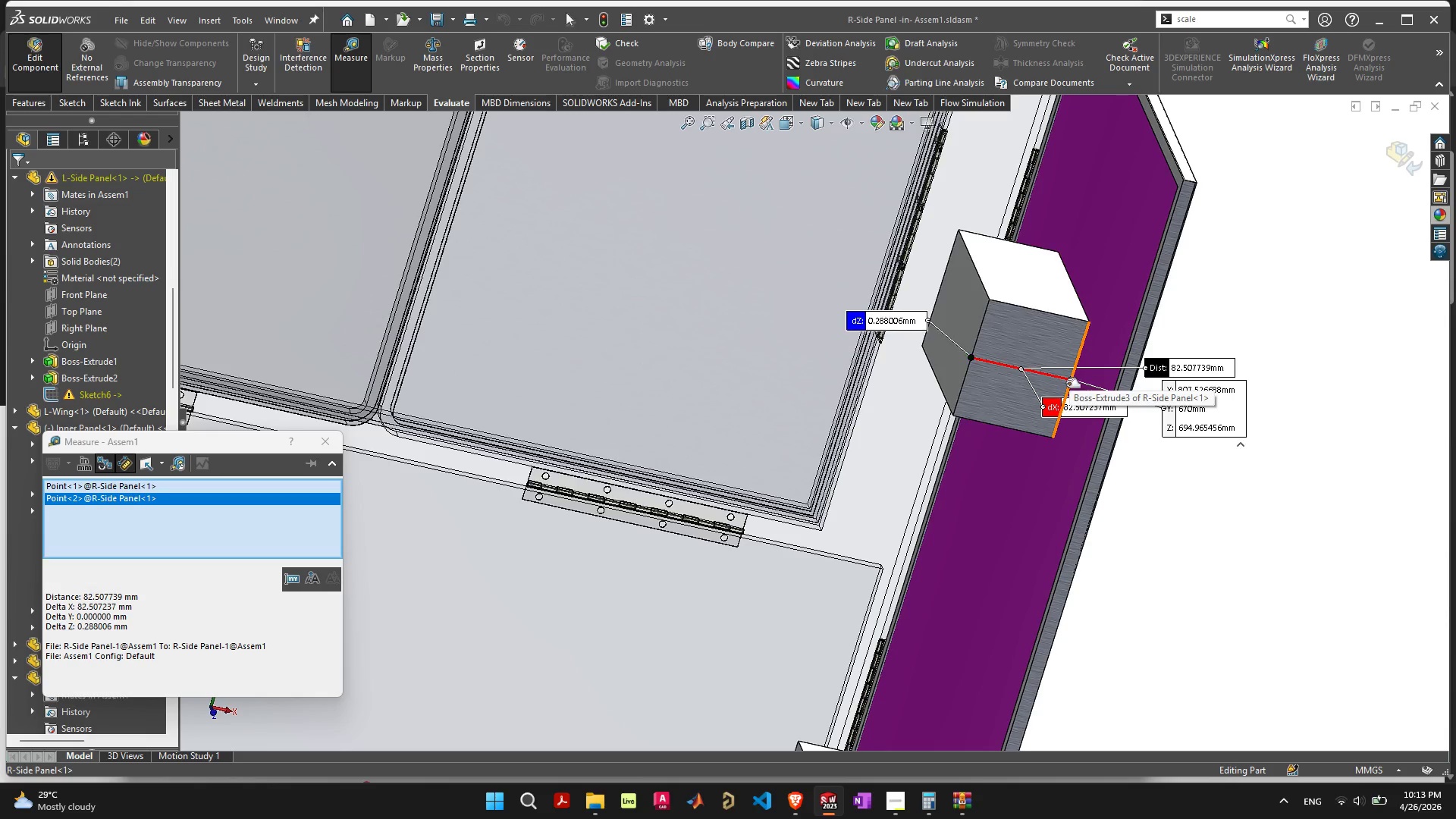 
key(Escape)
 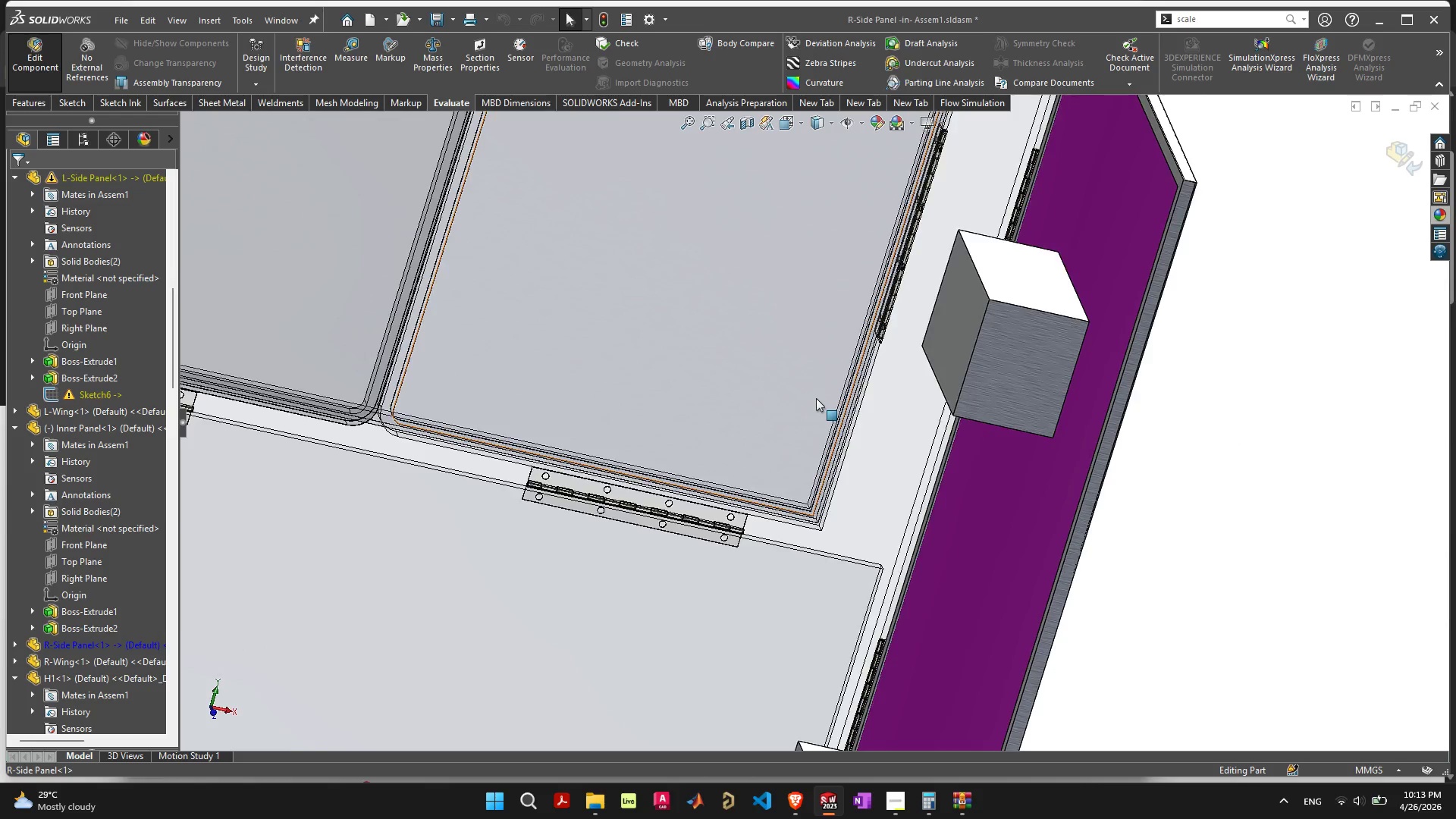 
scroll: coordinate [725, 396], scroll_direction: down, amount: 5.0
 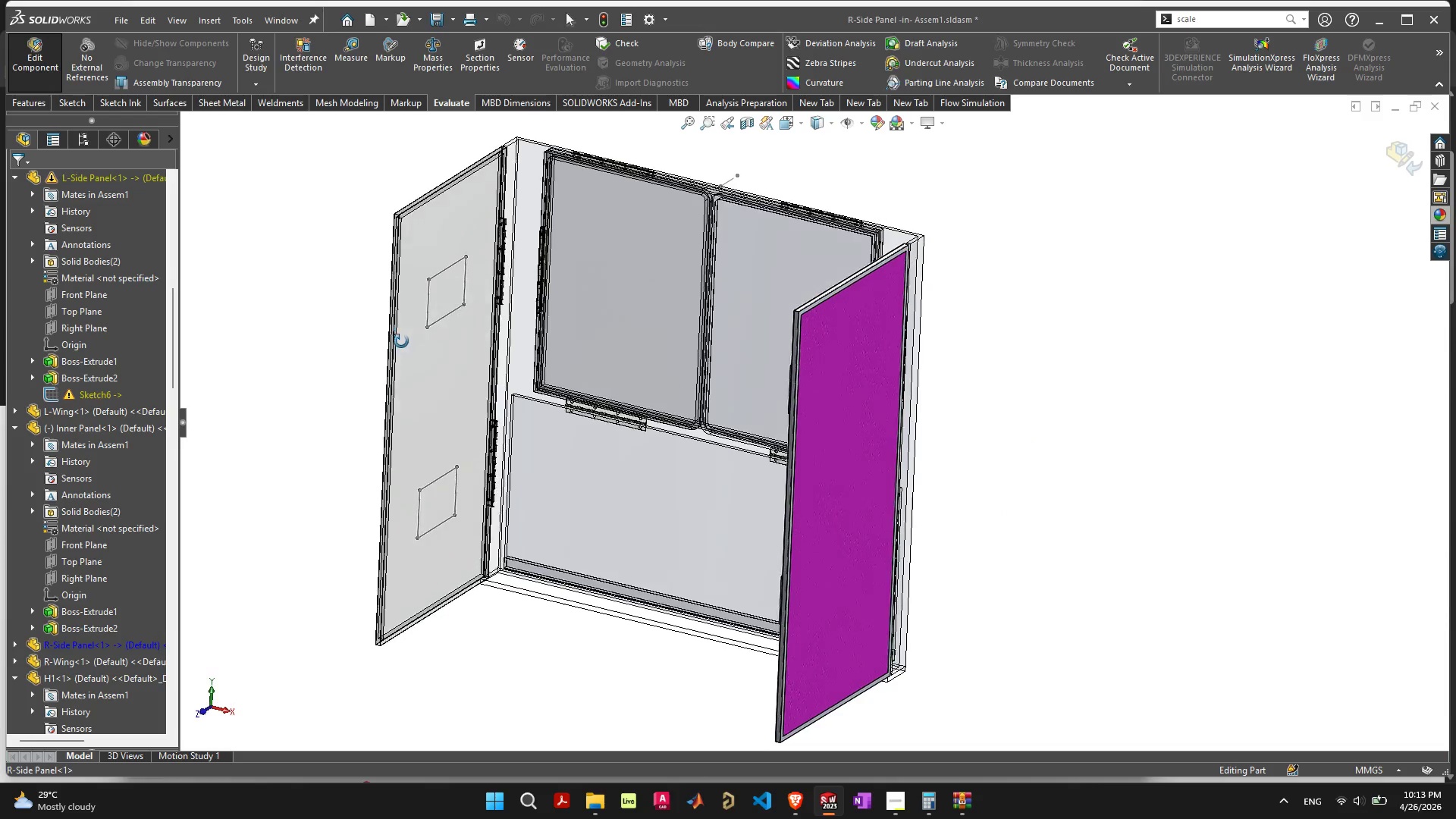 
key(Escape)
 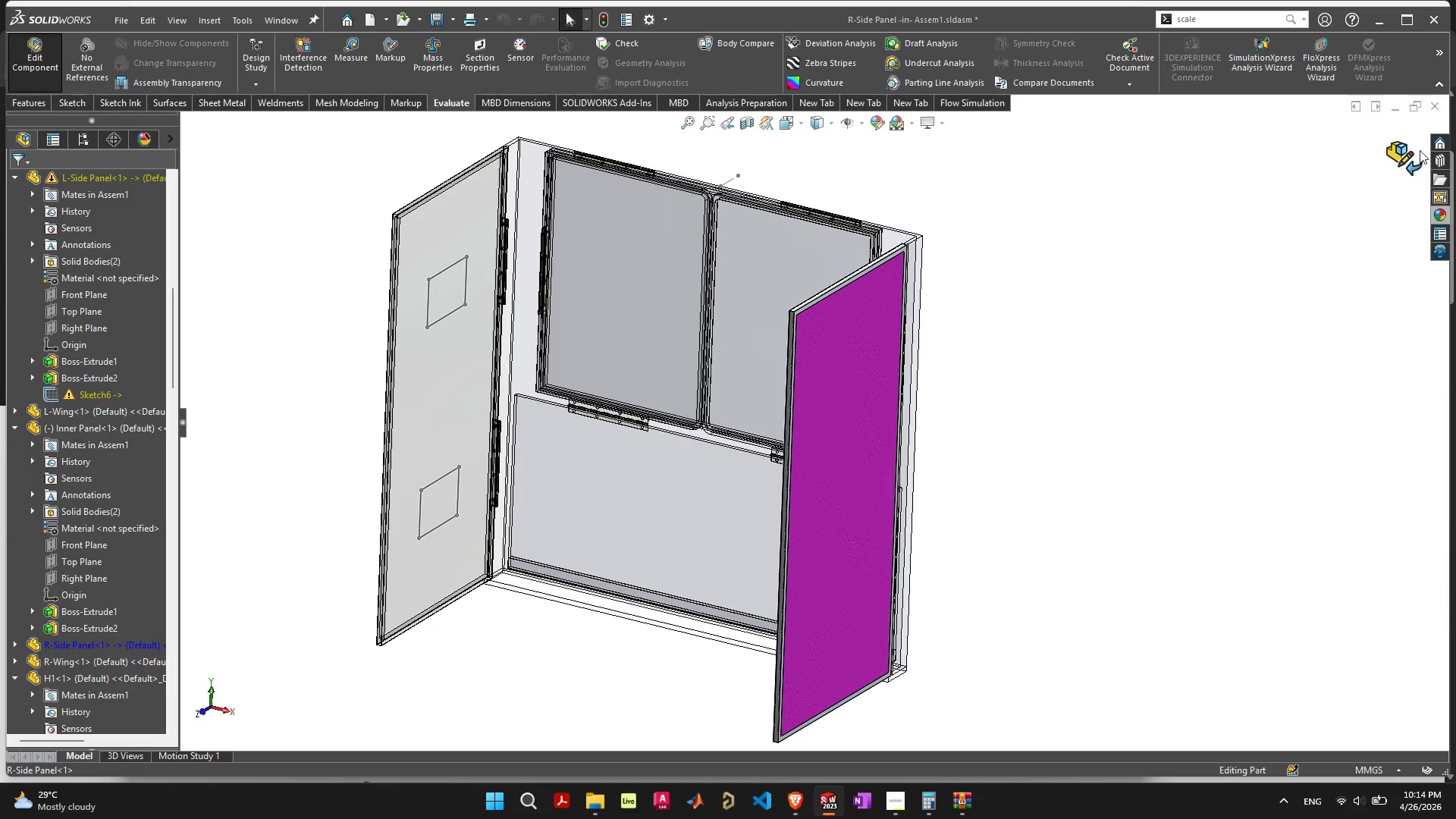 
left_click([1411, 159])
 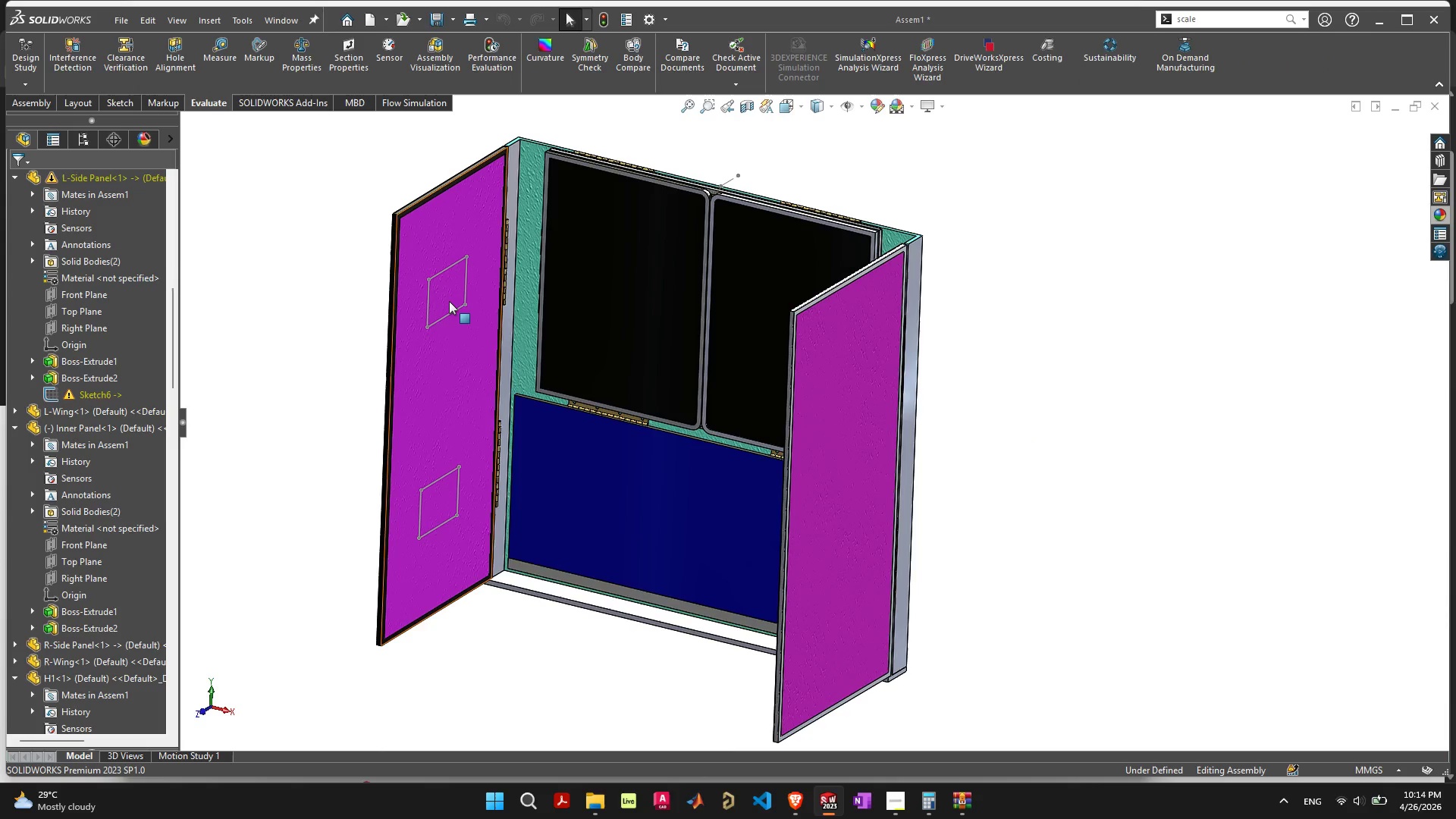 
left_click([449, 301])
 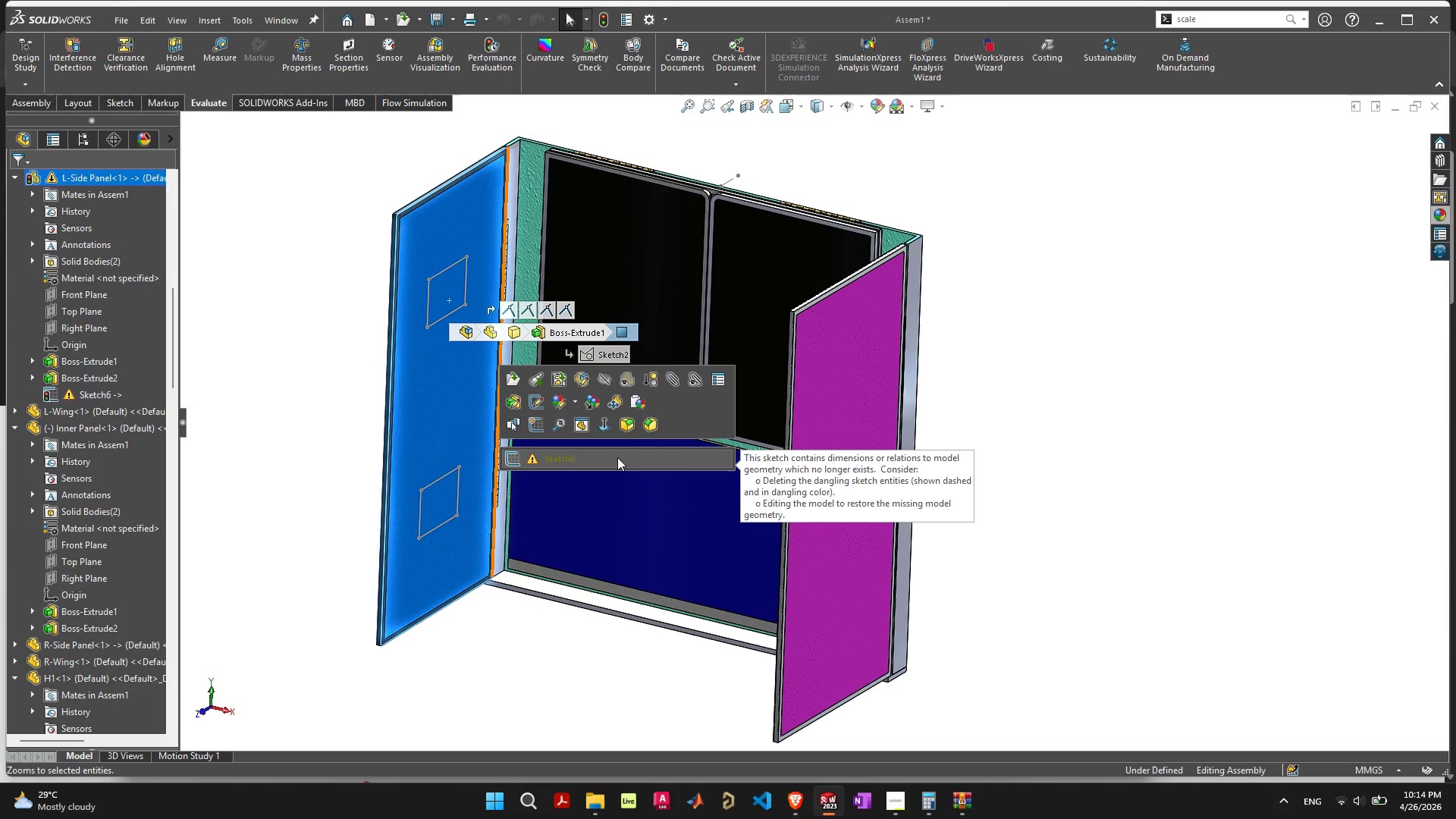 
left_click([618, 457])
 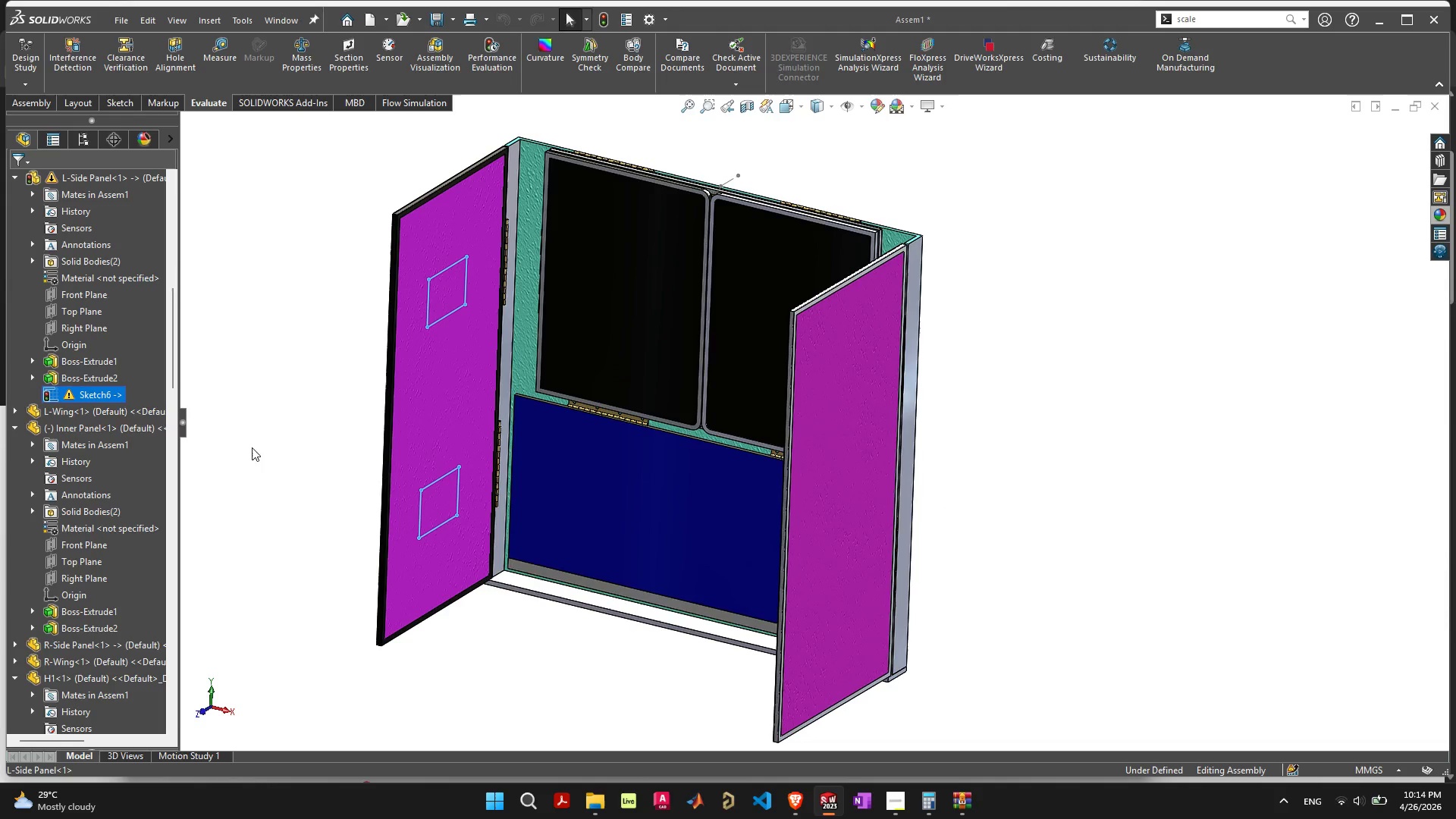 
right_click([102, 390])
 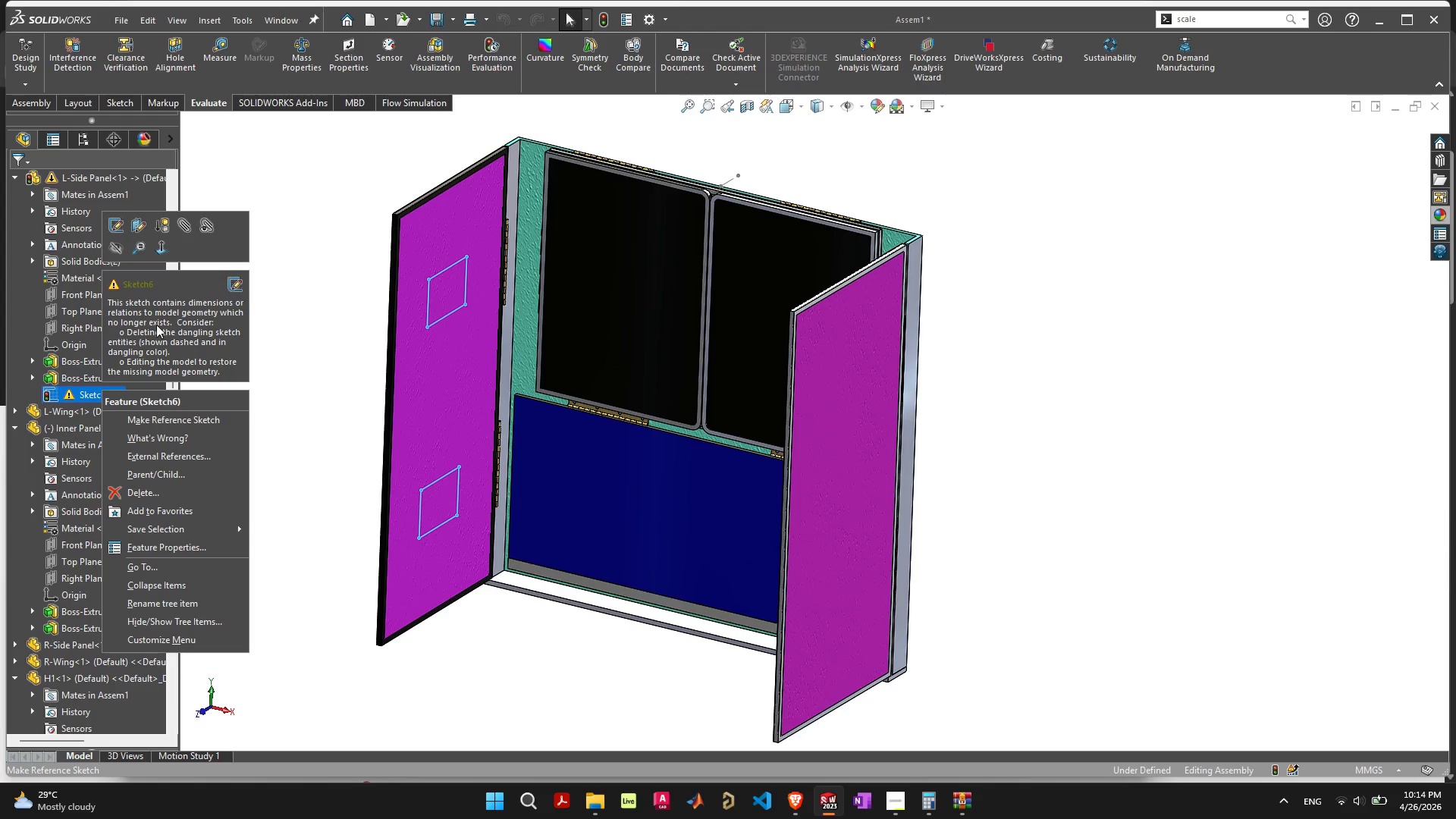 
left_click([240, 275])
 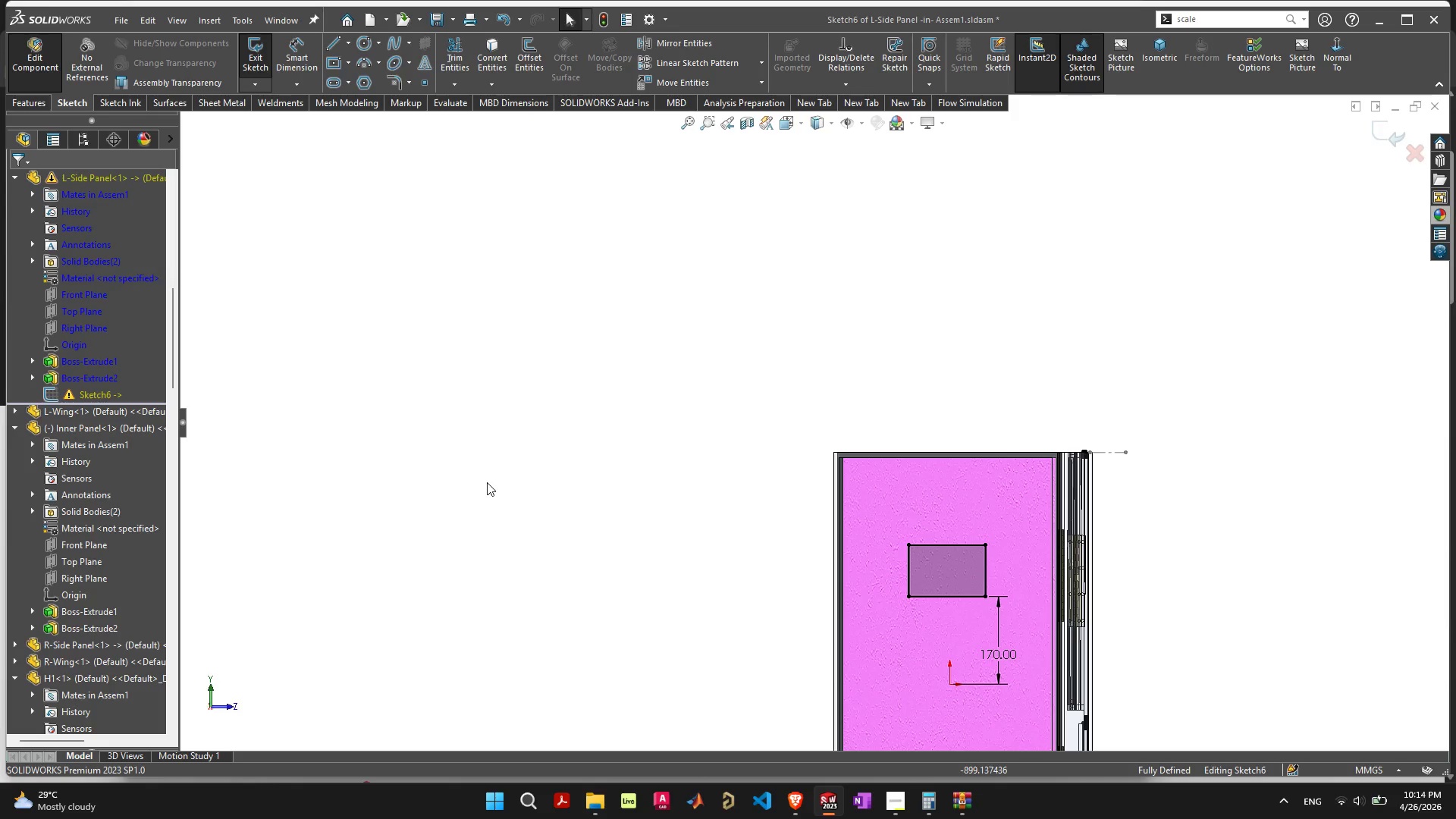 
scroll: coordinate [872, 538], scroll_direction: up, amount: 2.0
 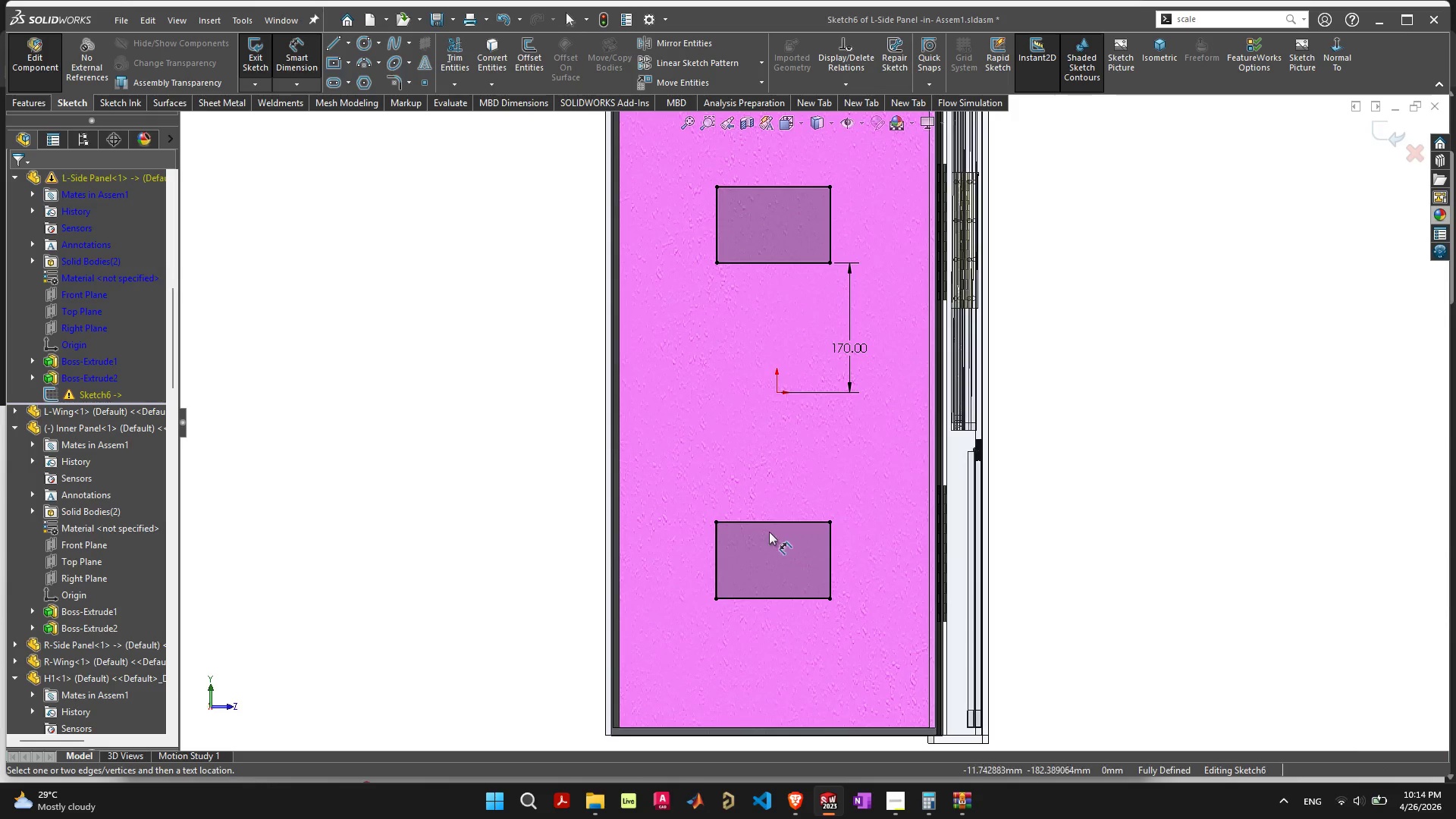 
left_click([776, 522])
 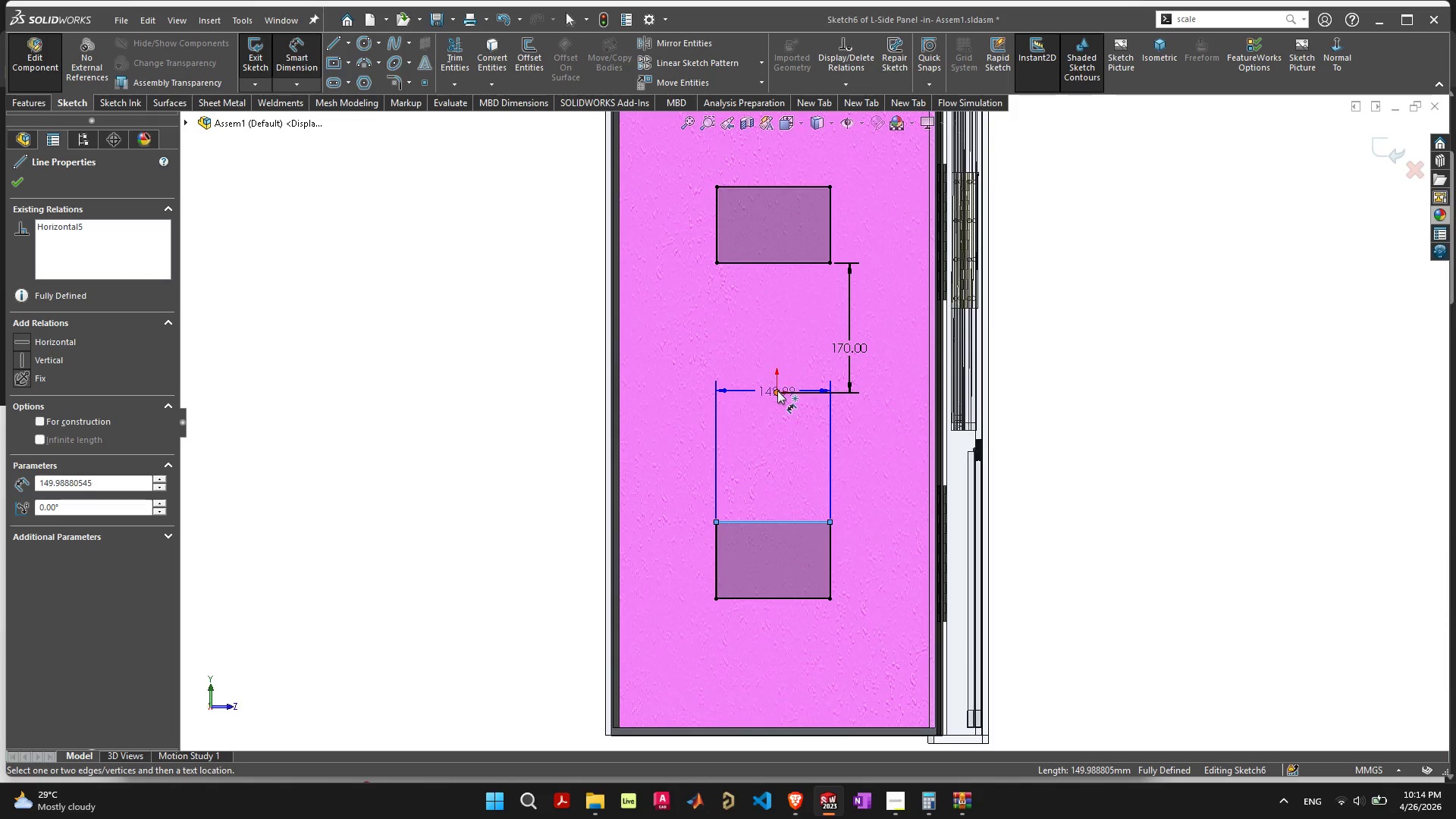 
left_click([778, 391])
 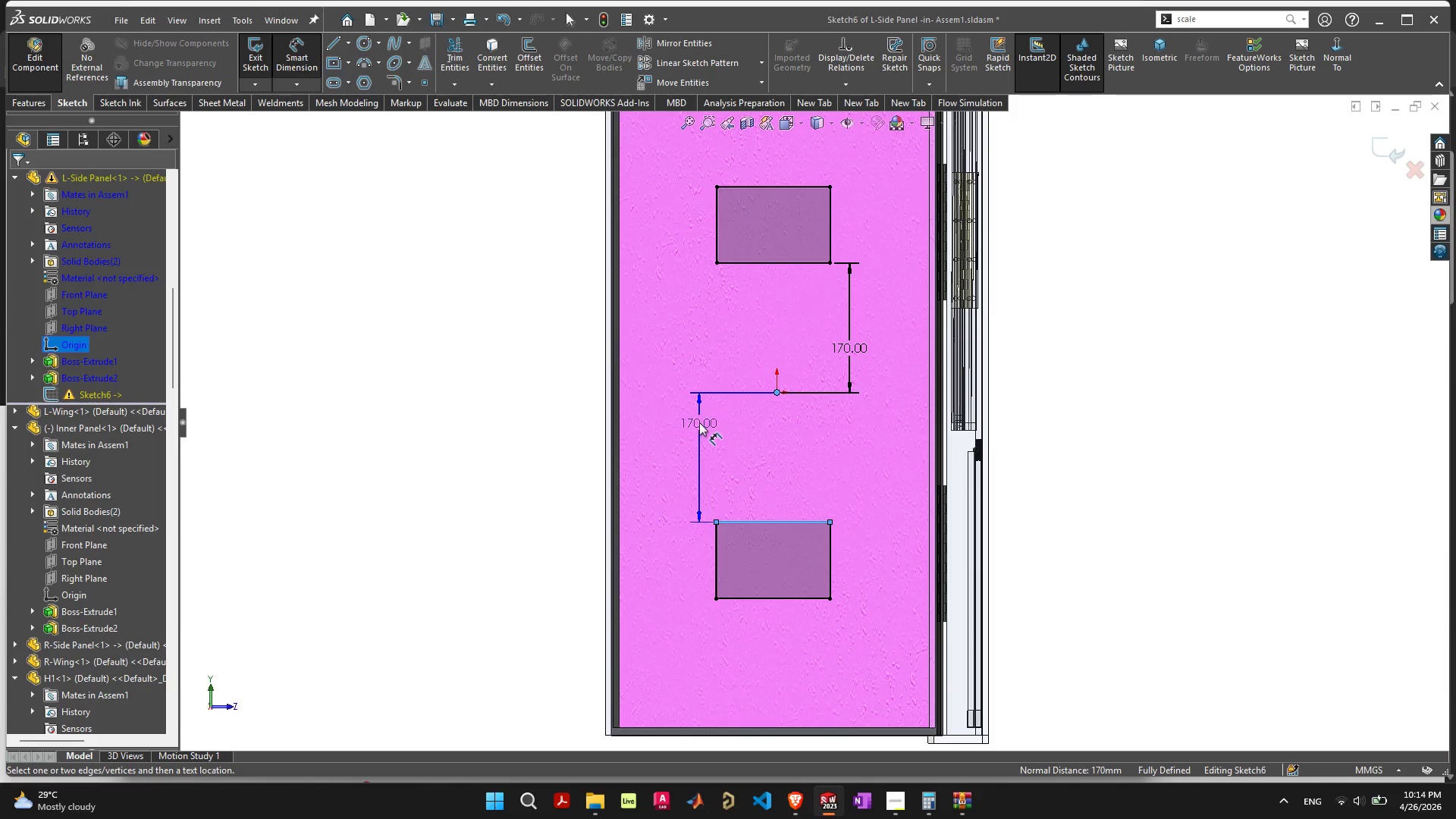 
left_click([693, 422])
 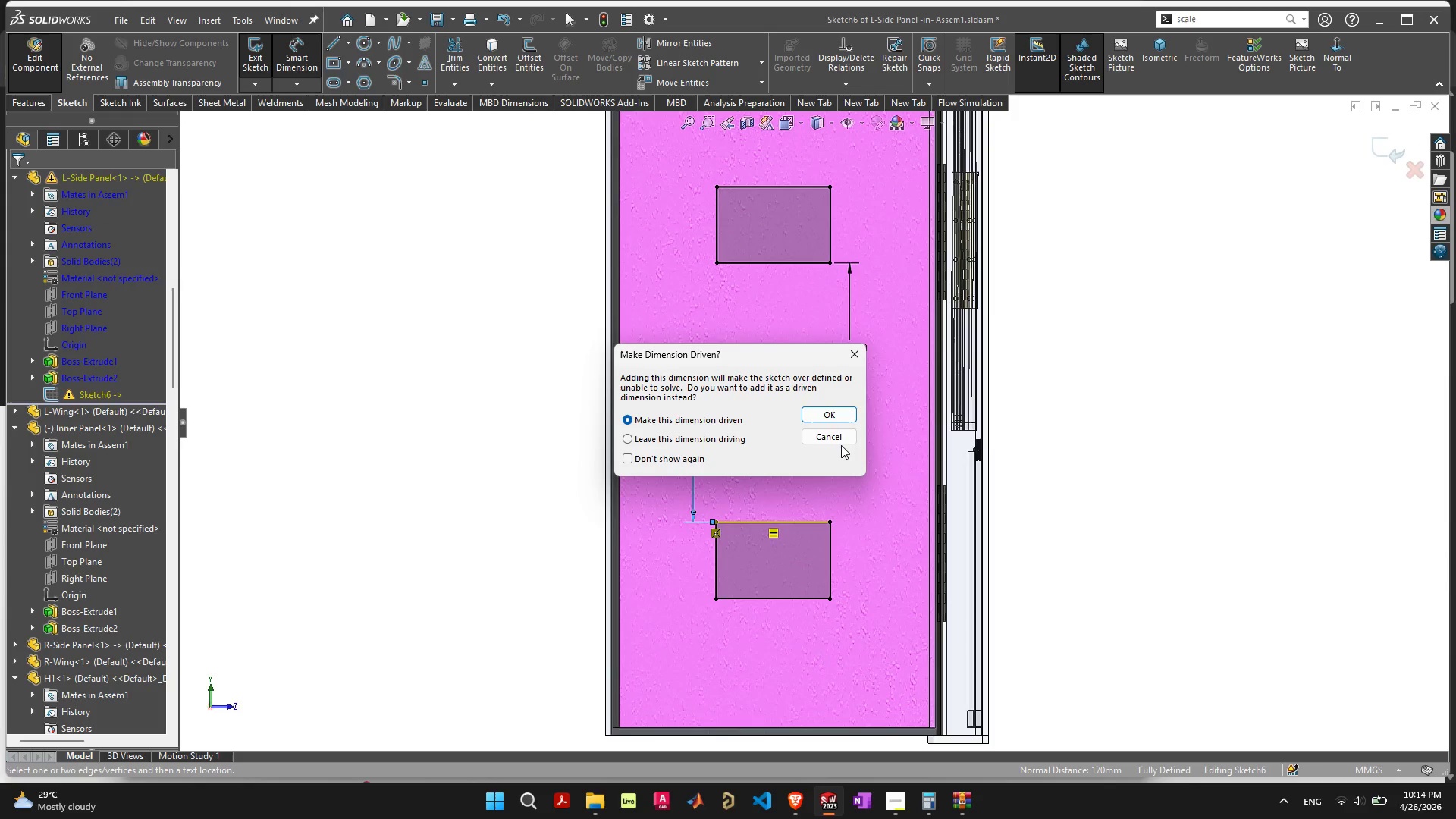 
left_click([839, 443])
 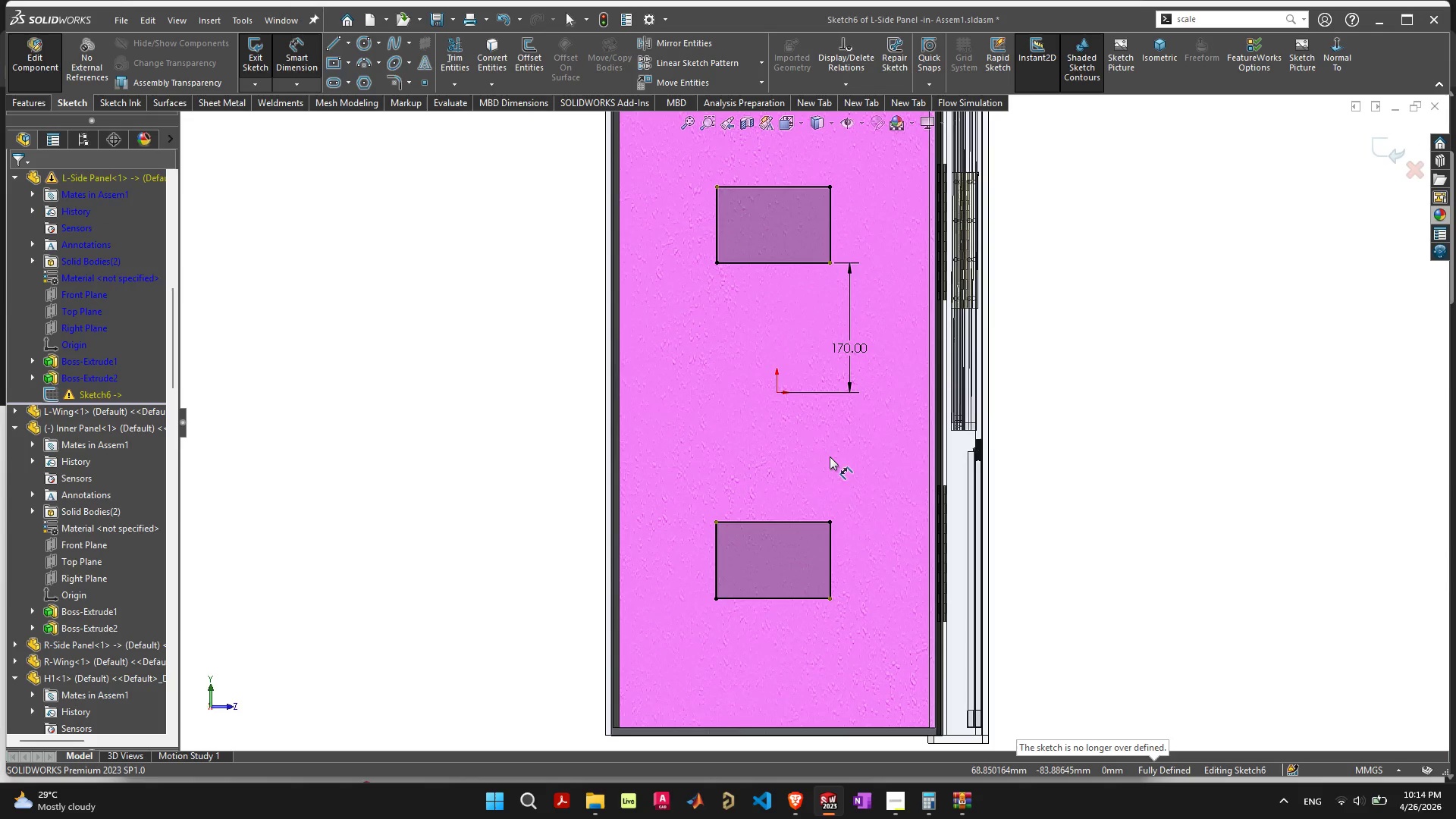 
key(Escape)
 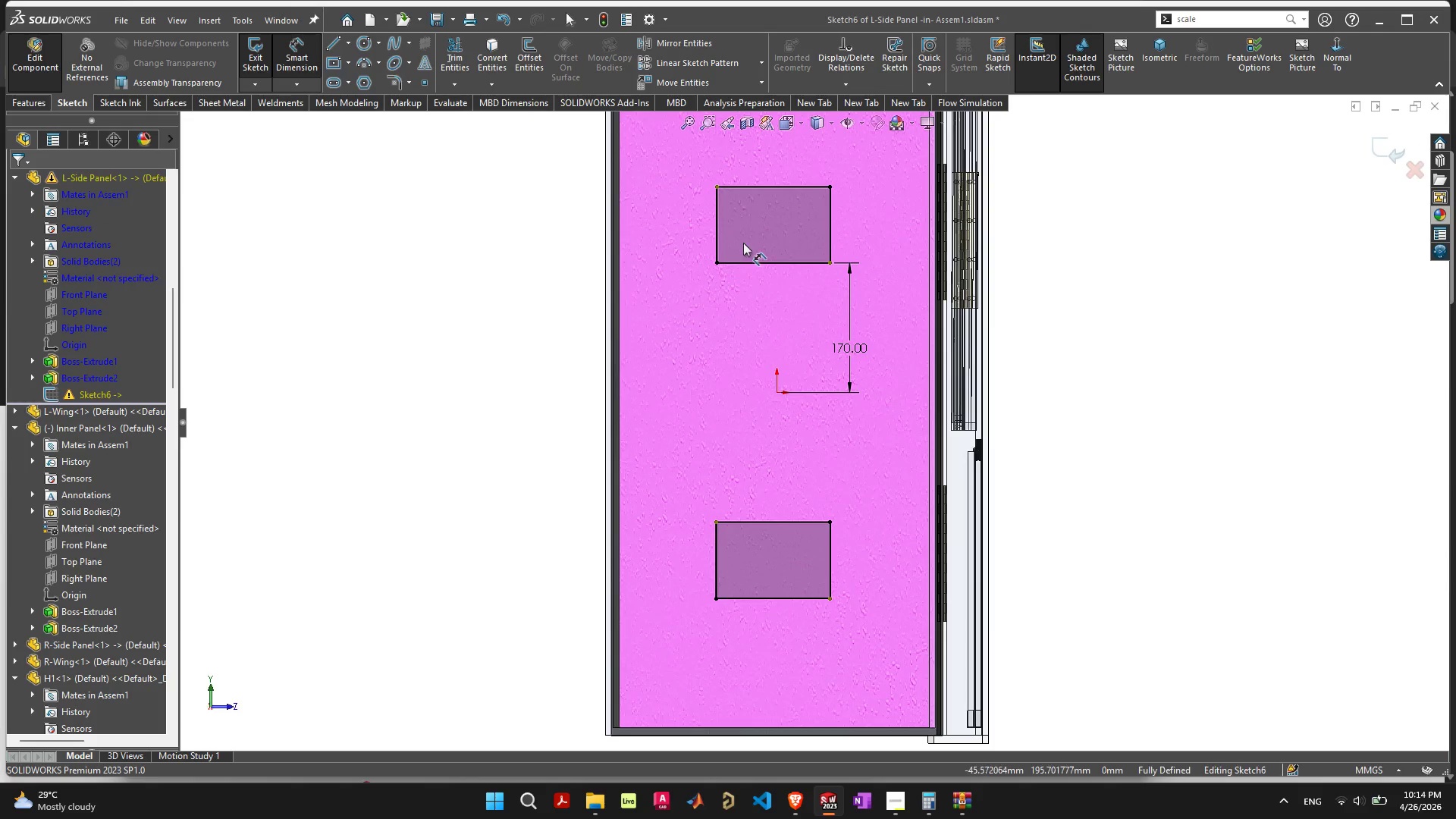 
key(Escape)
 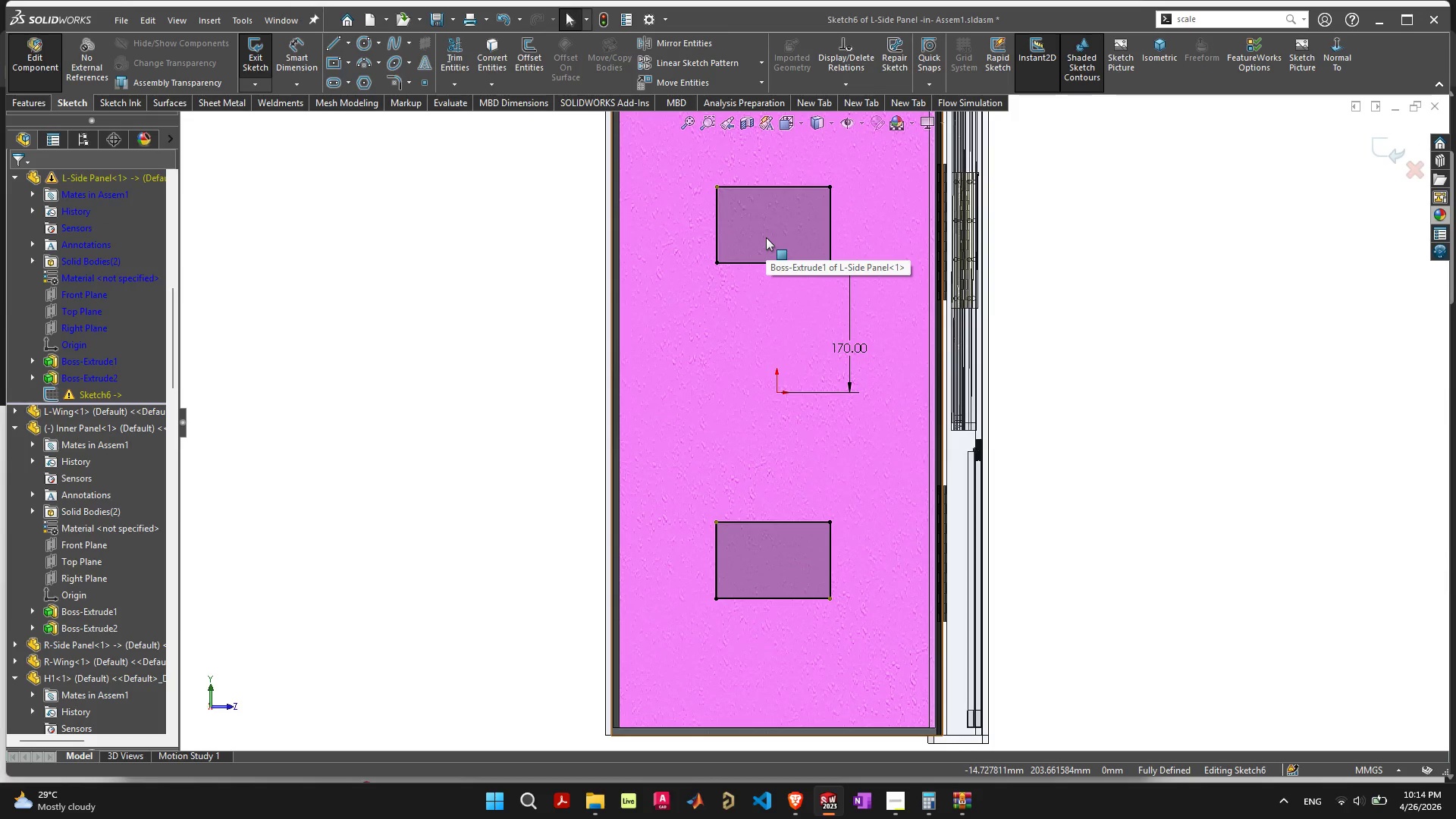 
left_click([766, 237])
 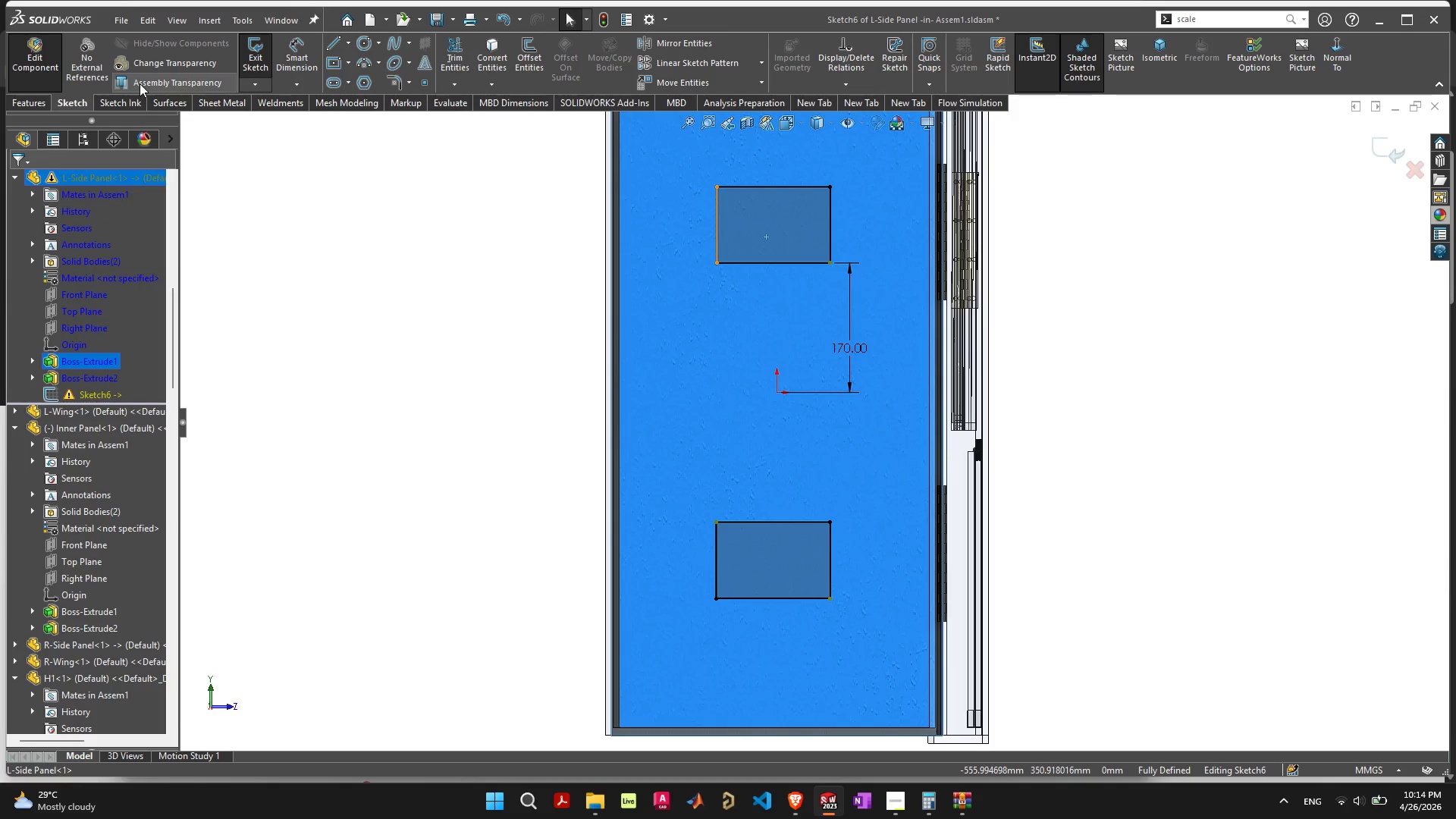 
left_click([35, 103])
 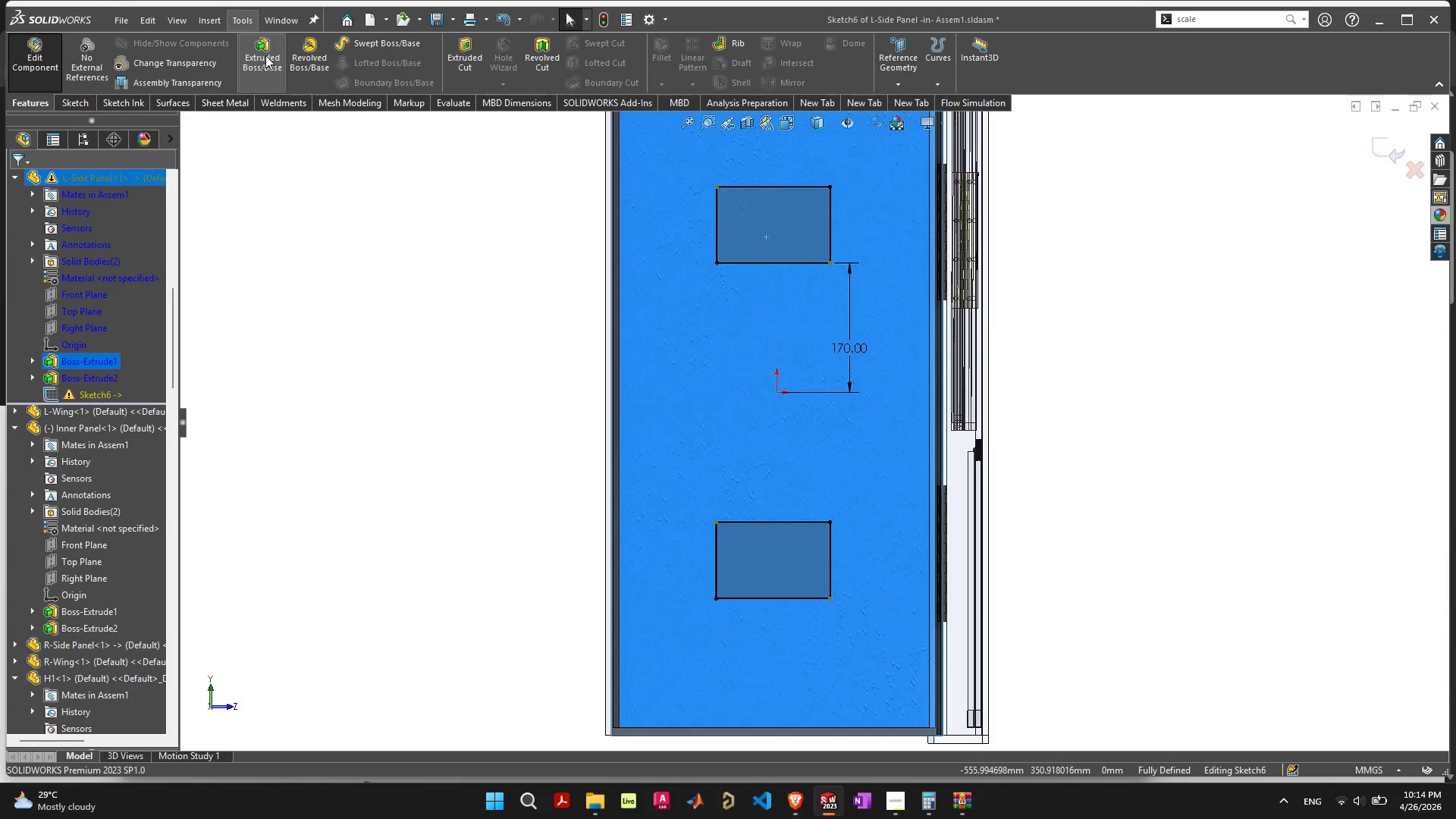 
left_click([265, 56])
 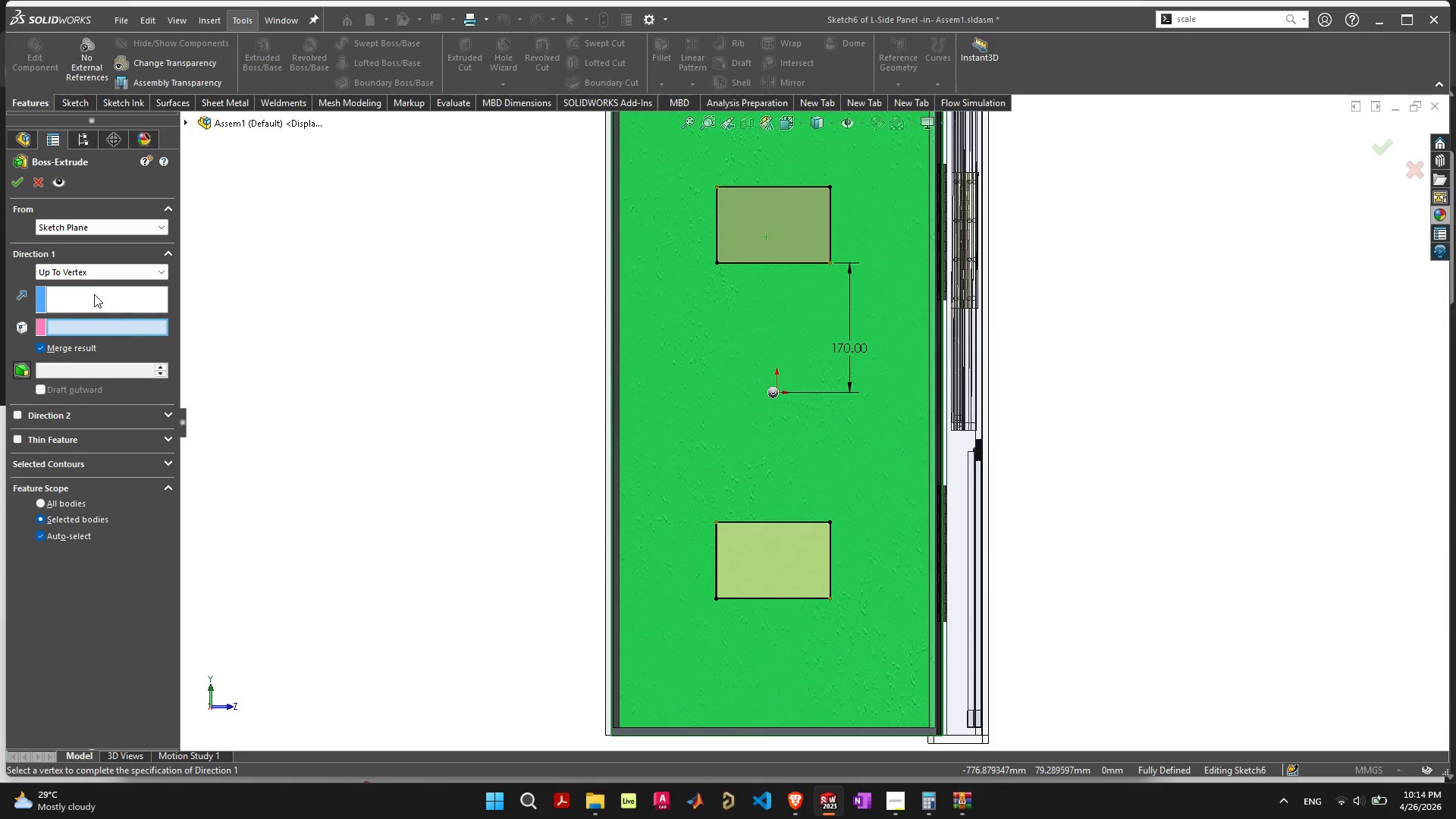 
double_click([99, 274])
 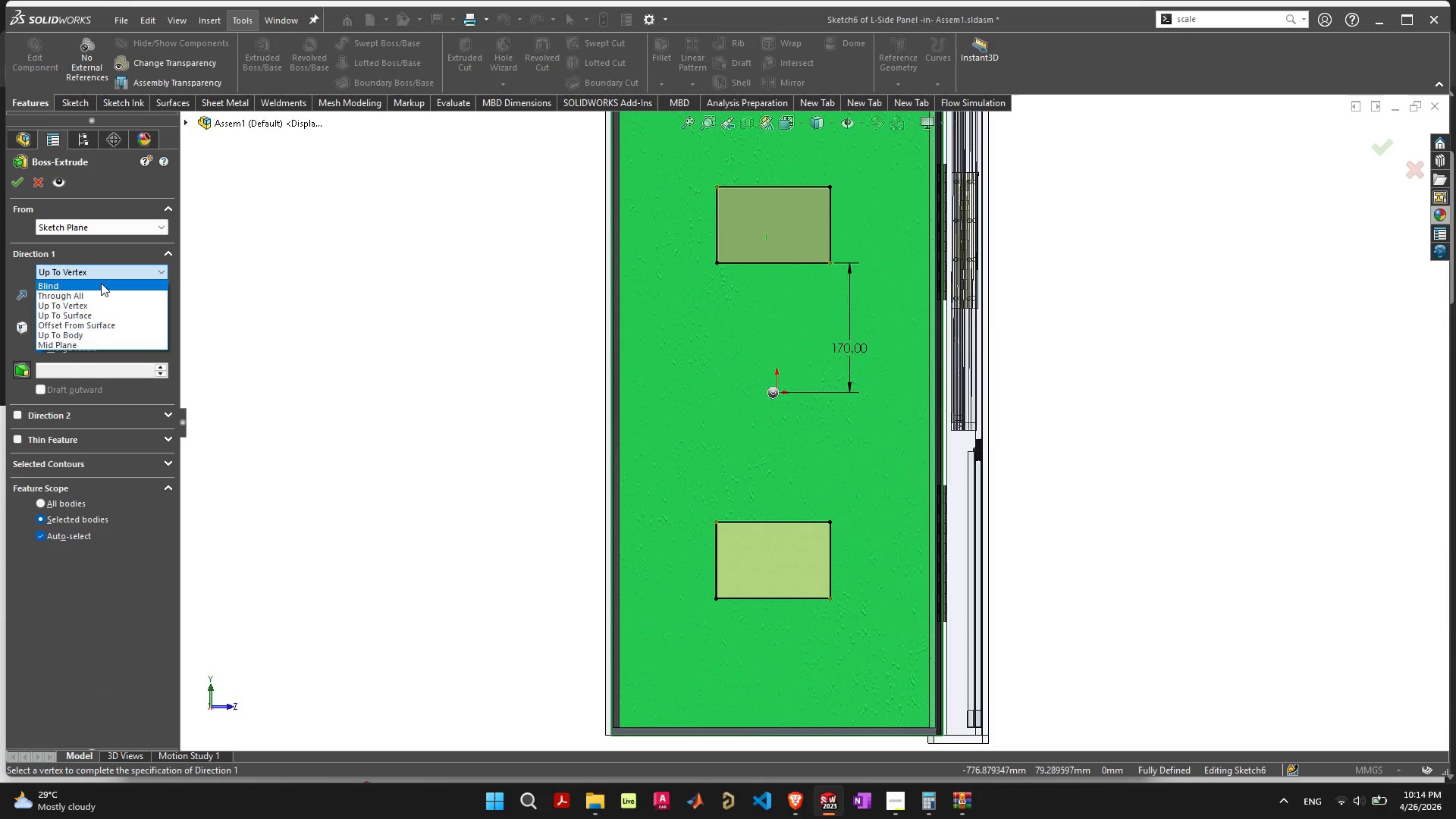 
left_click([101, 284])
 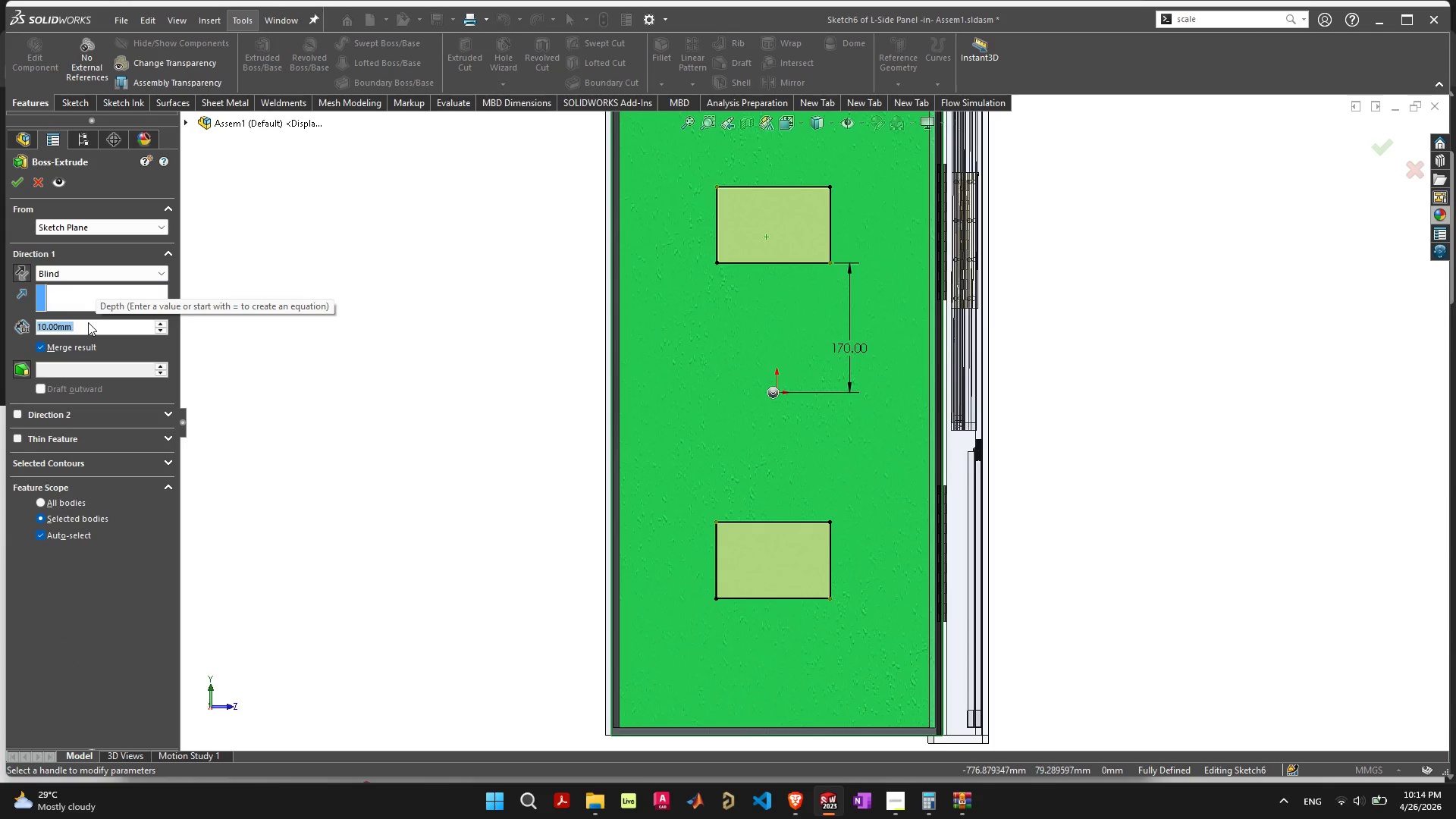 
type(82.5)
 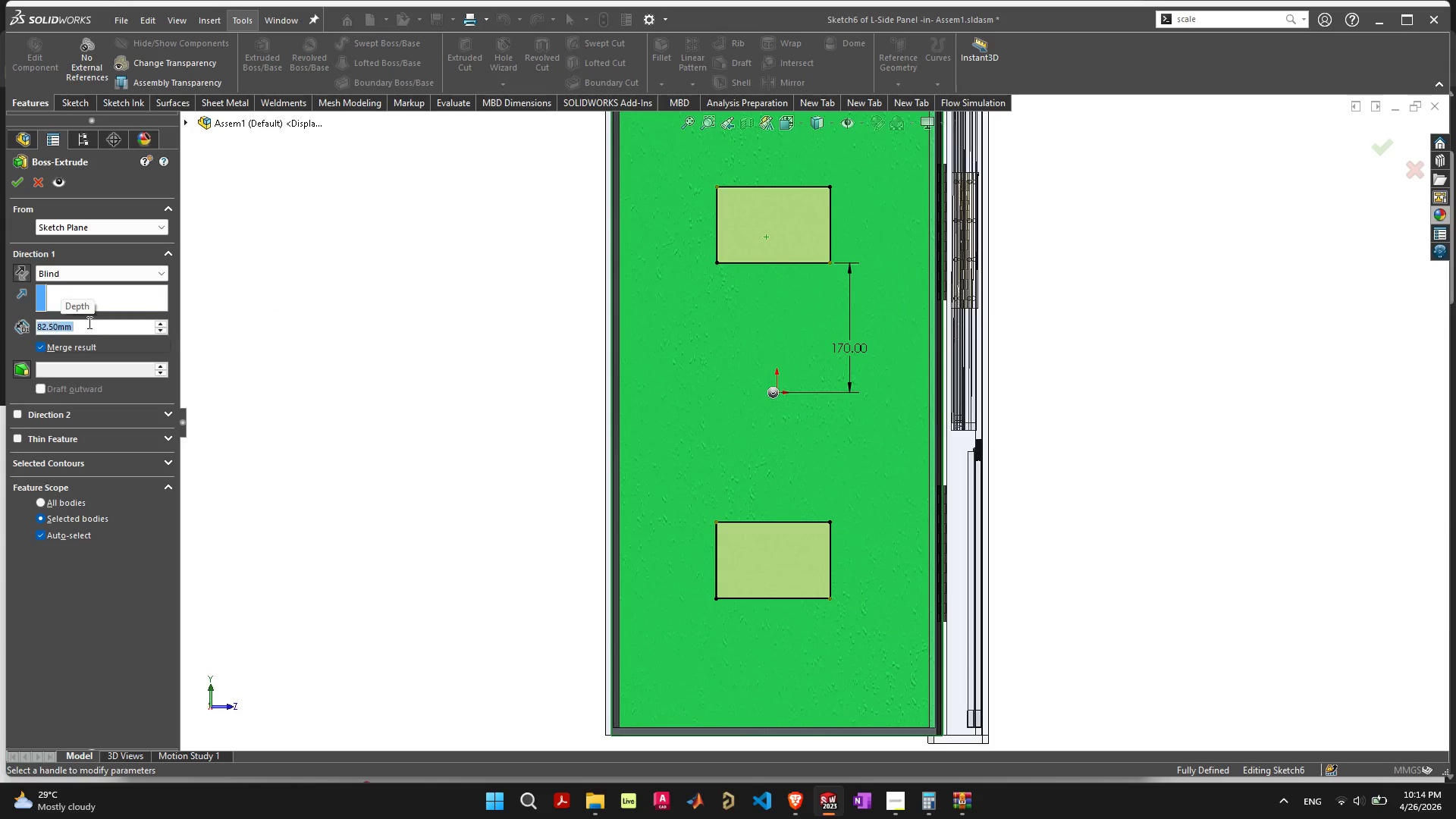 
key(Enter)
 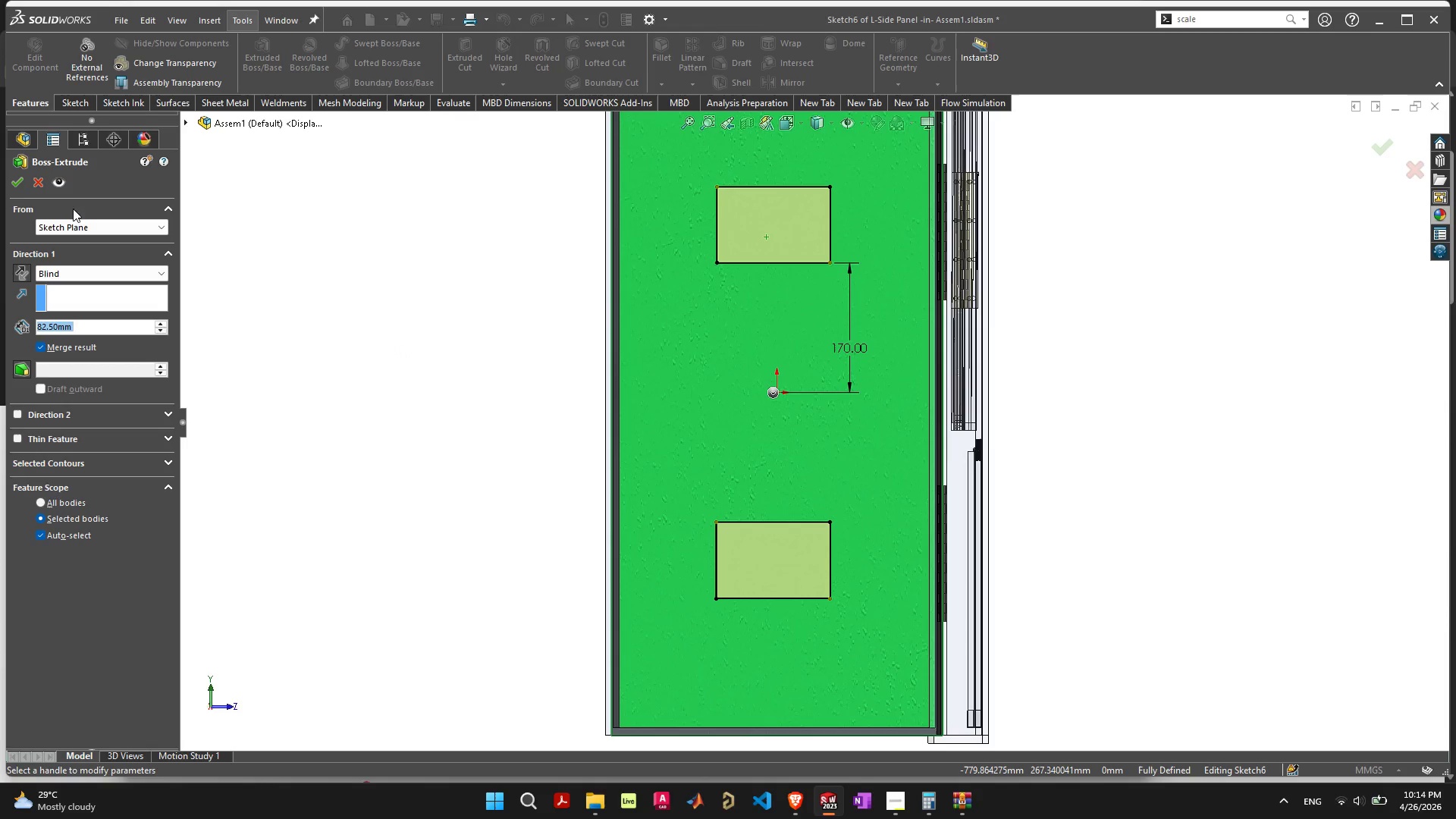 
left_click([13, 182])
 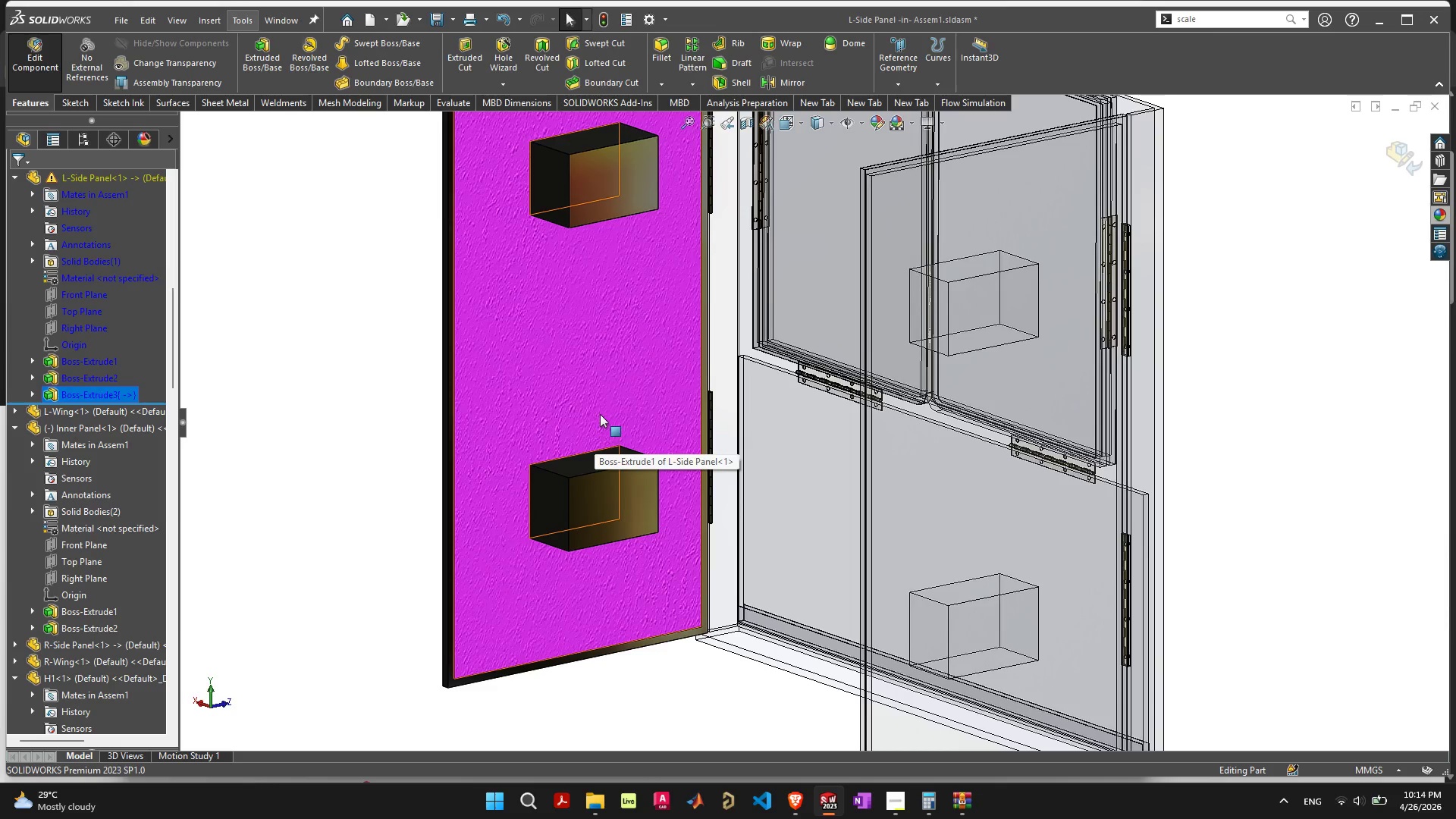 
left_click([657, 175])
 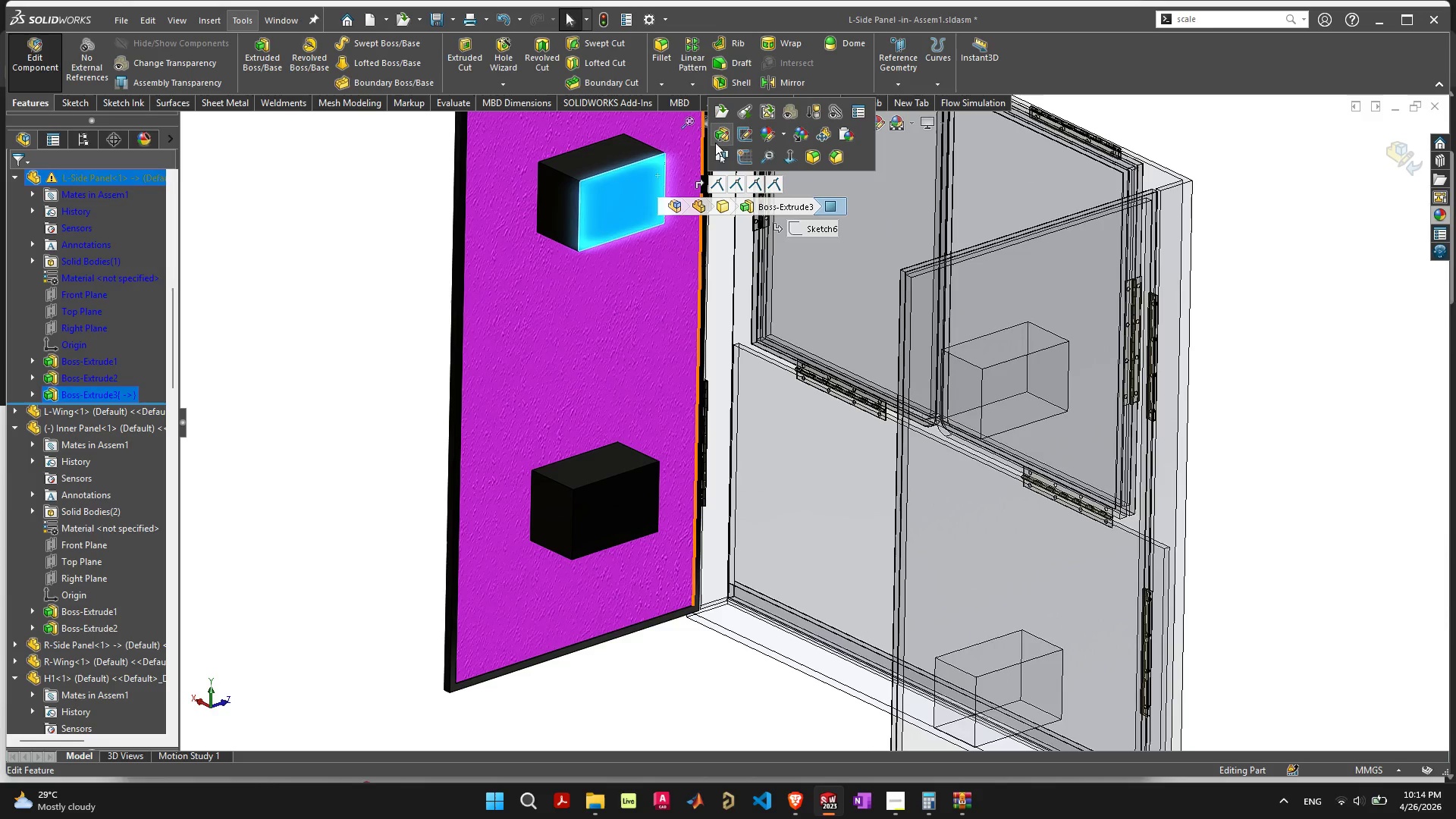 
left_click([719, 131])
 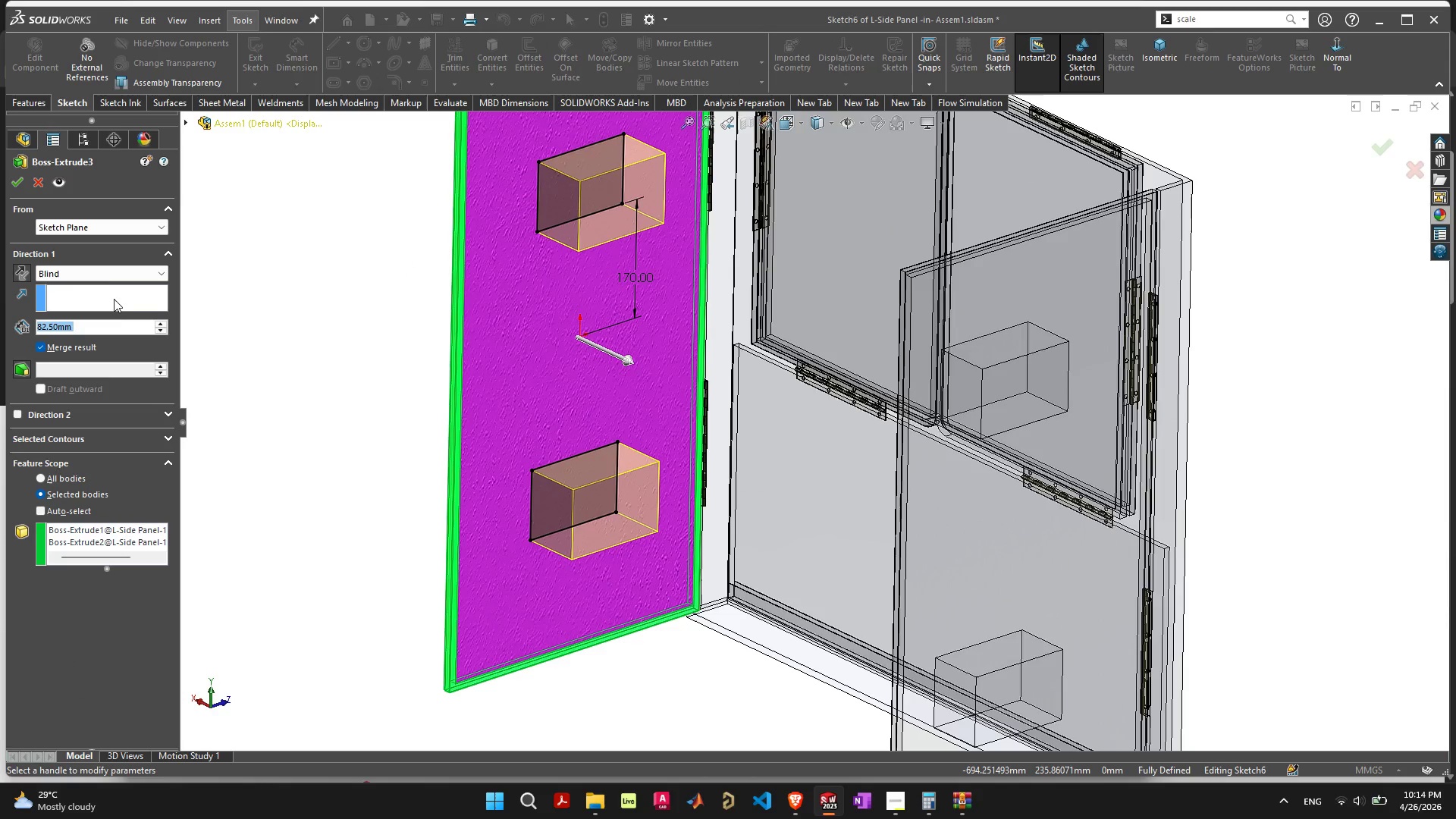 
left_click([81, 343])
 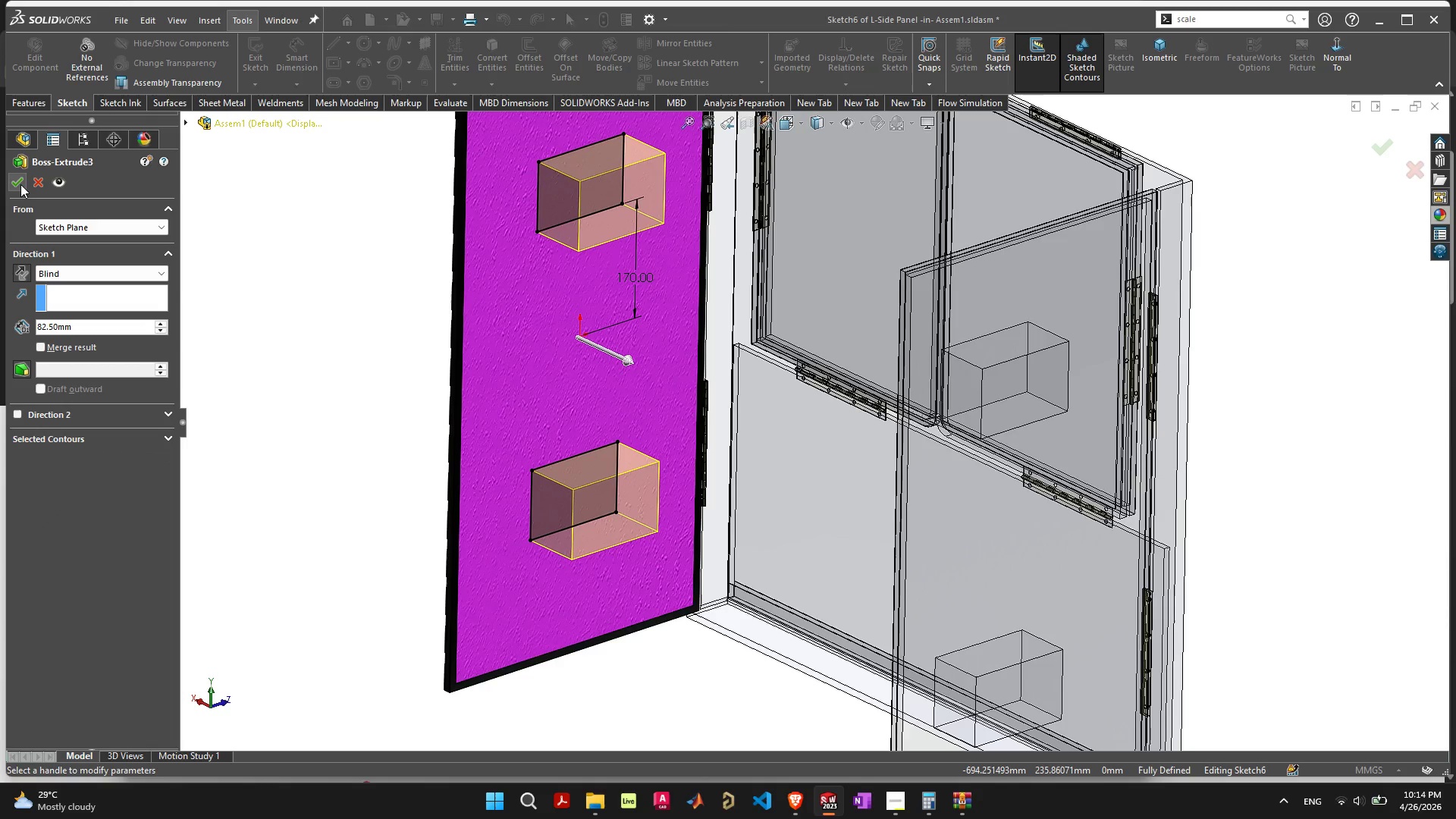 
left_click([20, 185])
 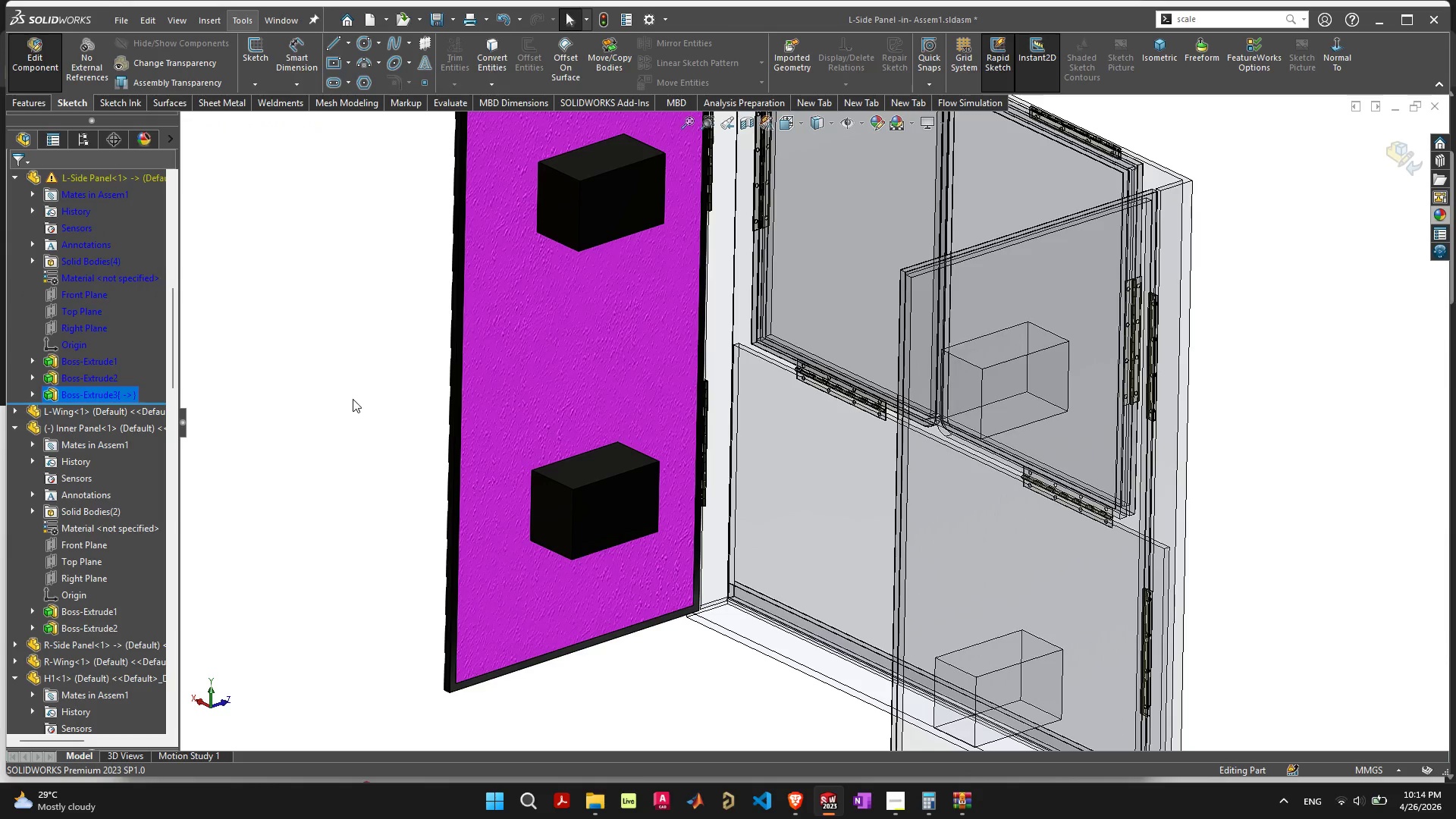 
left_click([350, 406])
 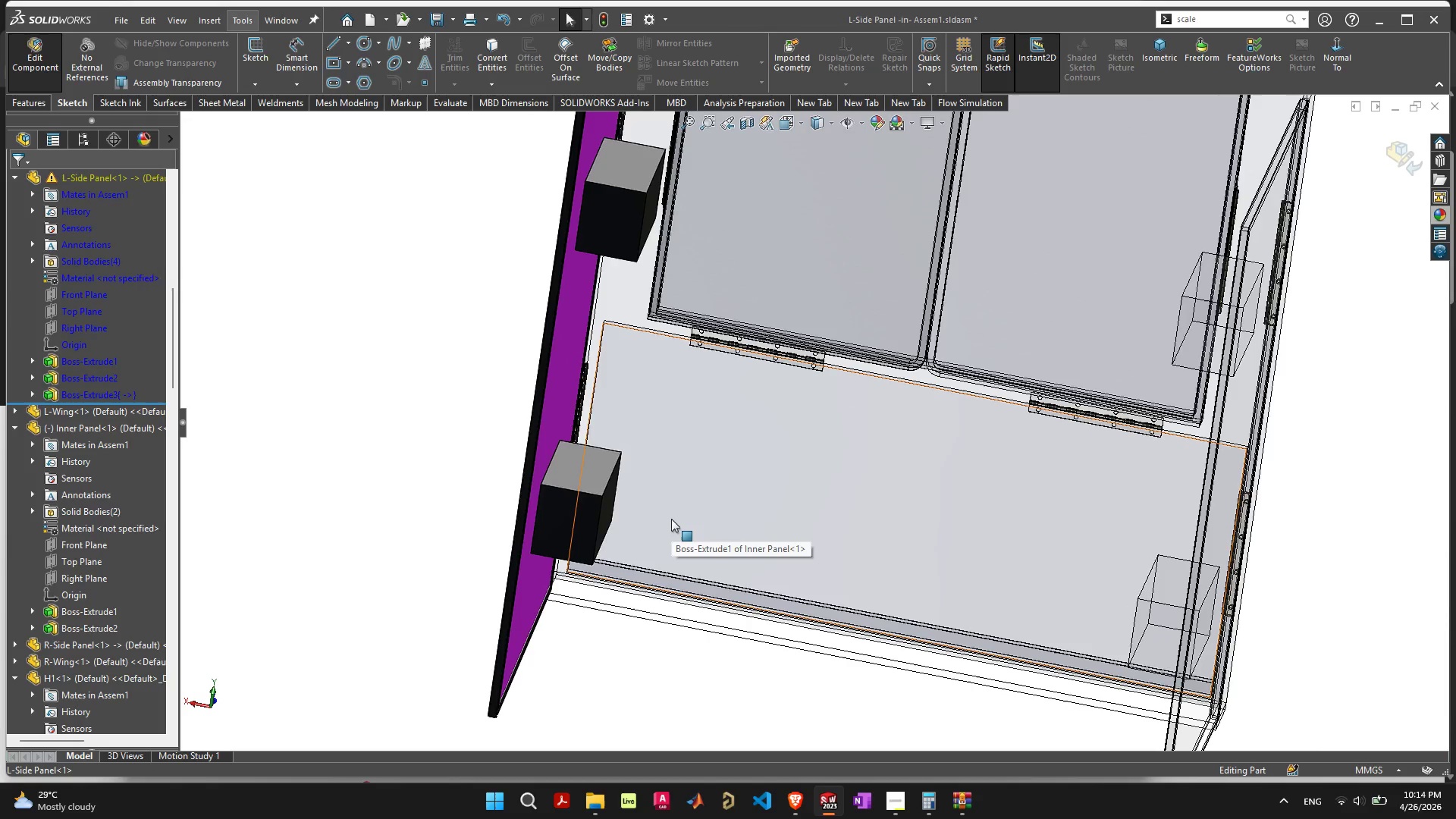 
wait(7.53)
 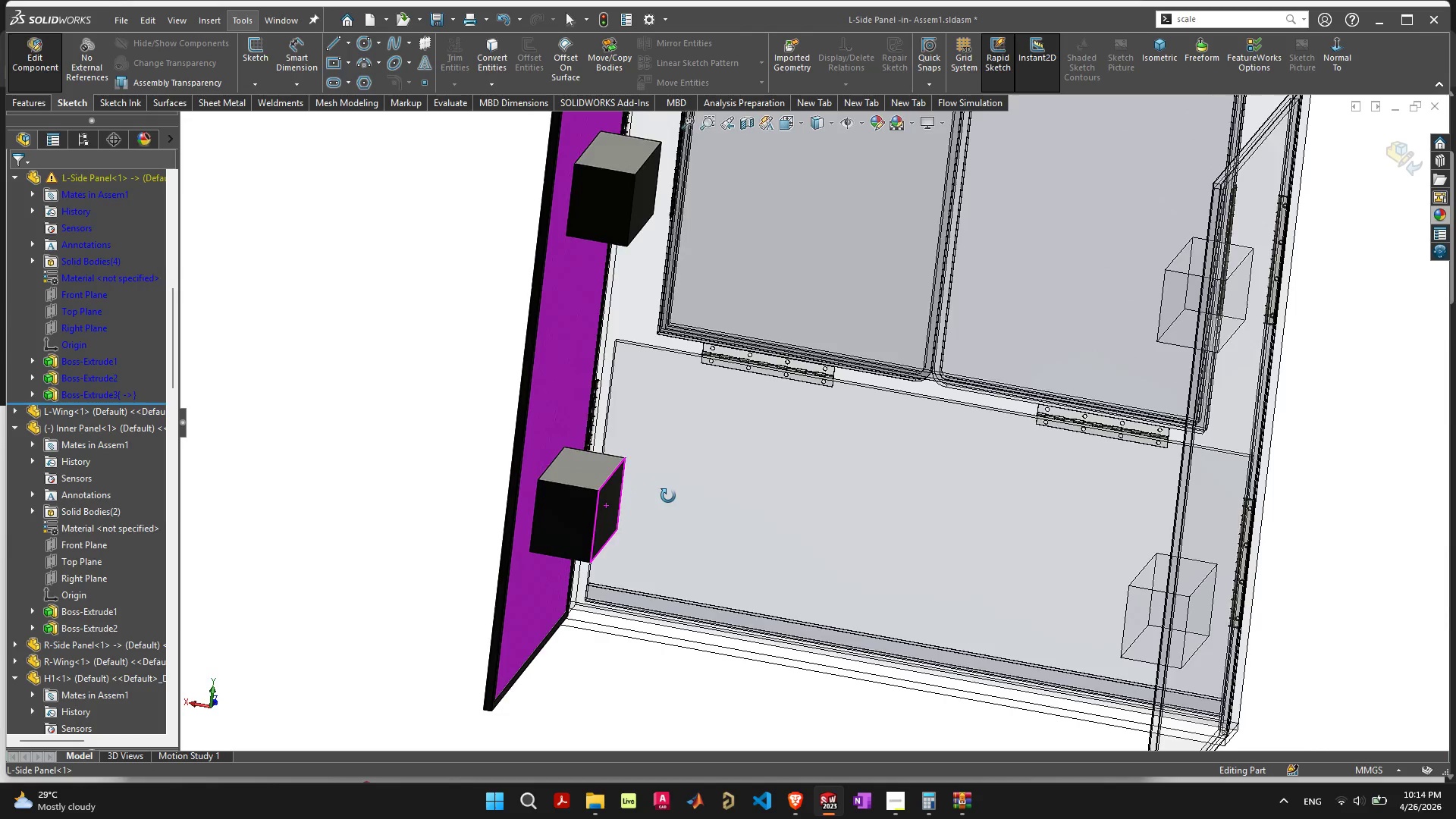 
scroll: coordinate [671, 519], scroll_direction: down, amount: 2.0
 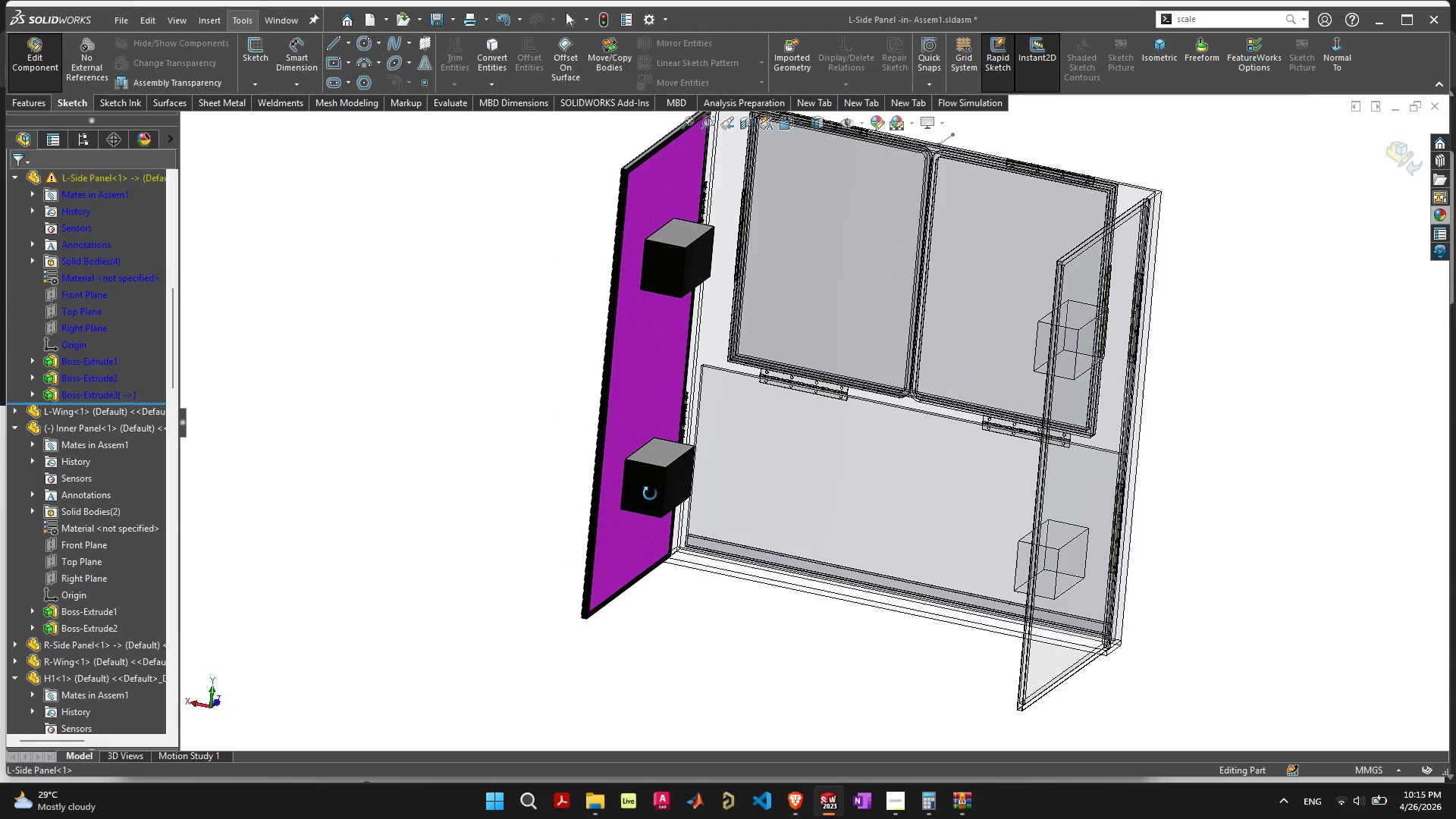 
wait(9.84)
 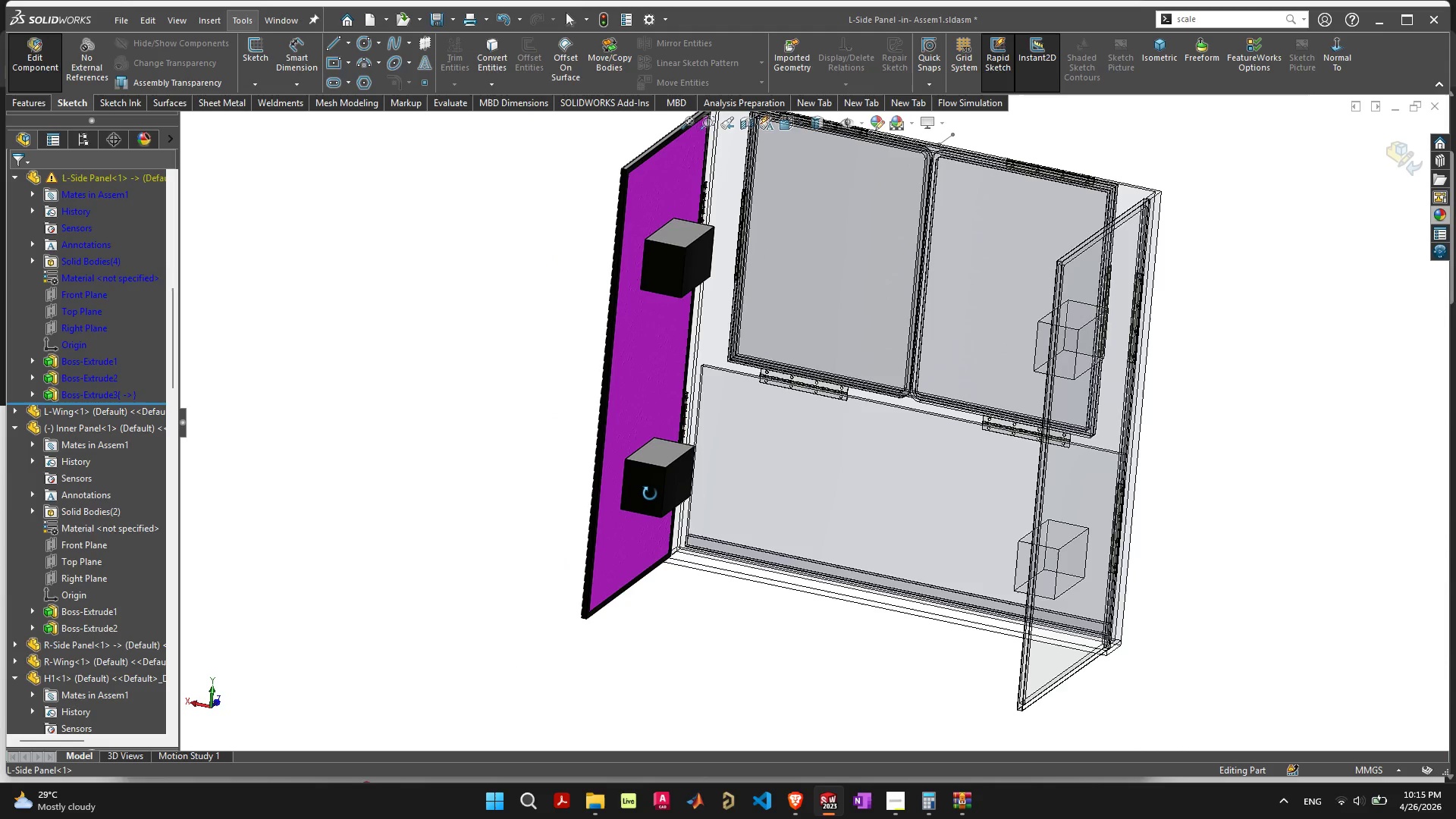 
left_click([1394, 154])
 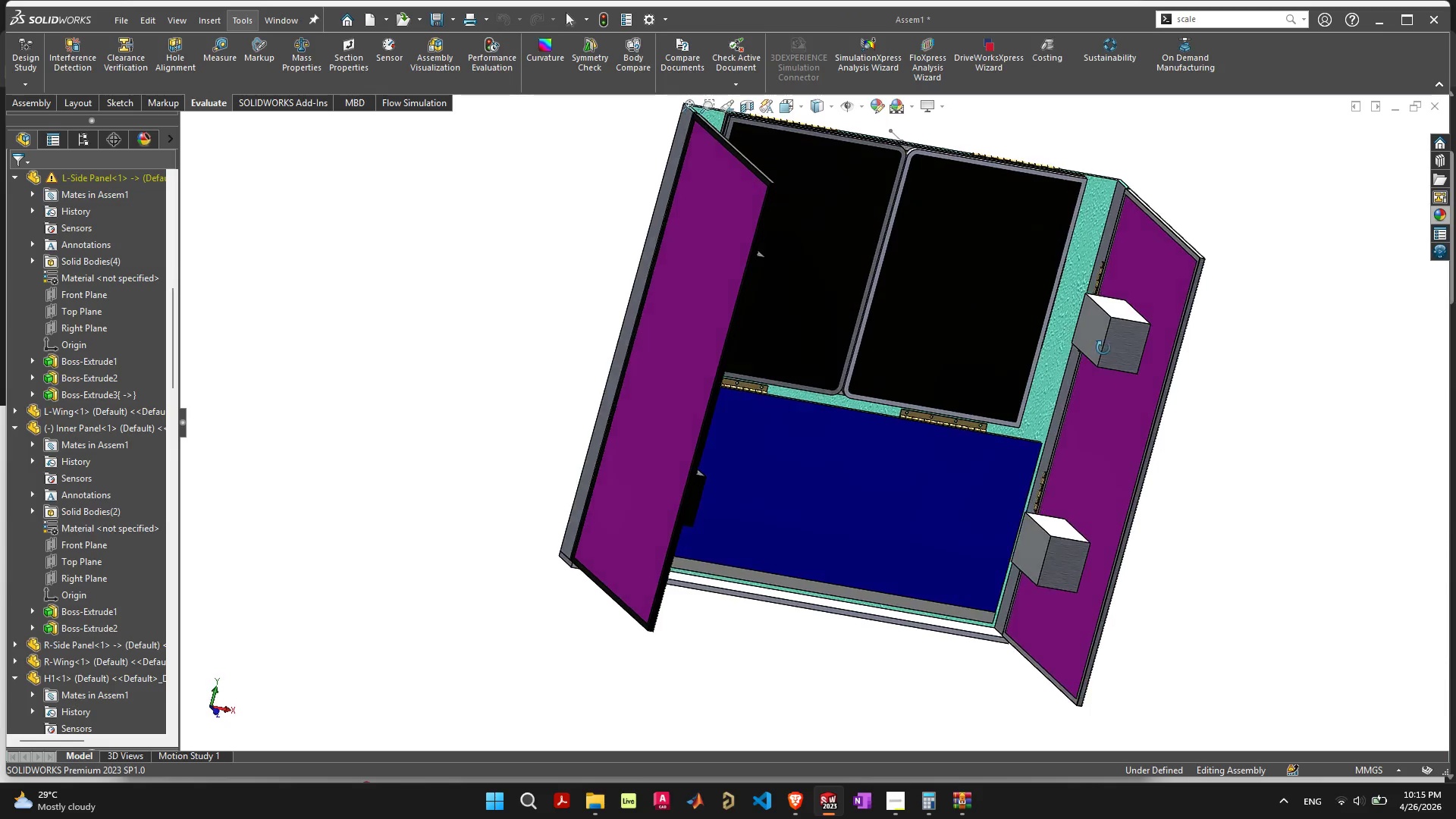 
double_click([1101, 326])
 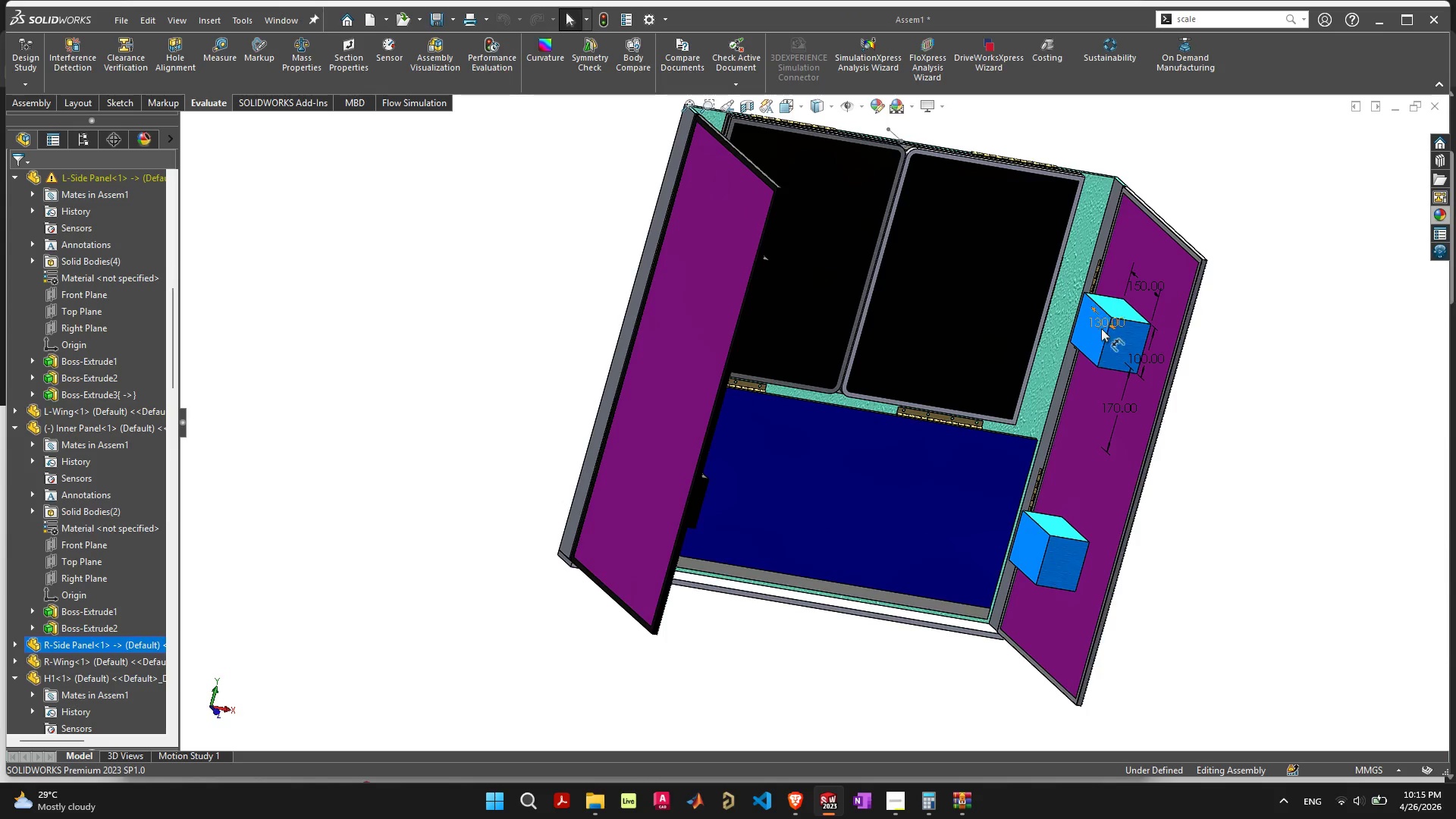 
left_click([1095, 338])
 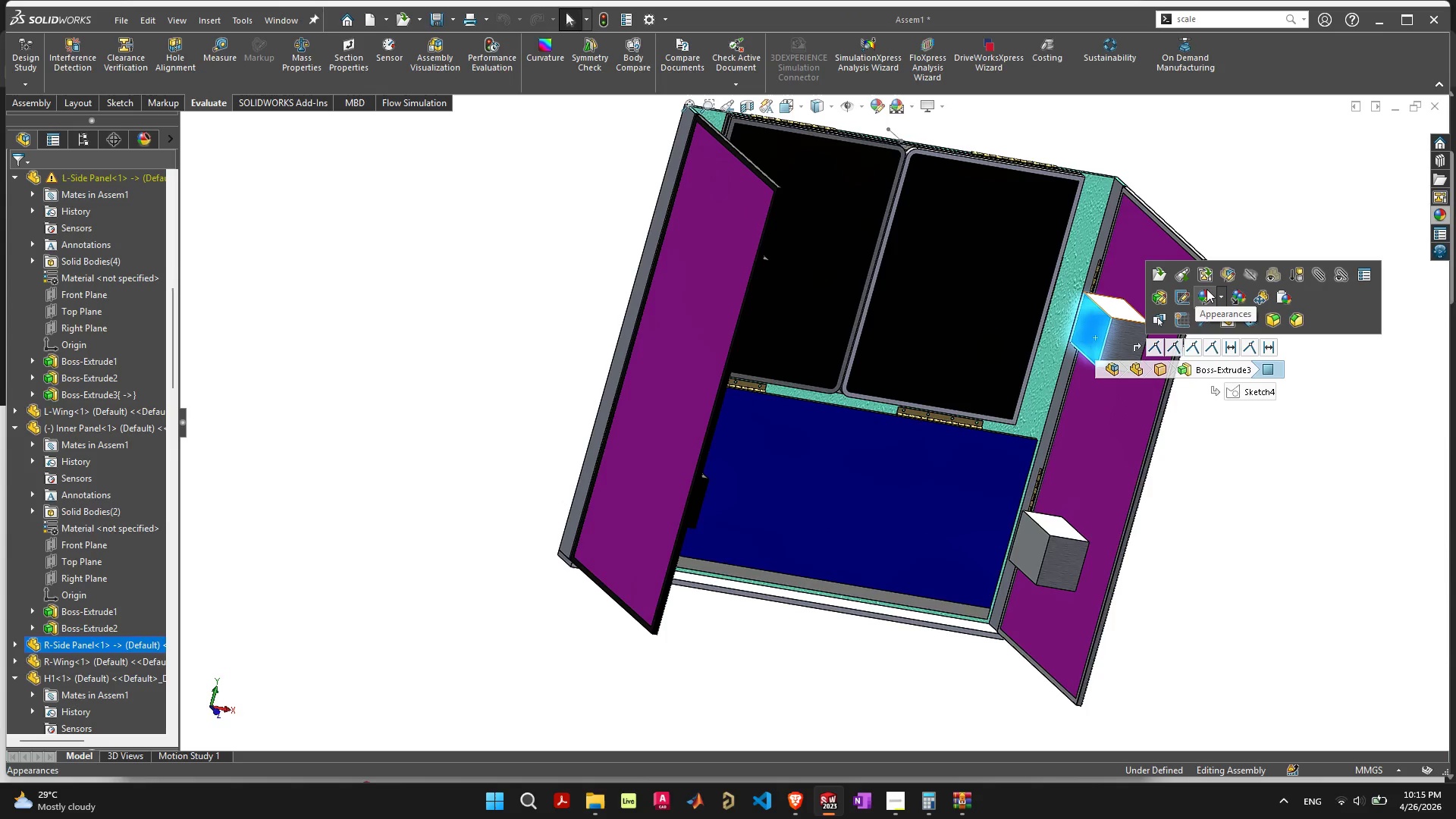 
mouse_move([1211, 302])
 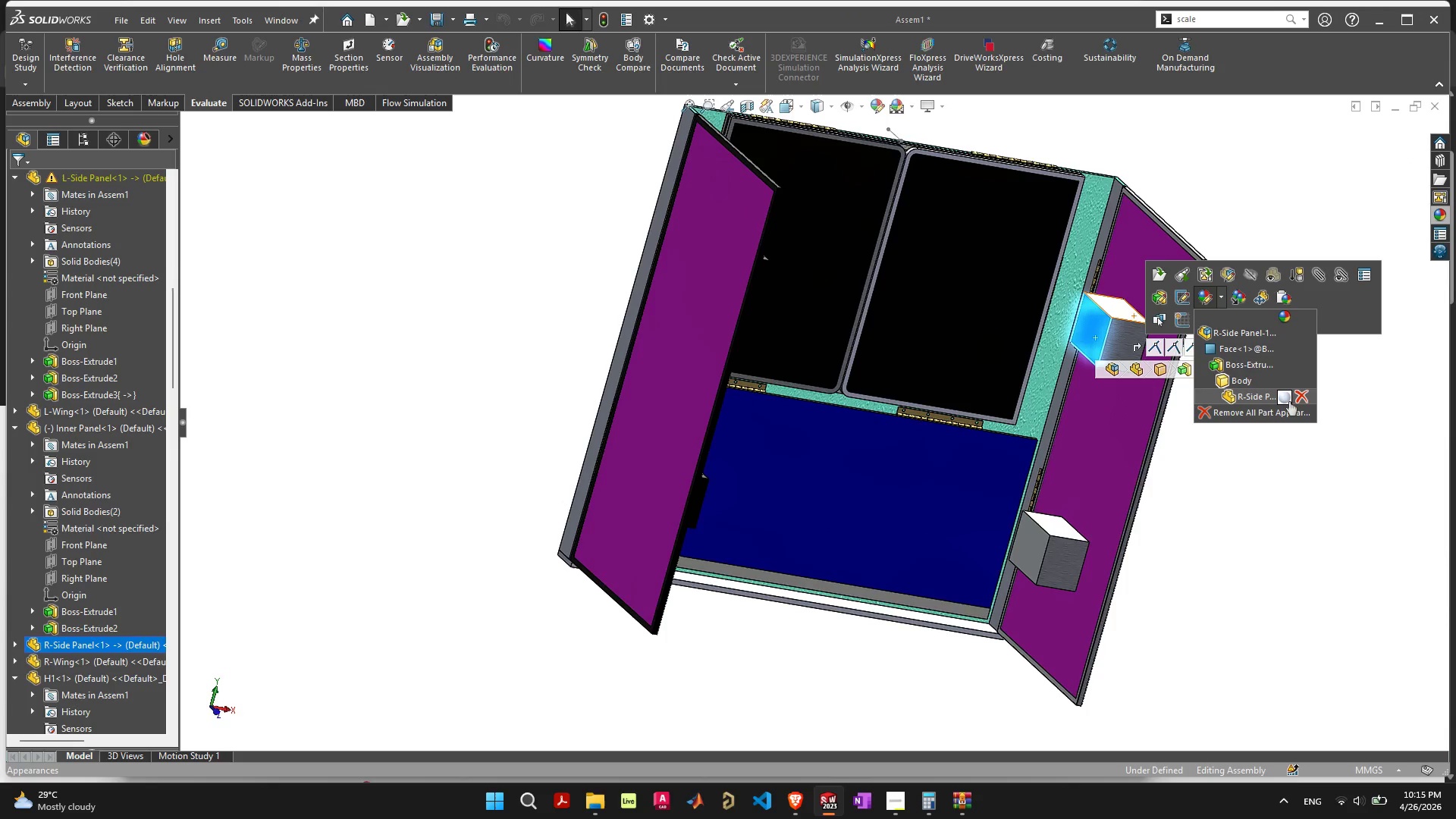 
left_click([1289, 400])
 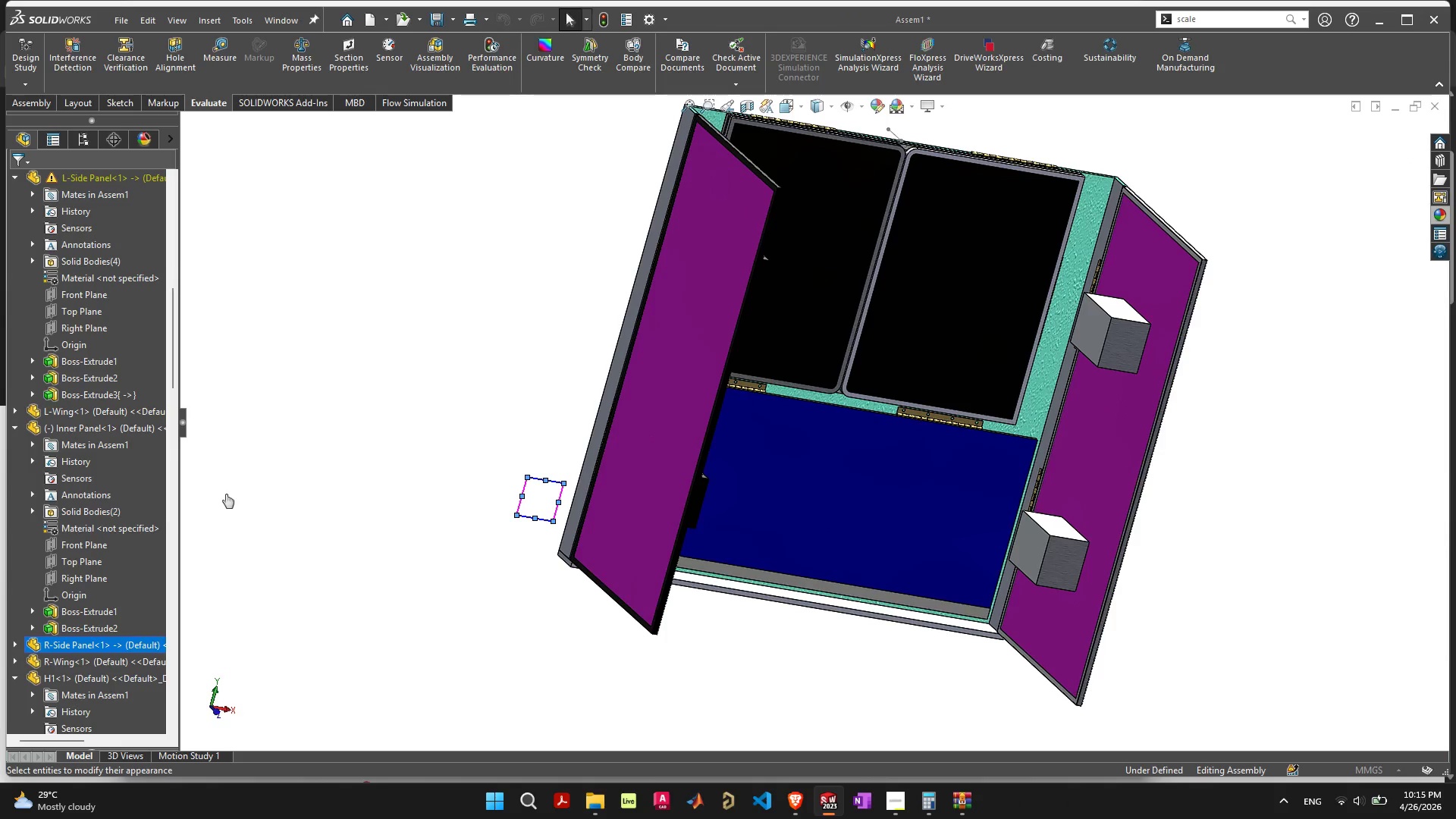 
mouse_move([75, 537])
 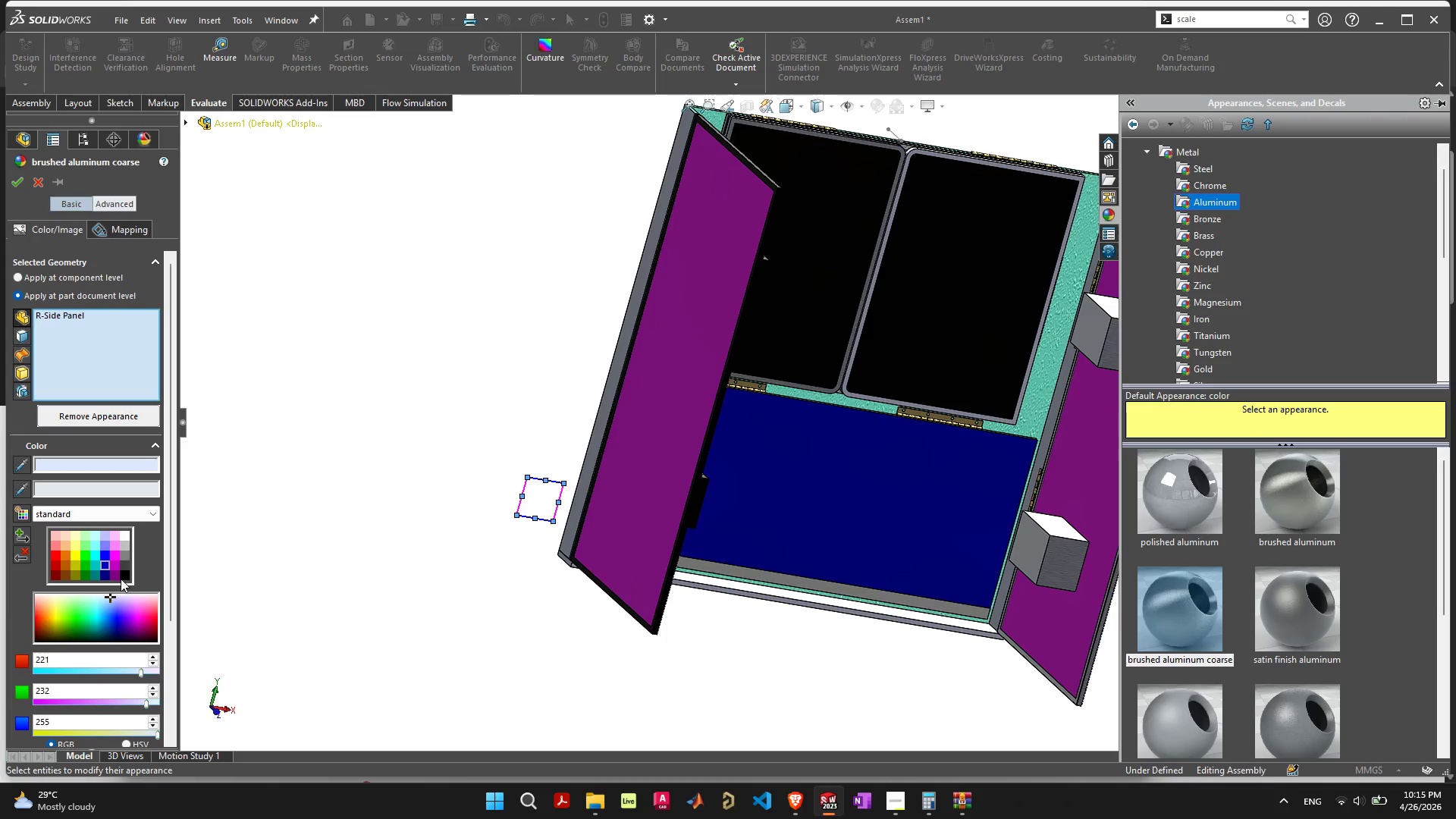 
left_click([124, 576])
 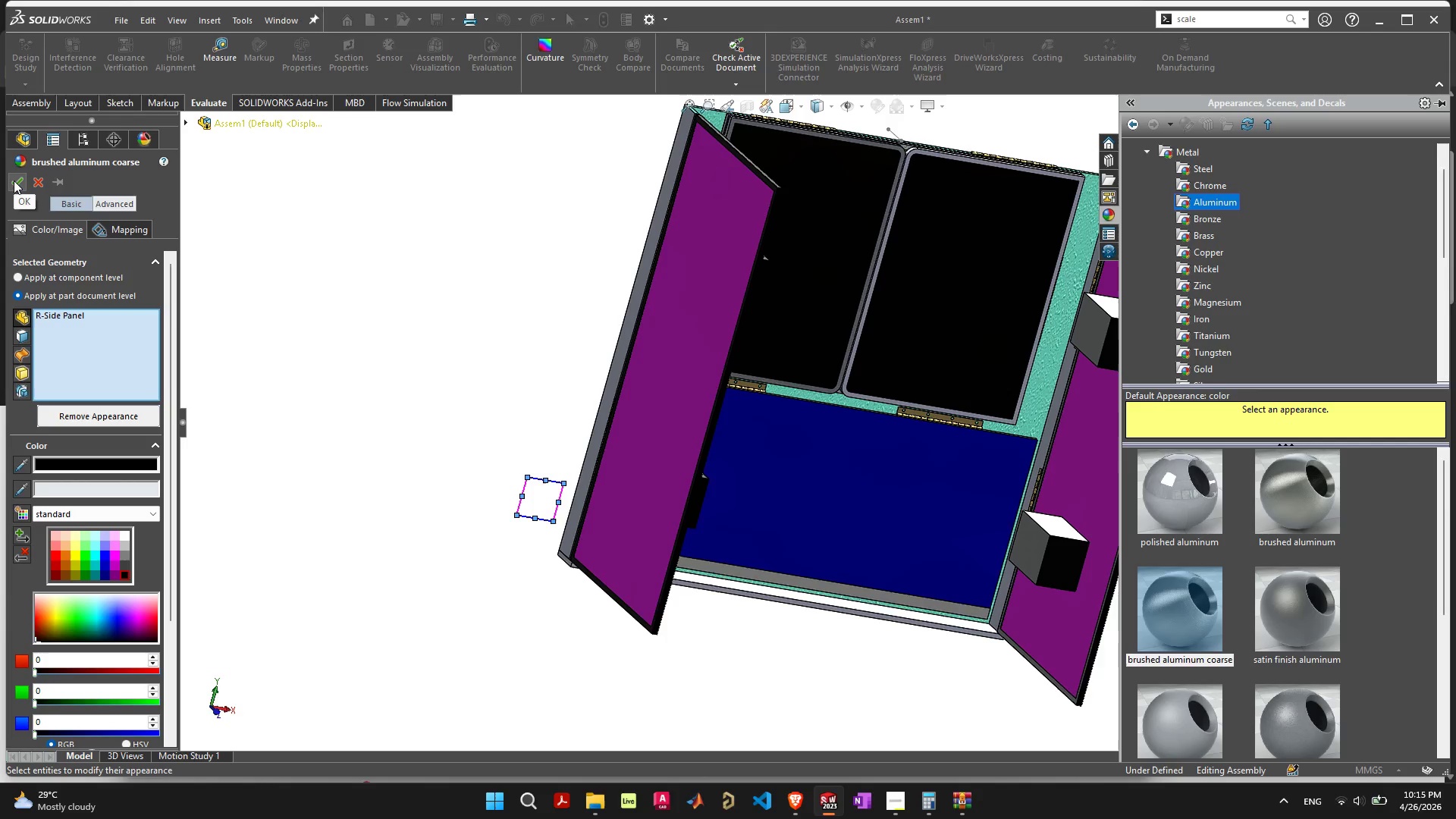 
left_click([14, 180])
 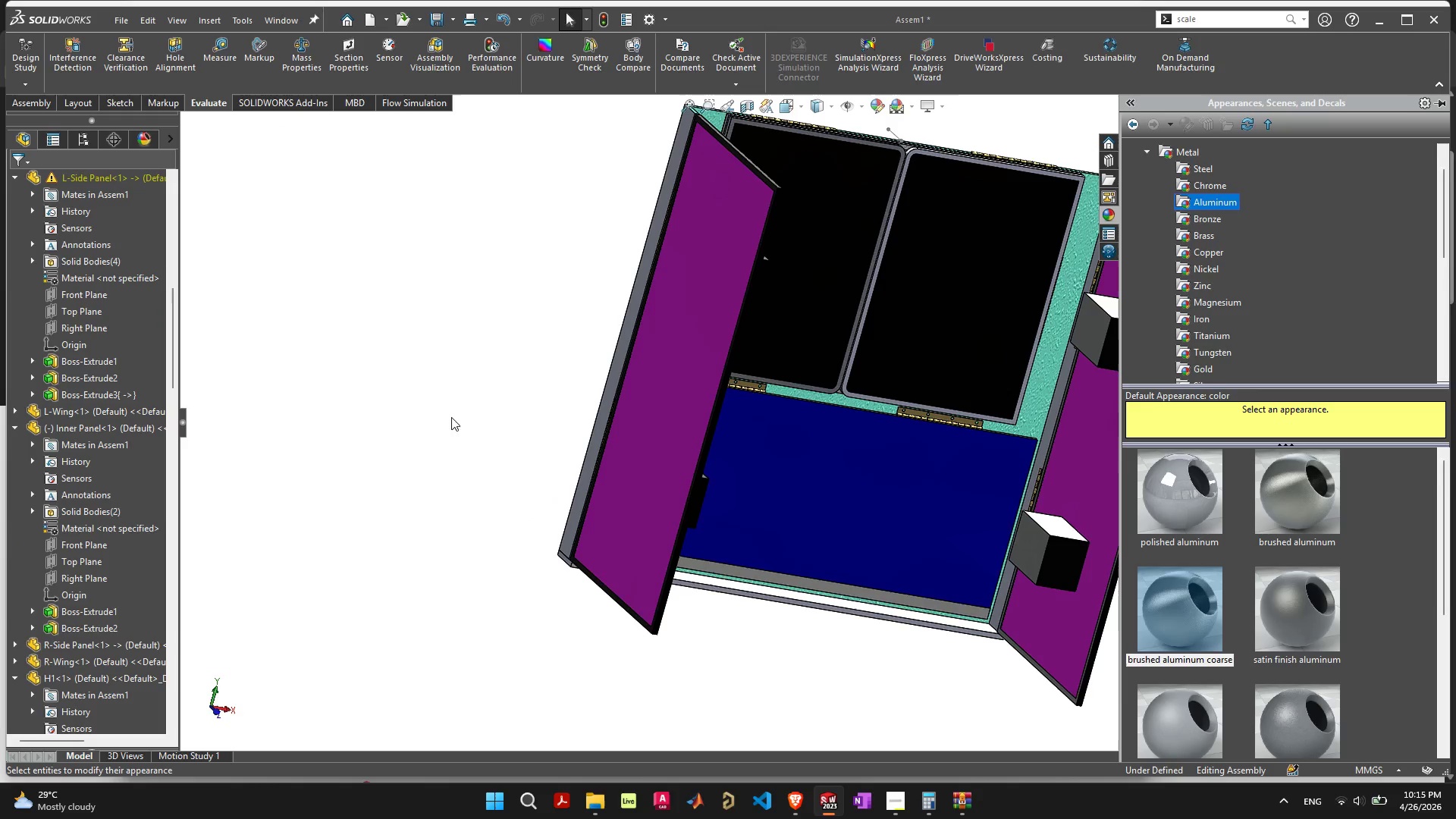 
left_click([454, 431])
 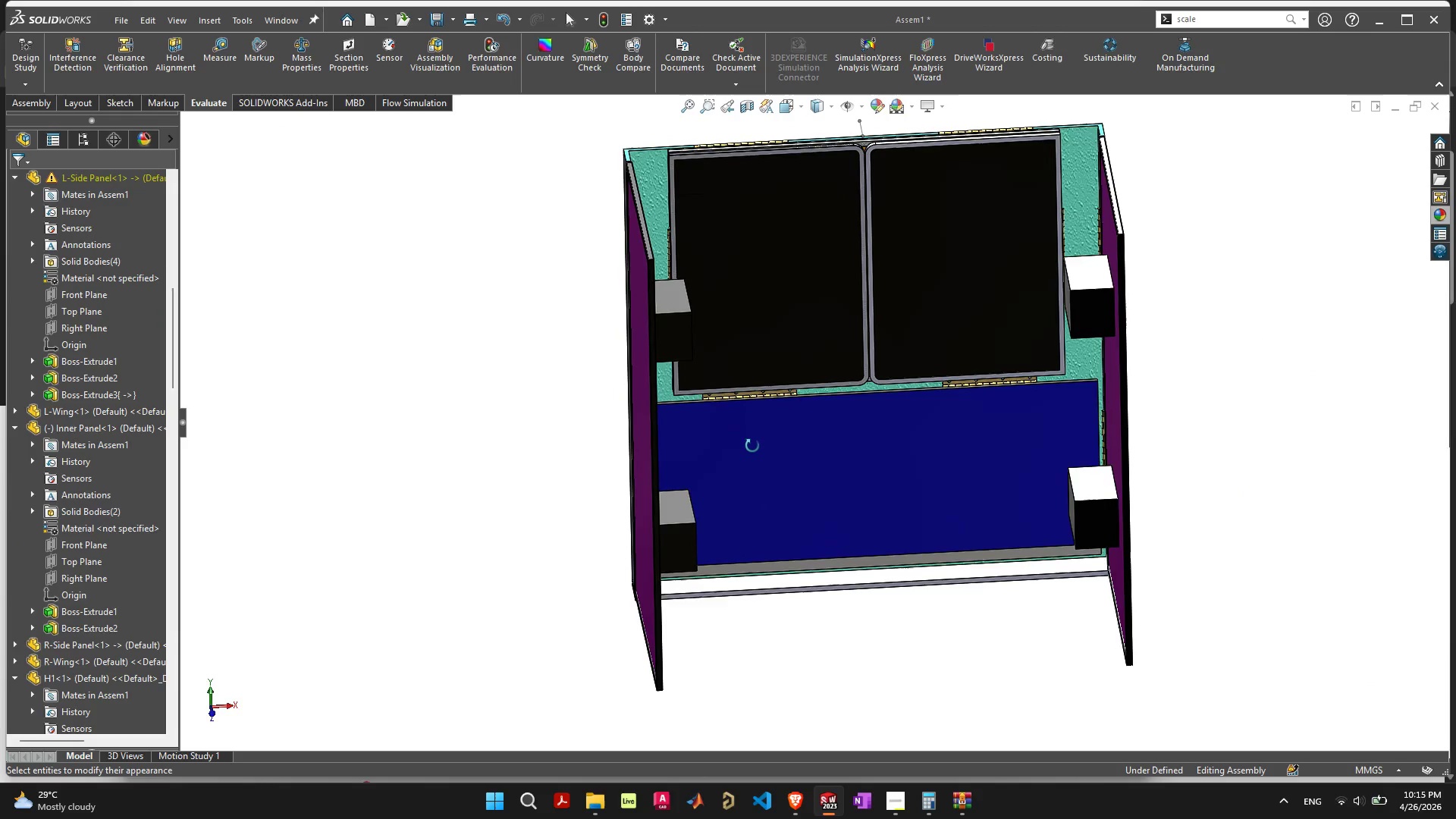 
left_click_drag(start_coordinate=[752, 293], to_coordinate=[750, 140])
 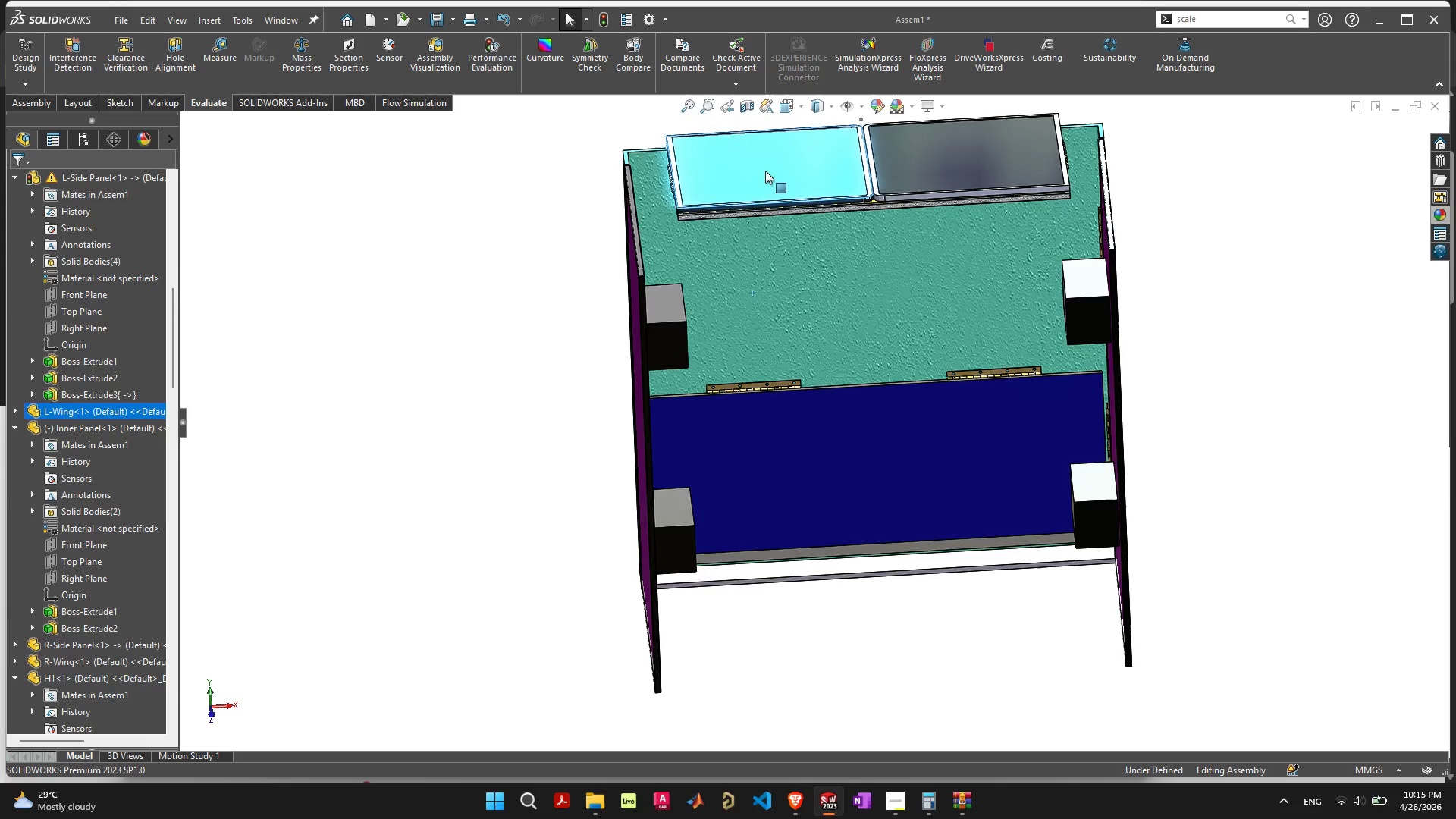 
left_click_drag(start_coordinate=[765, 171], to_coordinate=[739, 178])
 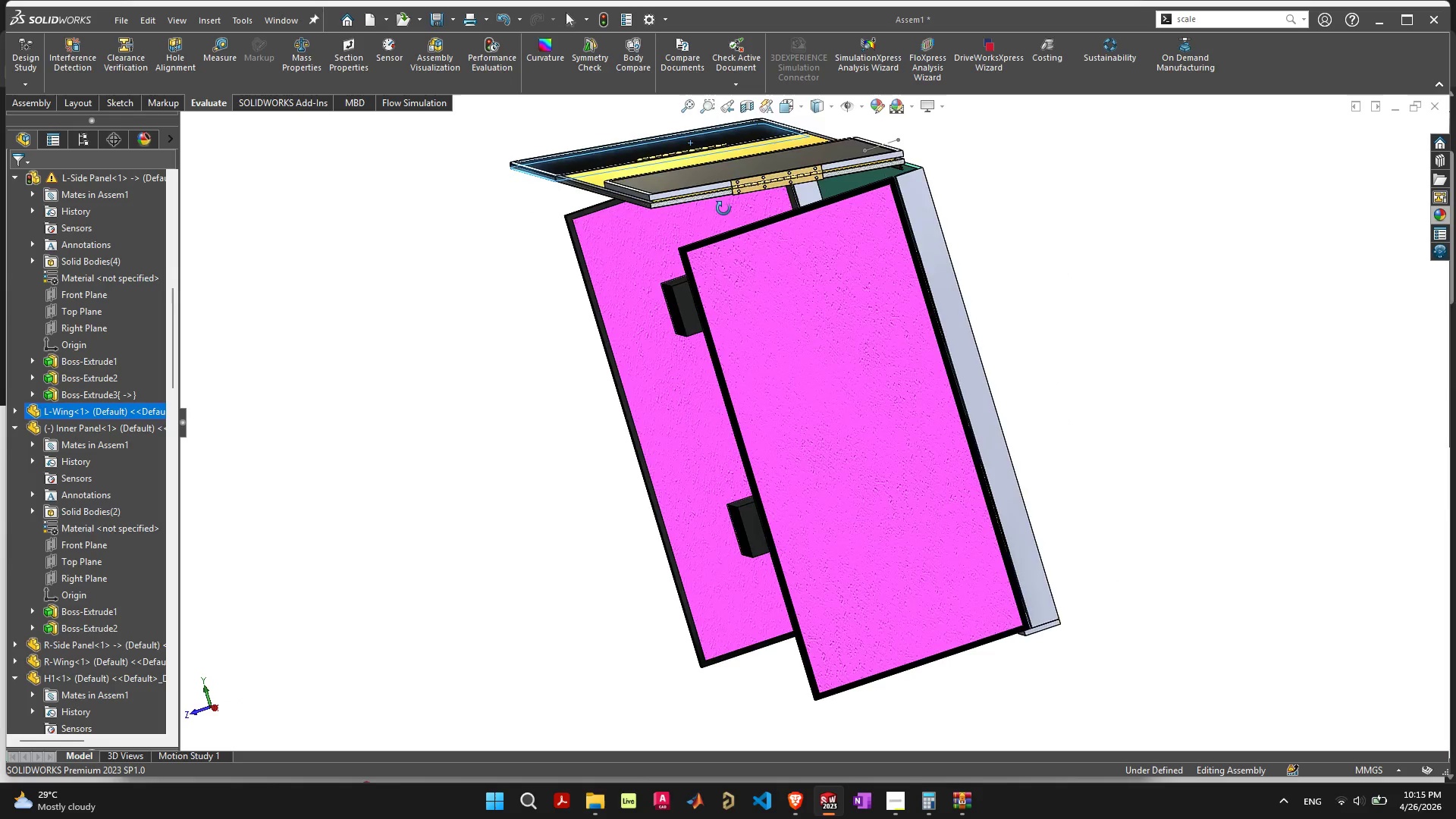 
scroll: coordinate [812, 392], scroll_direction: up, amount: 11.0
 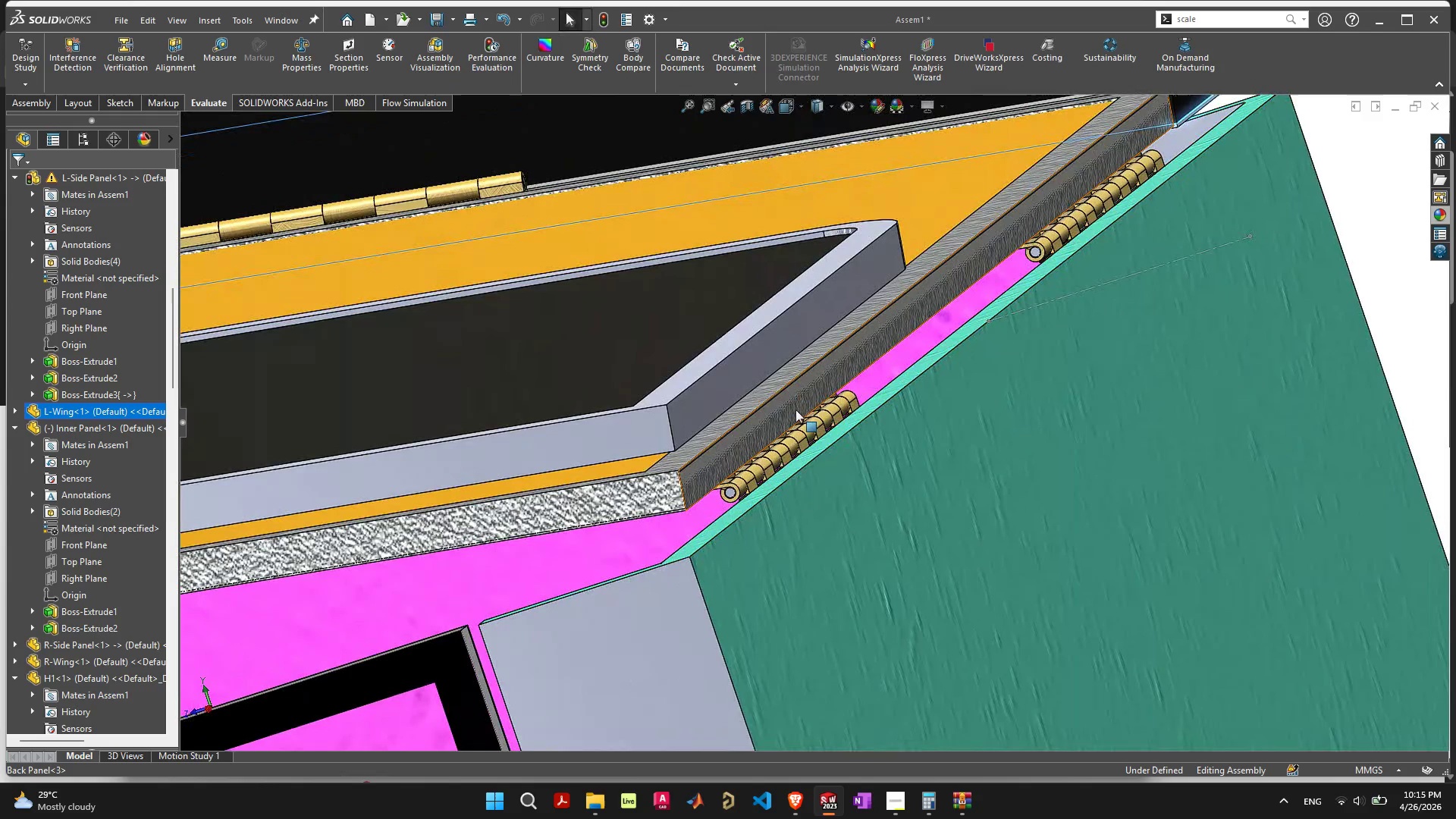 
left_click([783, 408])
 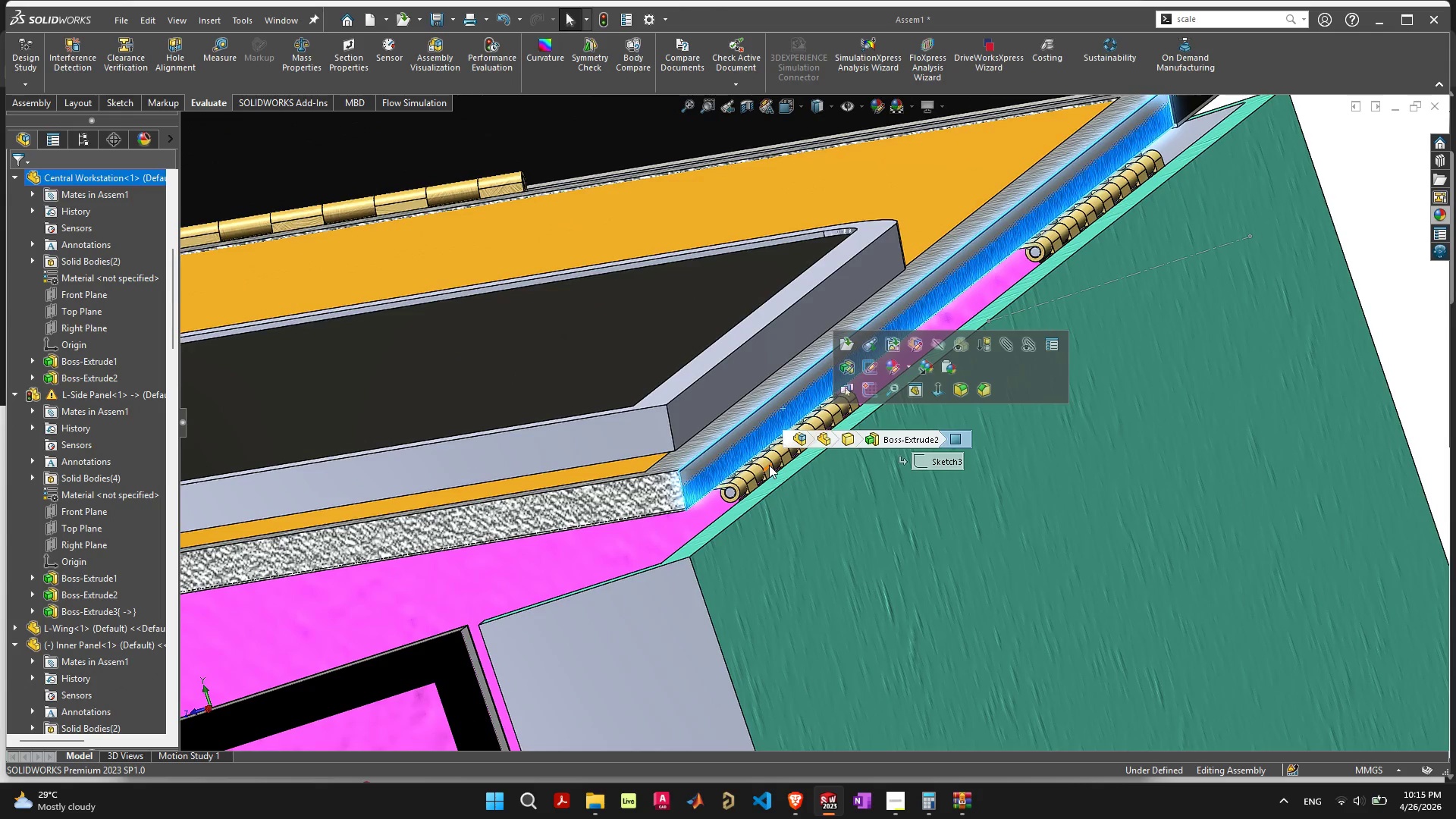 
left_click([770, 471])
 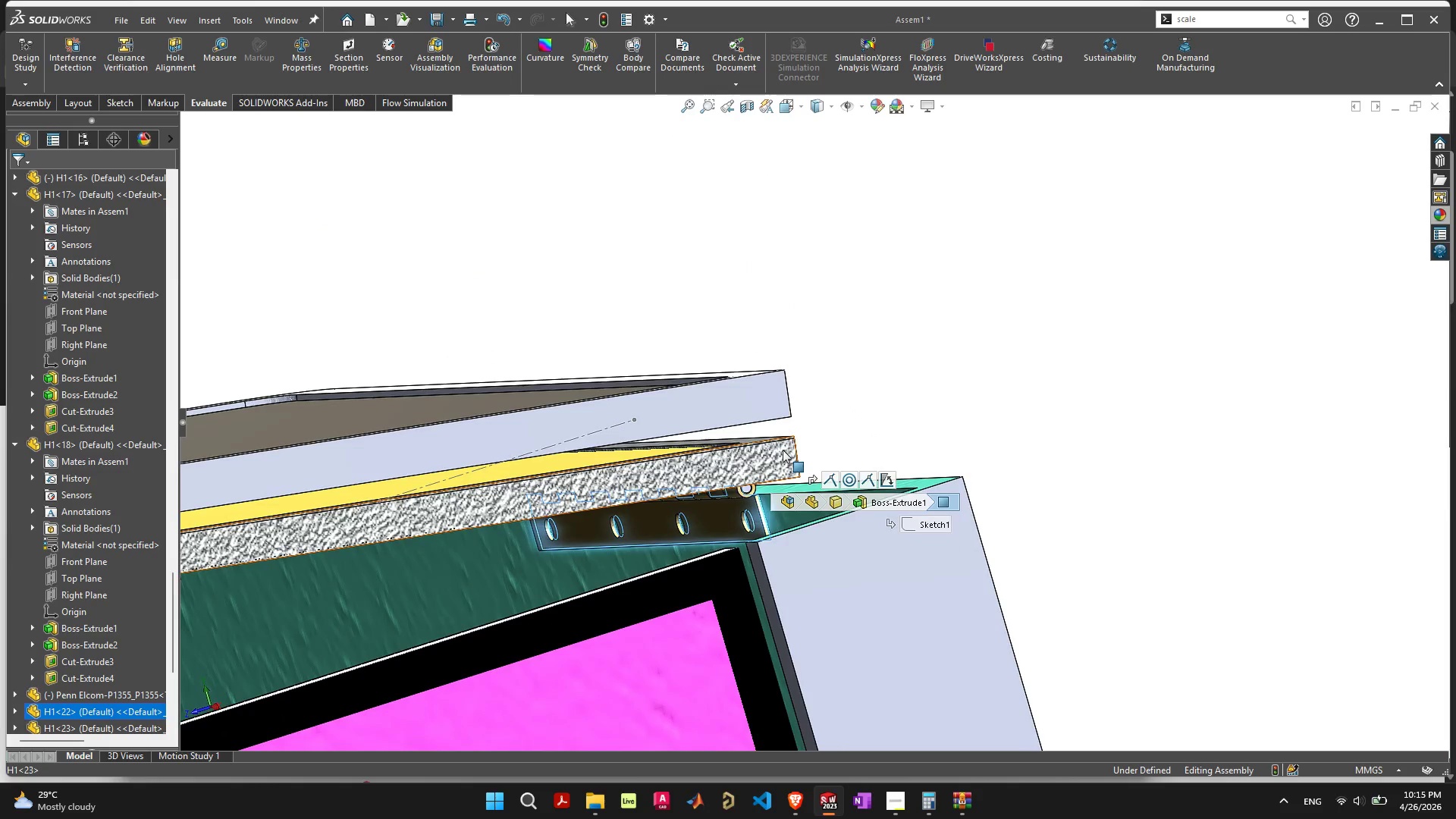 
left_click([720, 512])
 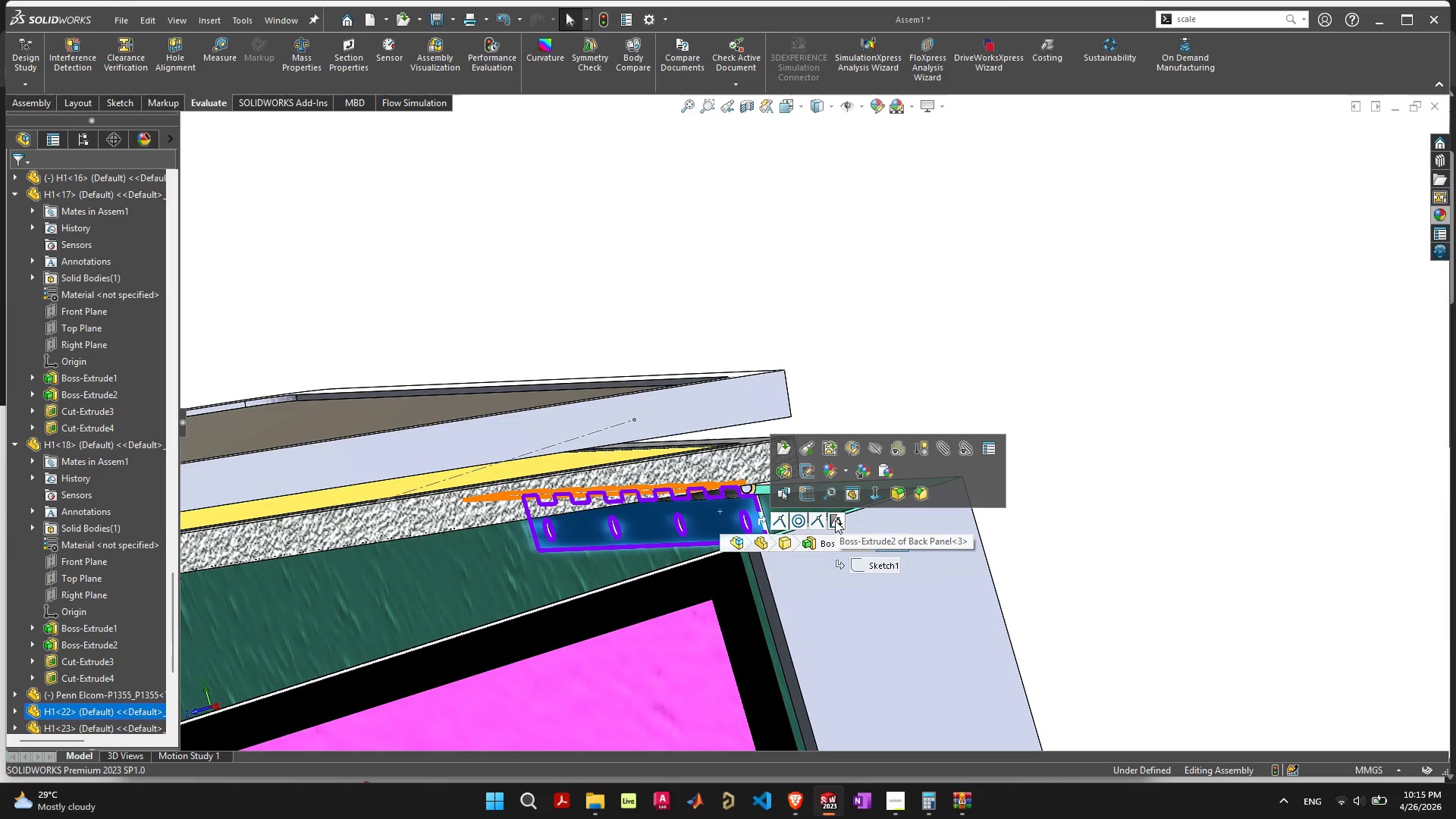 
left_click([835, 521])
 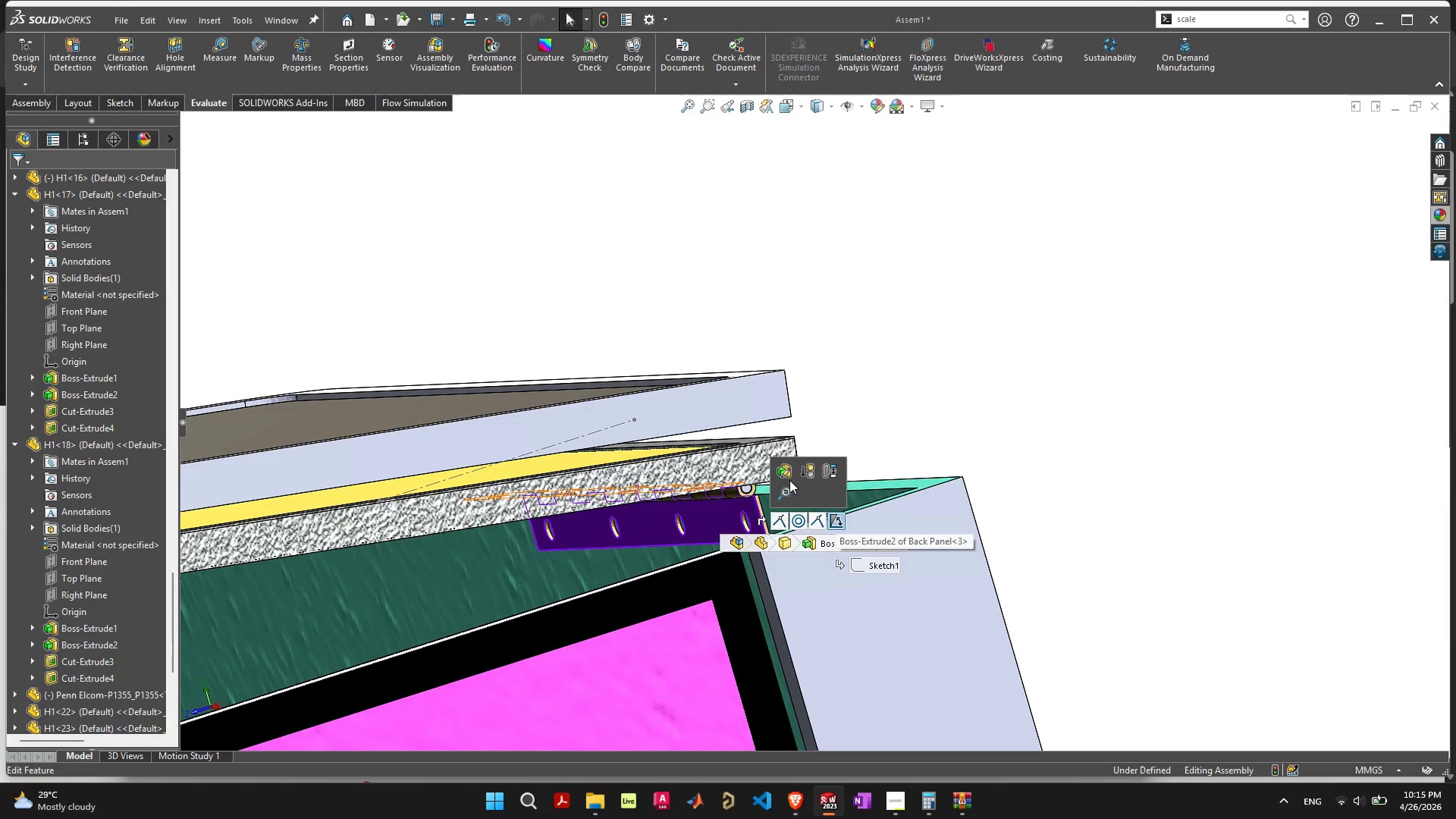 
left_click([778, 471])
 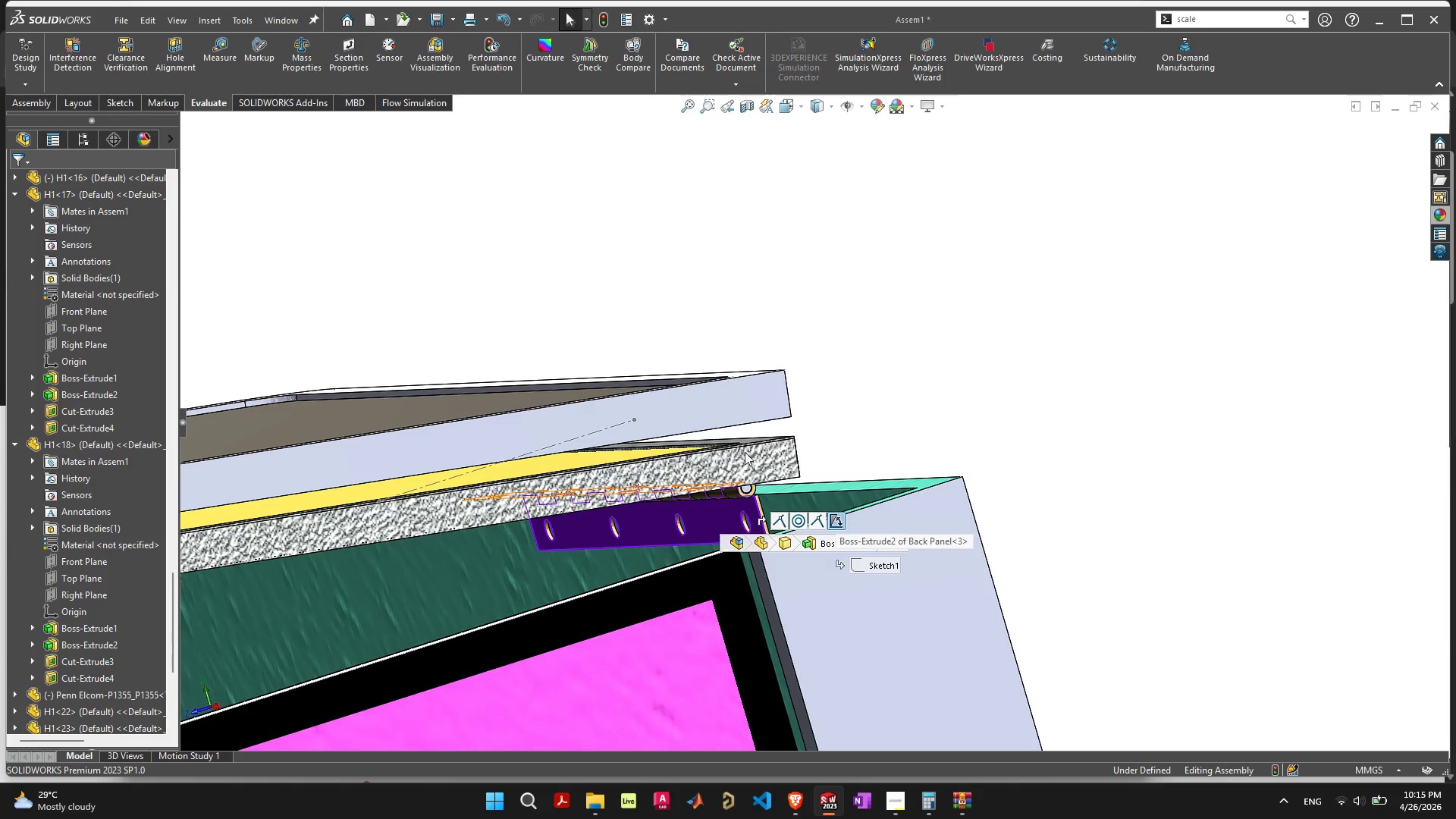 
mouse_move([733, 468])
 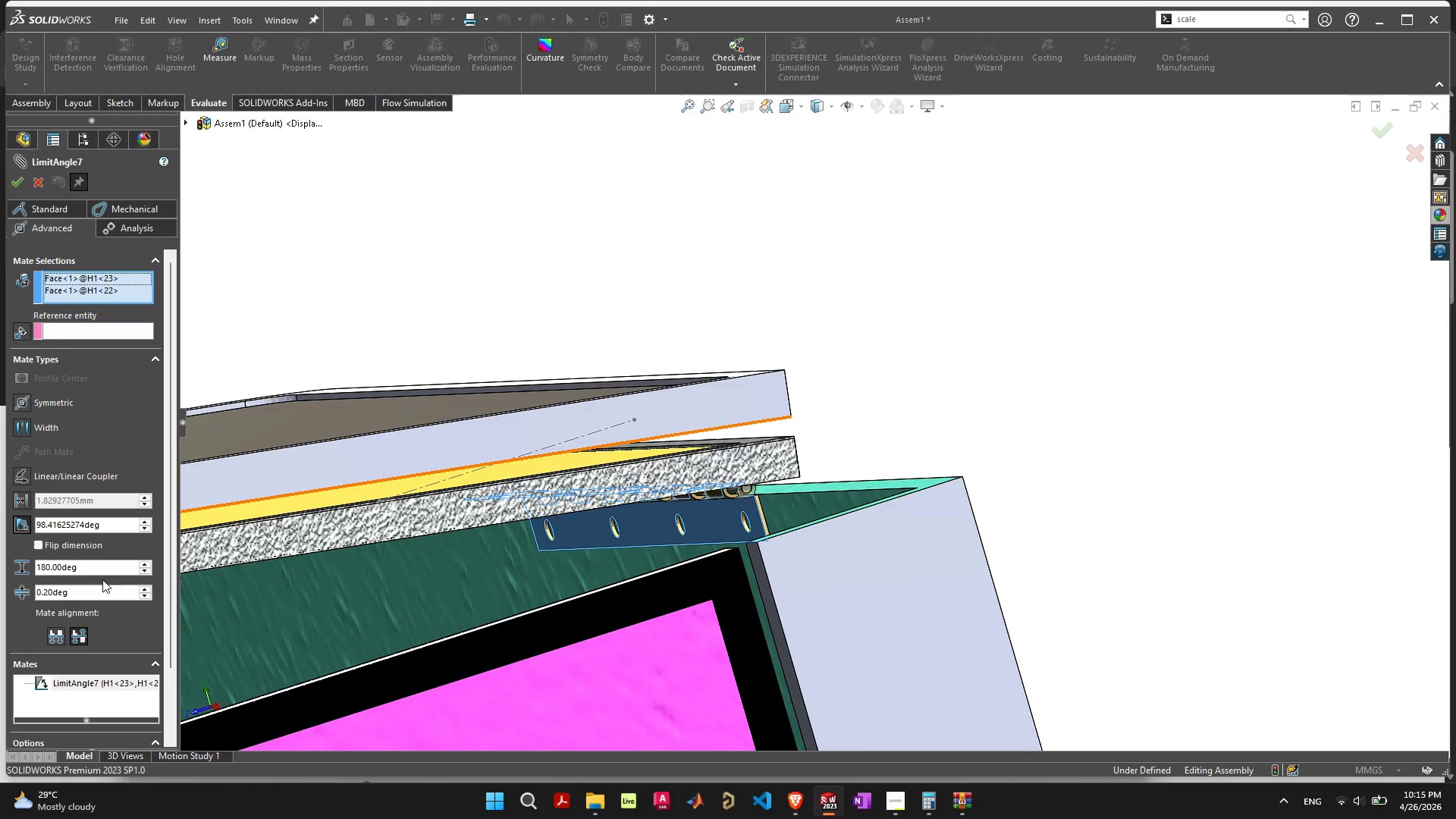 
left_click_drag(start_coordinate=[101, 571], to_coordinate=[0, 563])
 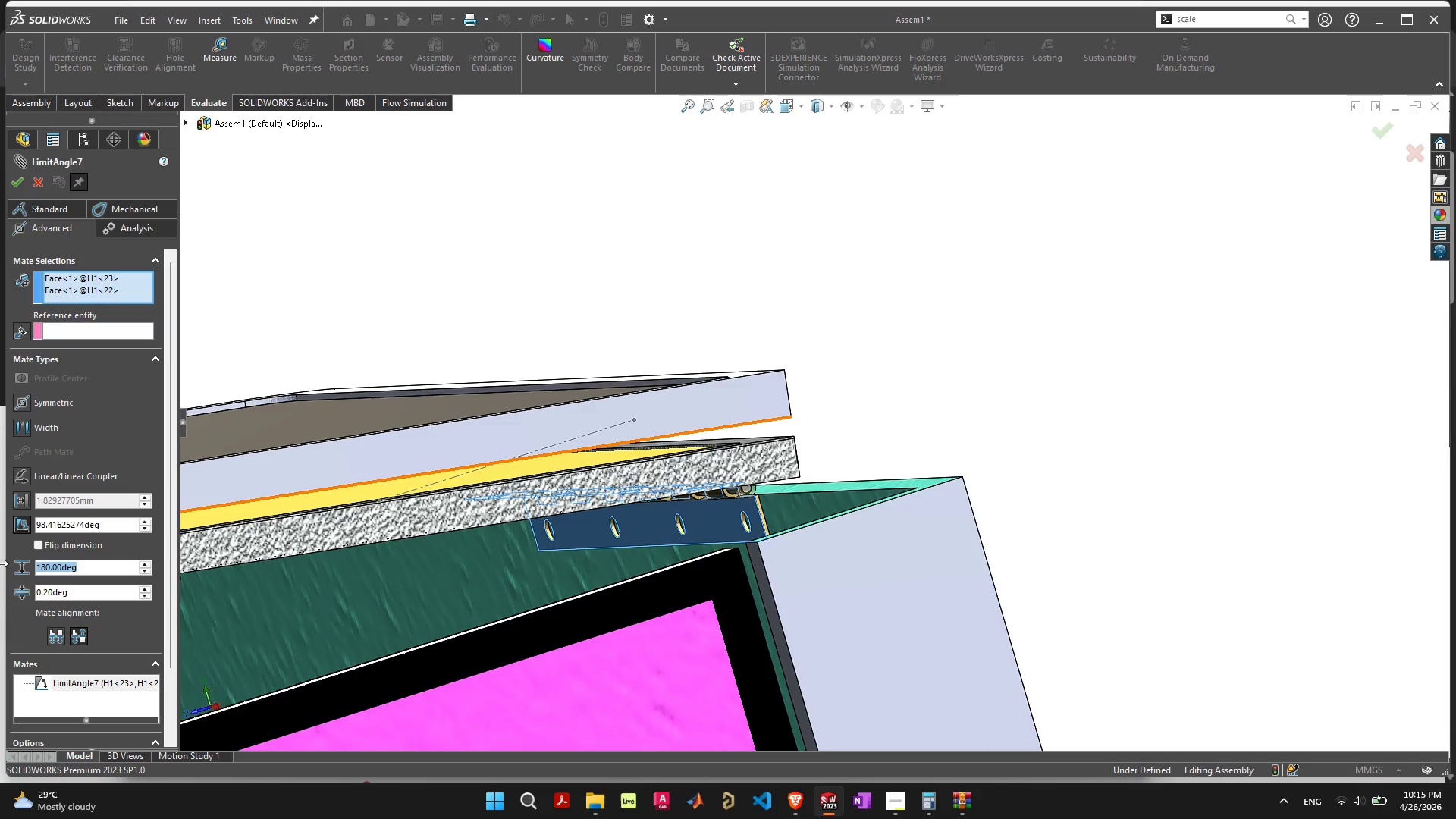 
type(90)
 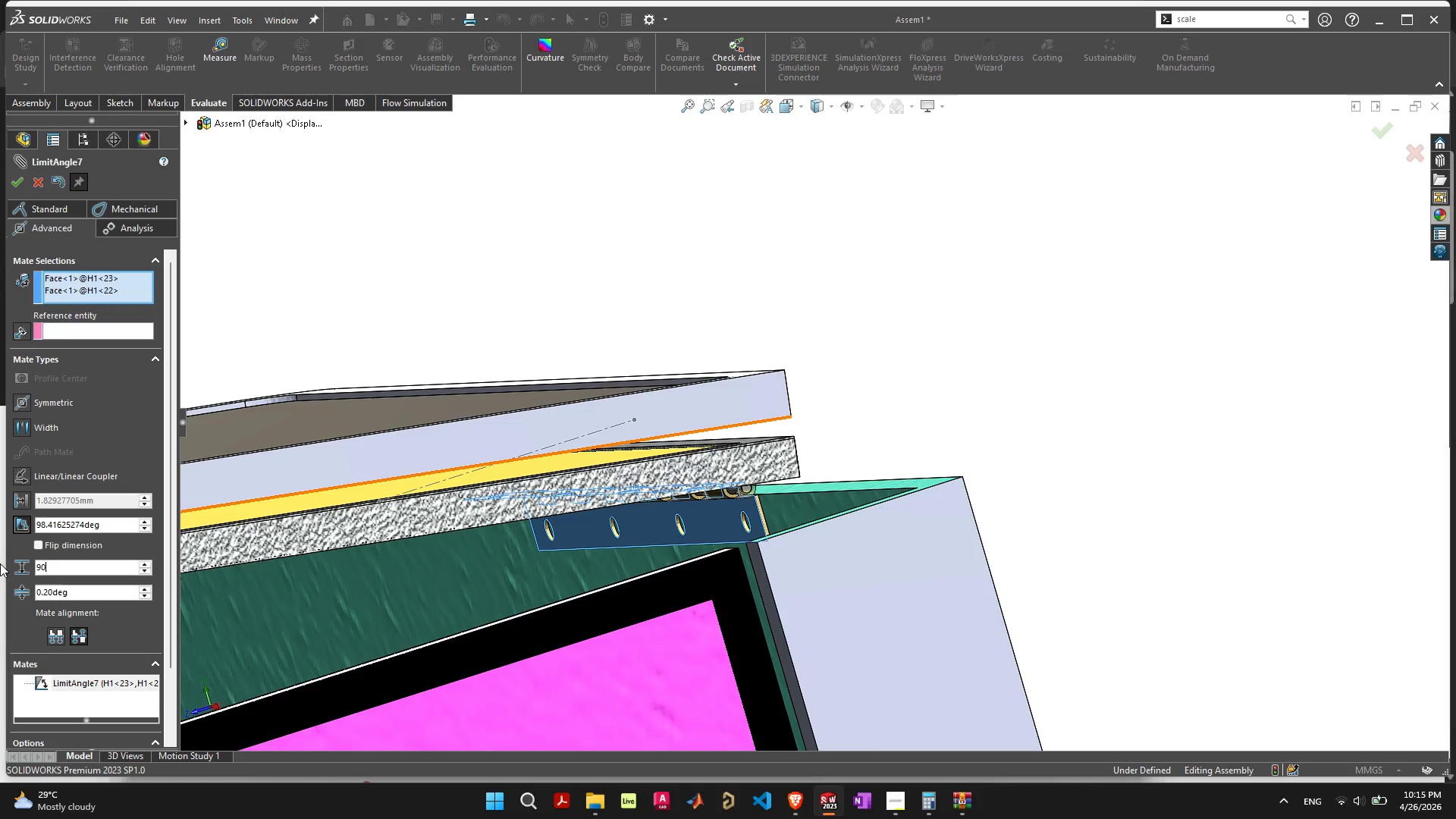 
key(Enter)
 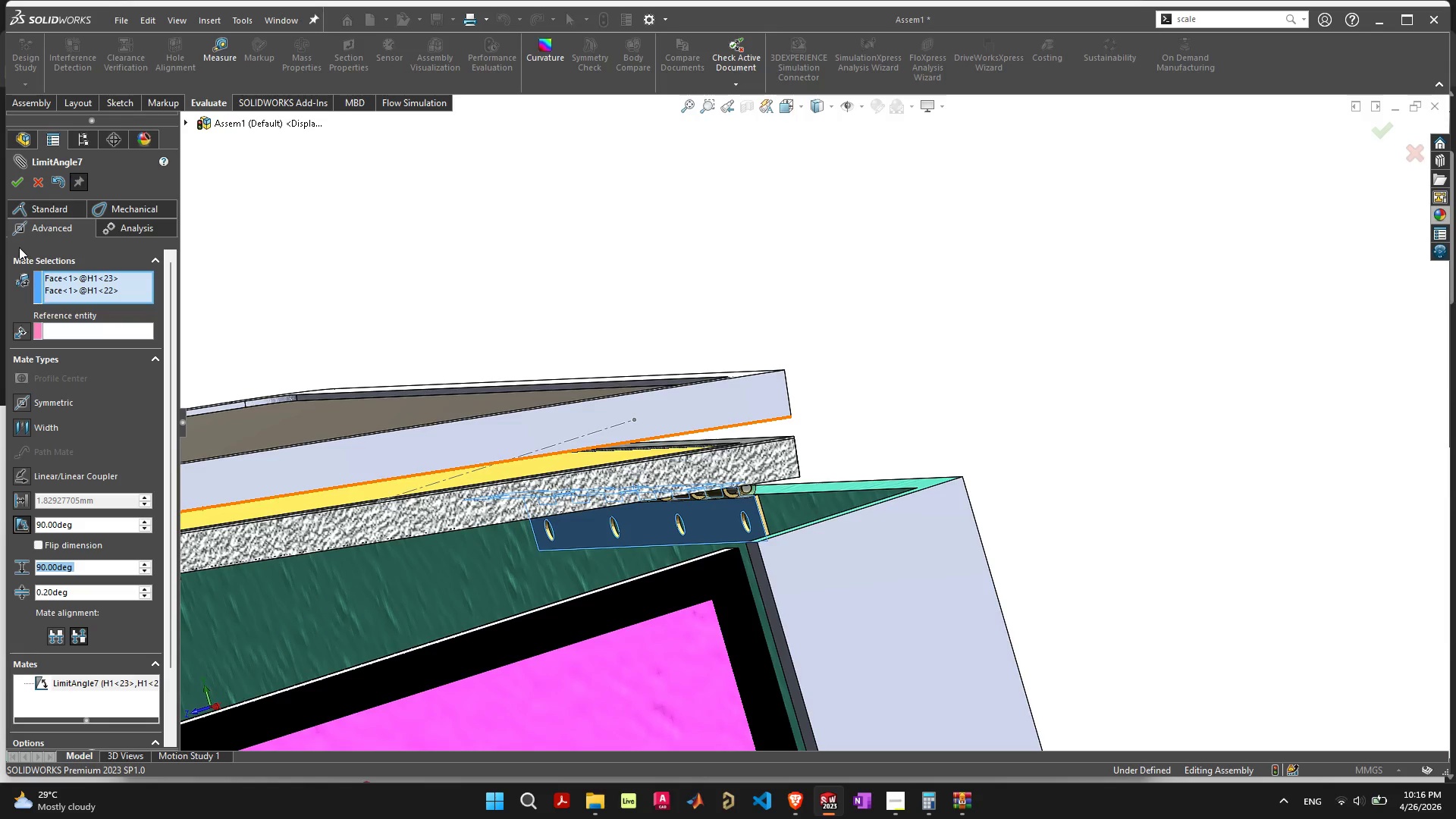 
left_click([14, 184])
 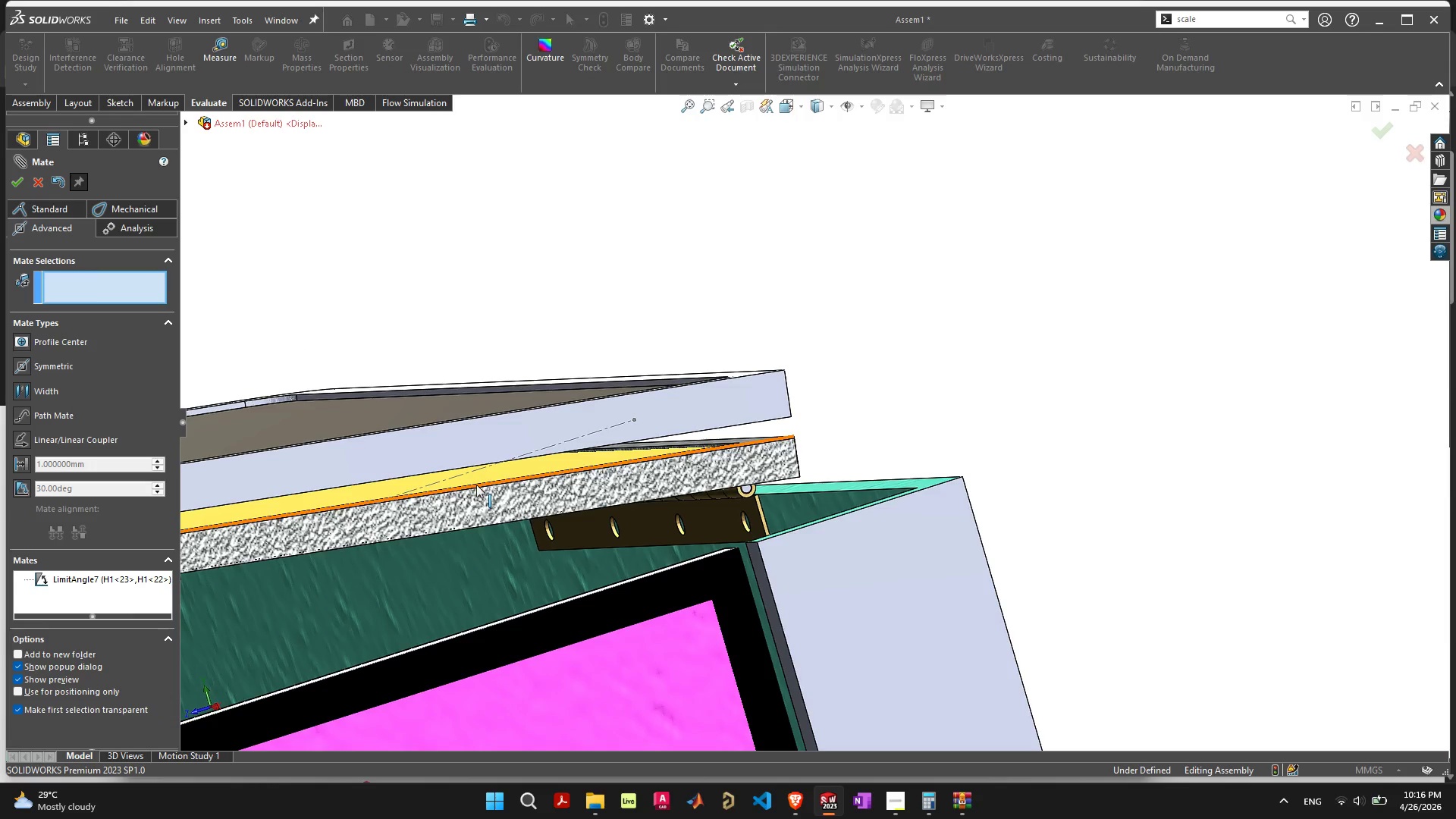 
left_click_drag(start_coordinate=[468, 506], to_coordinate=[350, 302])
 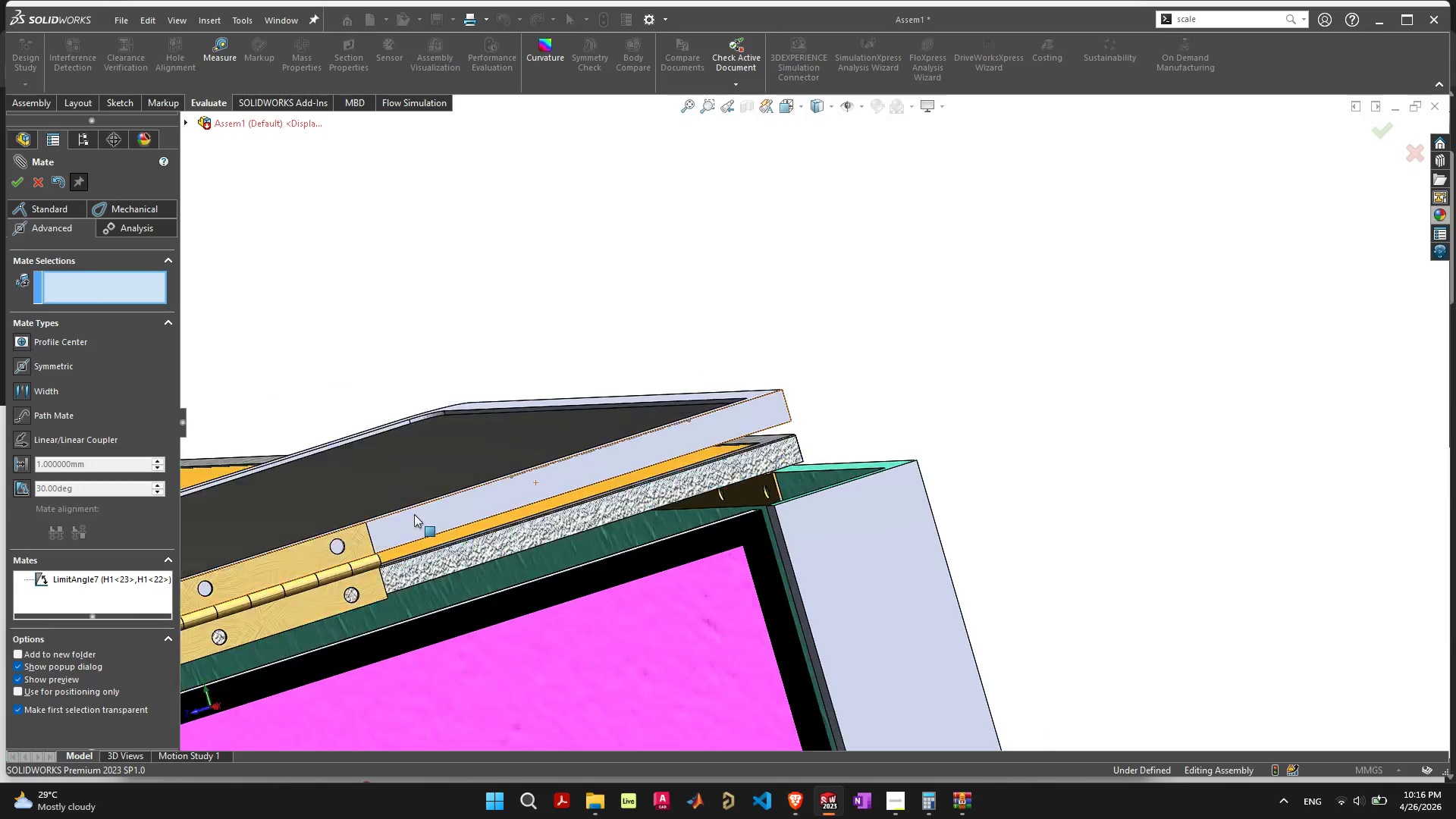 
scroll: coordinate [414, 516], scroll_direction: down, amount: 6.0
 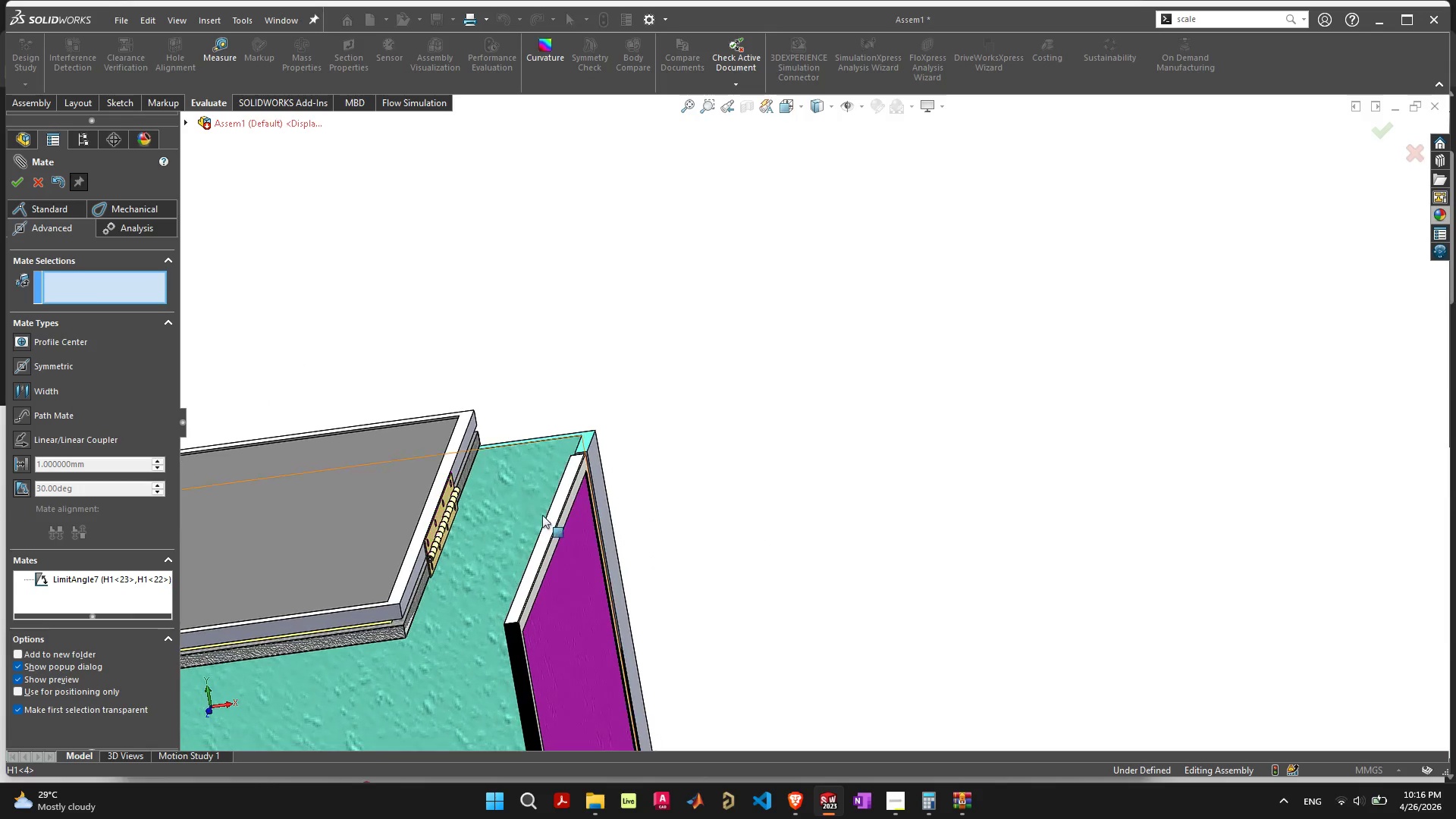 
left_click_drag(start_coordinate=[519, 483], to_coordinate=[752, 391])
 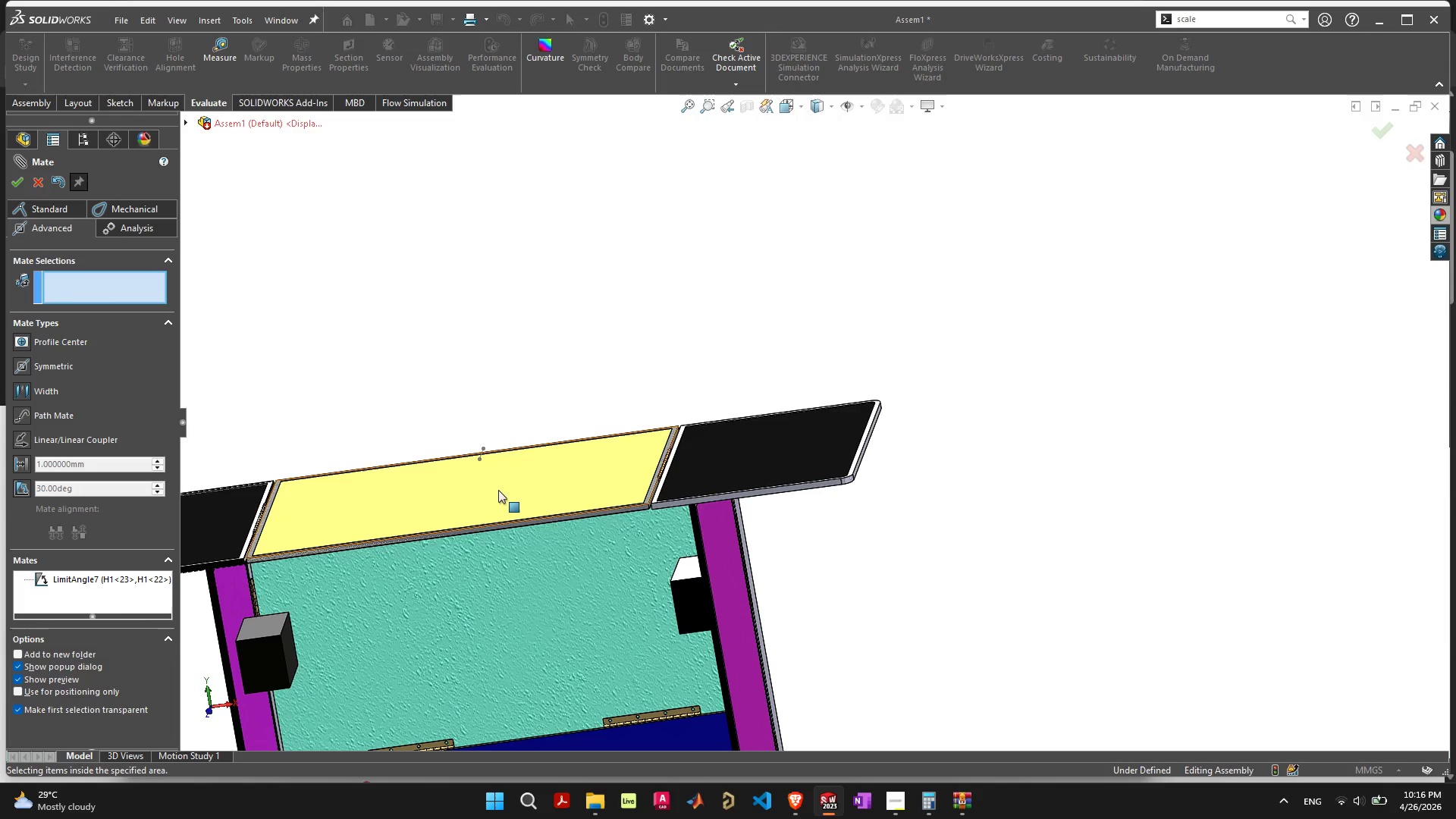 
scroll: coordinate [489, 491], scroll_direction: down, amount: 8.0
 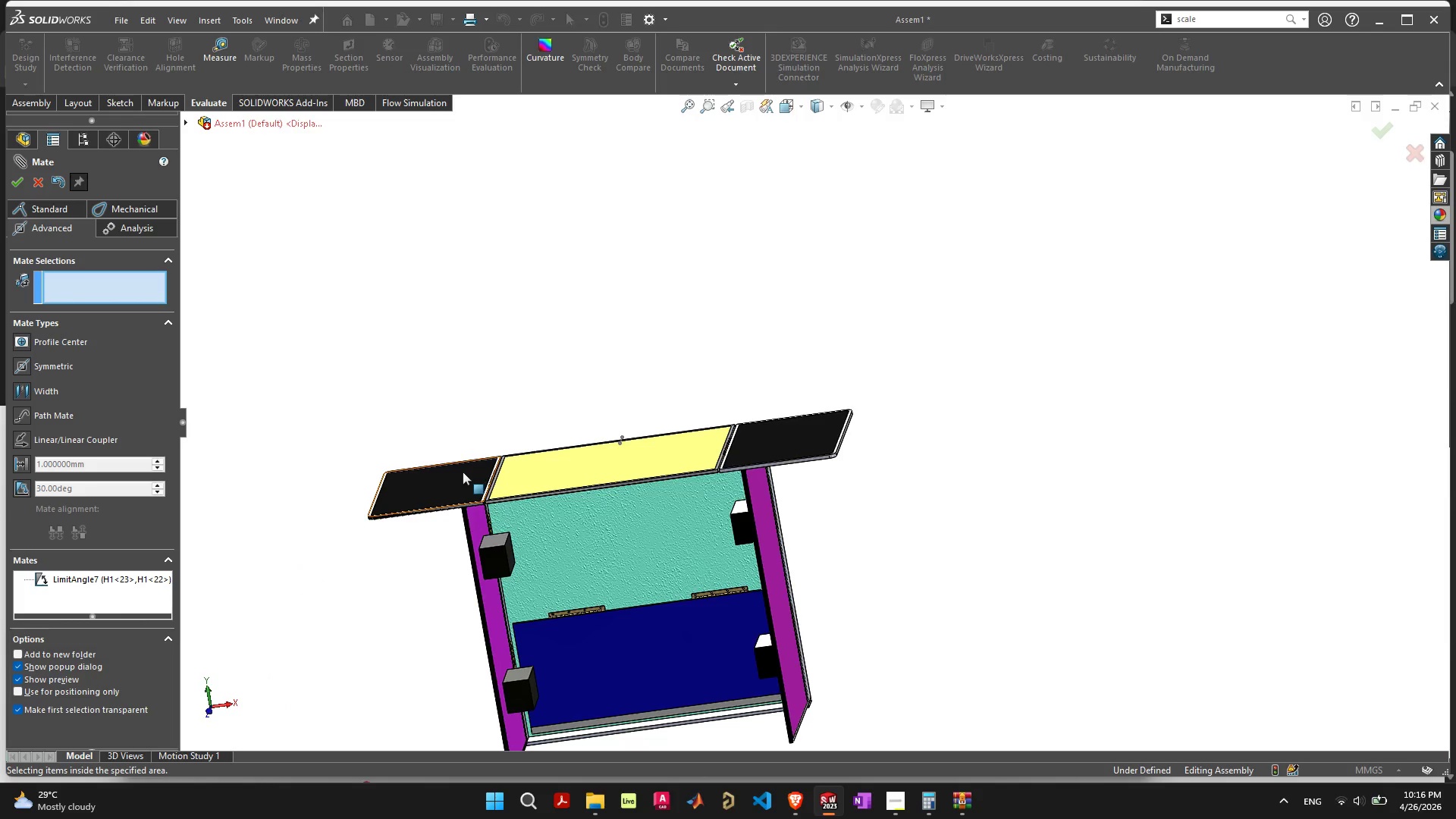 
scroll: coordinate [1043, 494], scroll_direction: up, amount: 9.0
 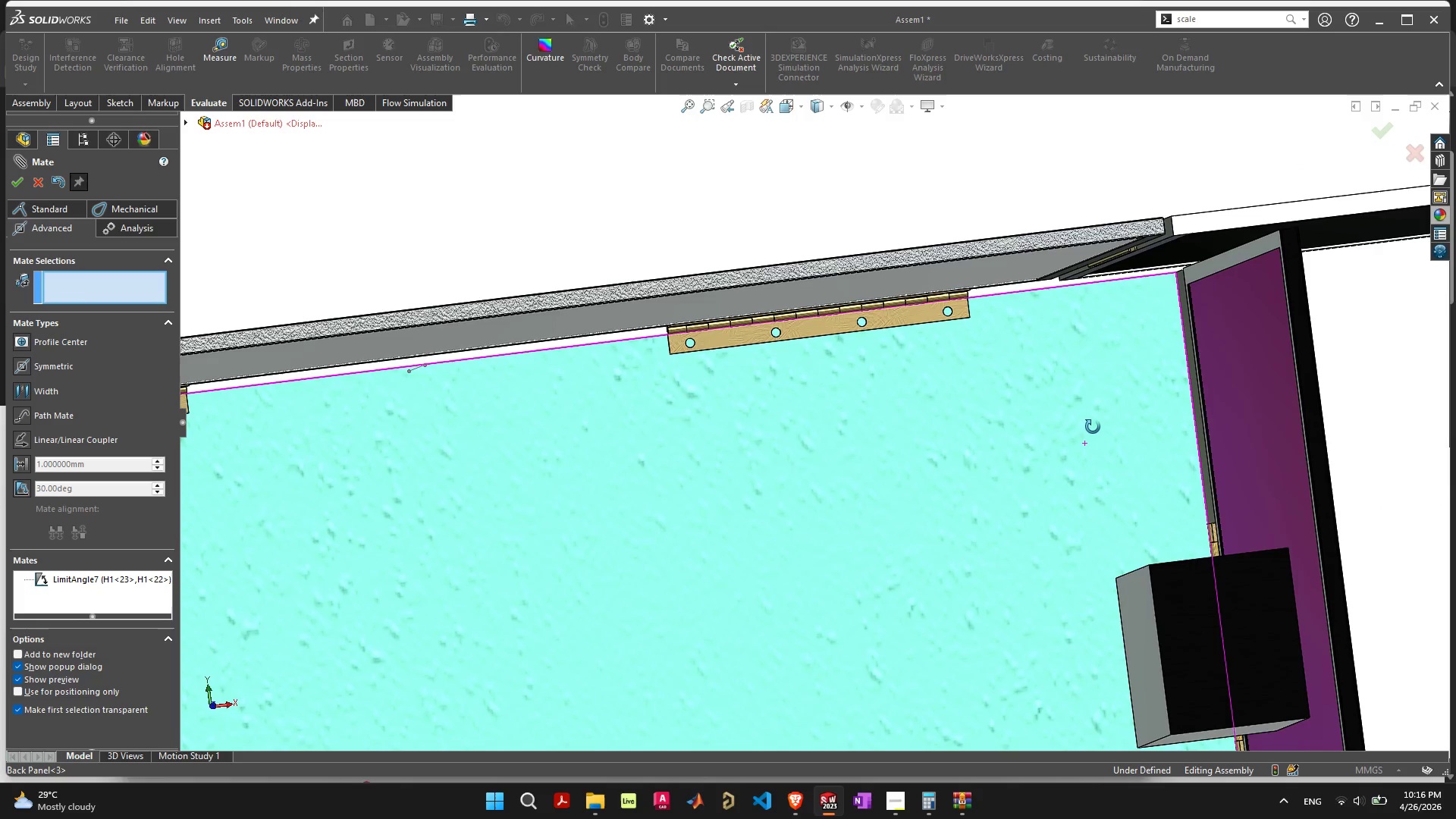 
wait(10.11)
 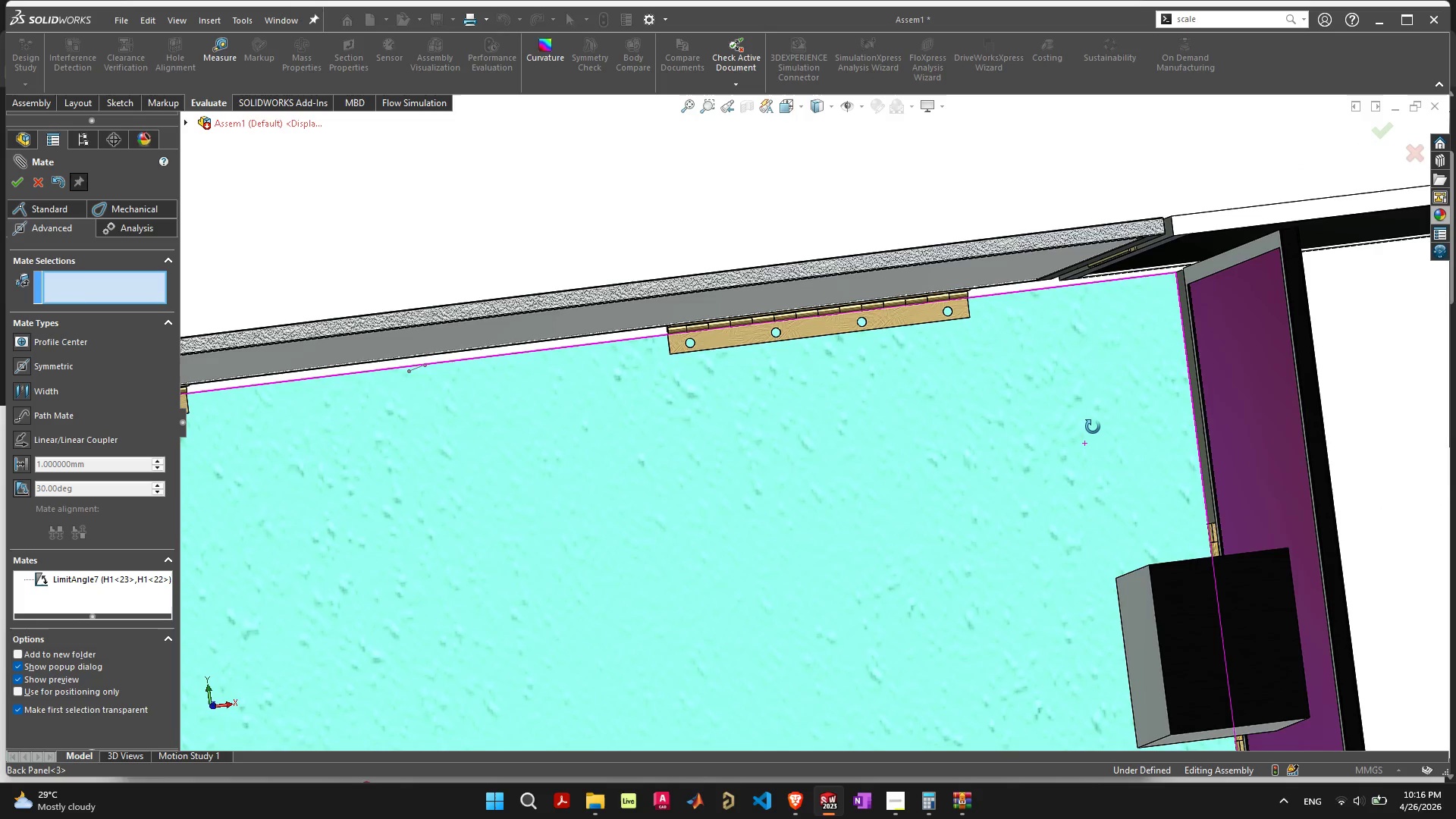 
scroll: coordinate [607, 655], scroll_direction: down, amount: 10.0
 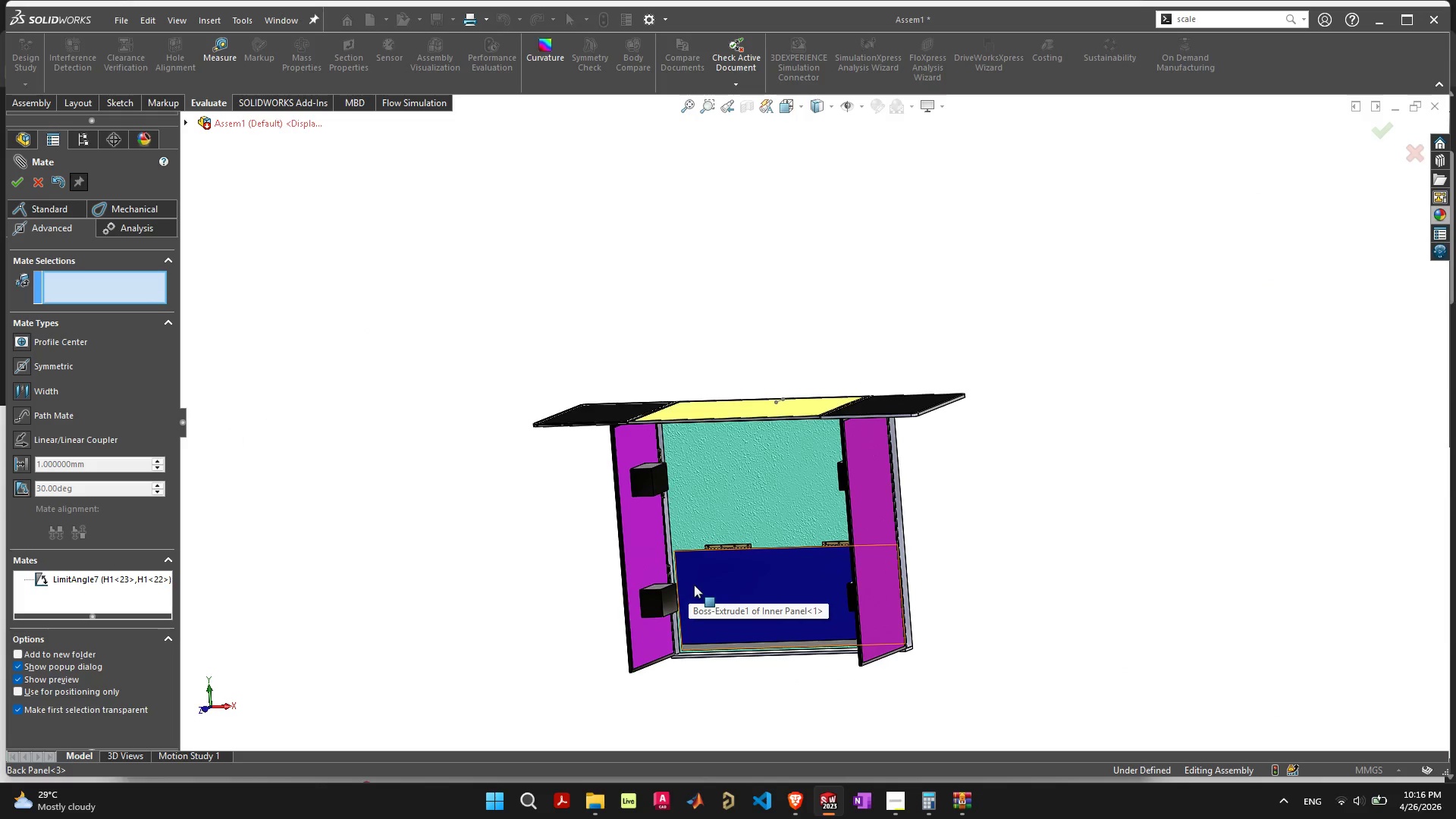 
key(Control+S)
 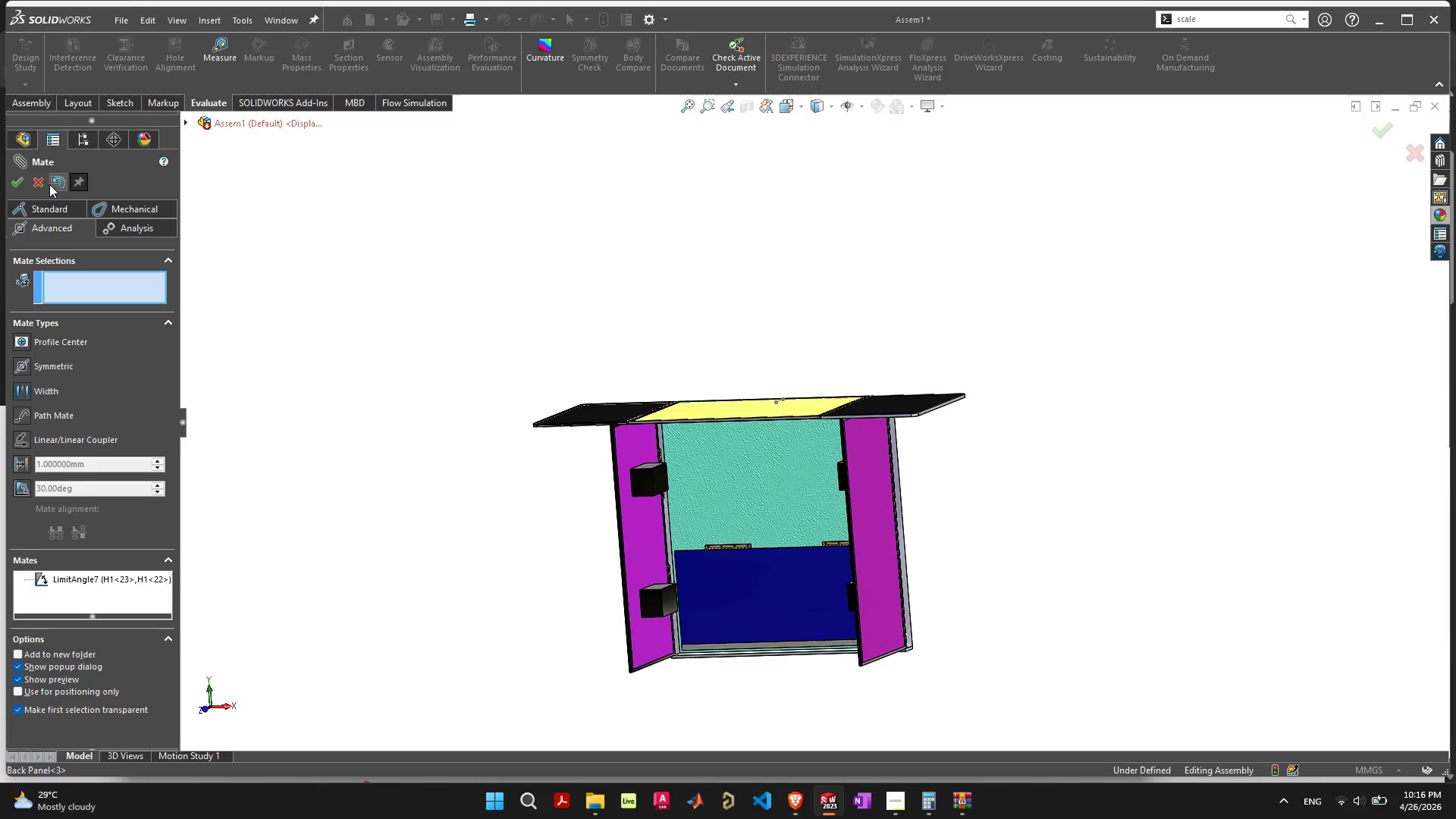 
left_click([40, 187])
 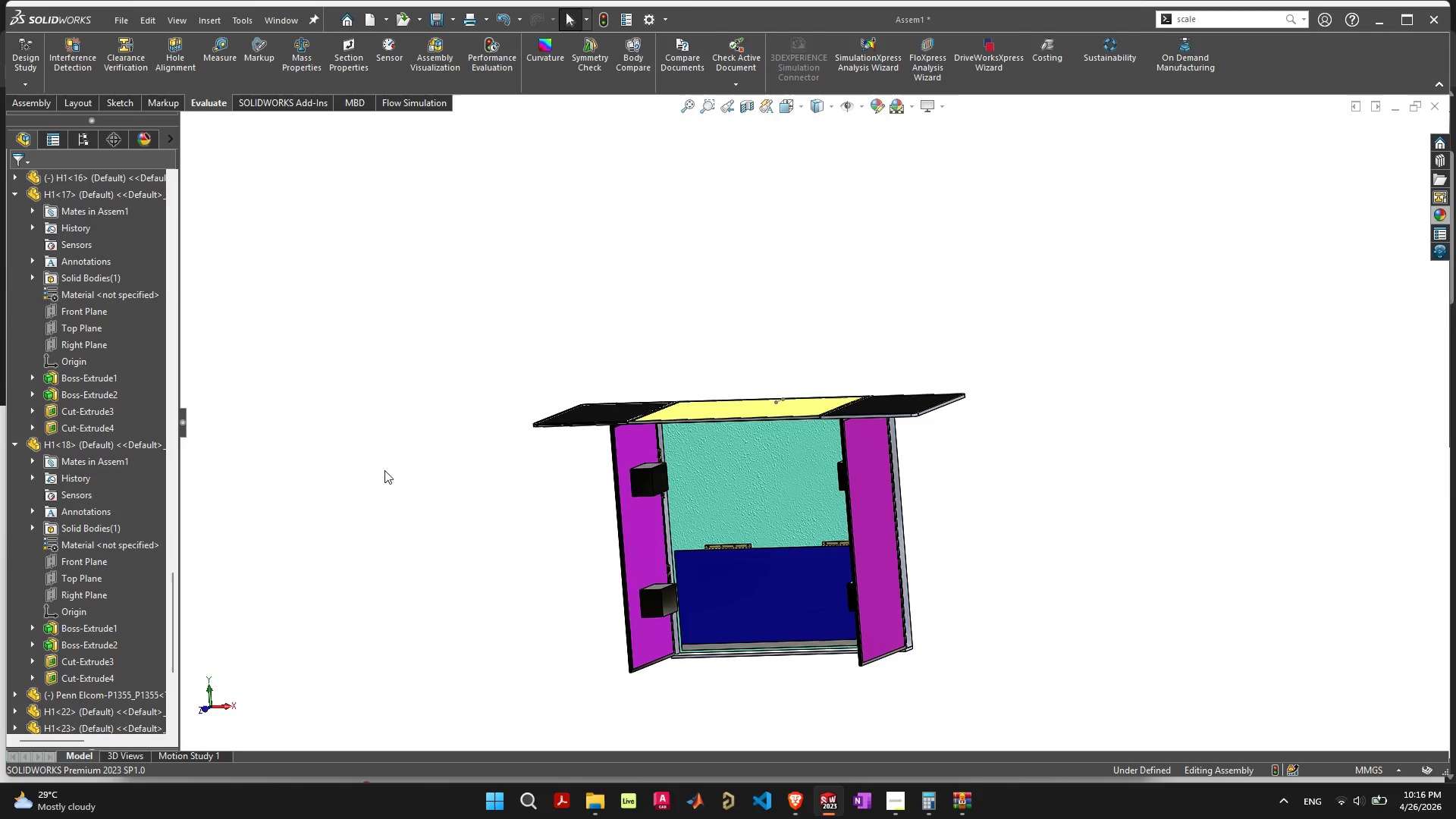 
scroll: coordinate [76, 498], scroll_direction: down, amount: 13.0
 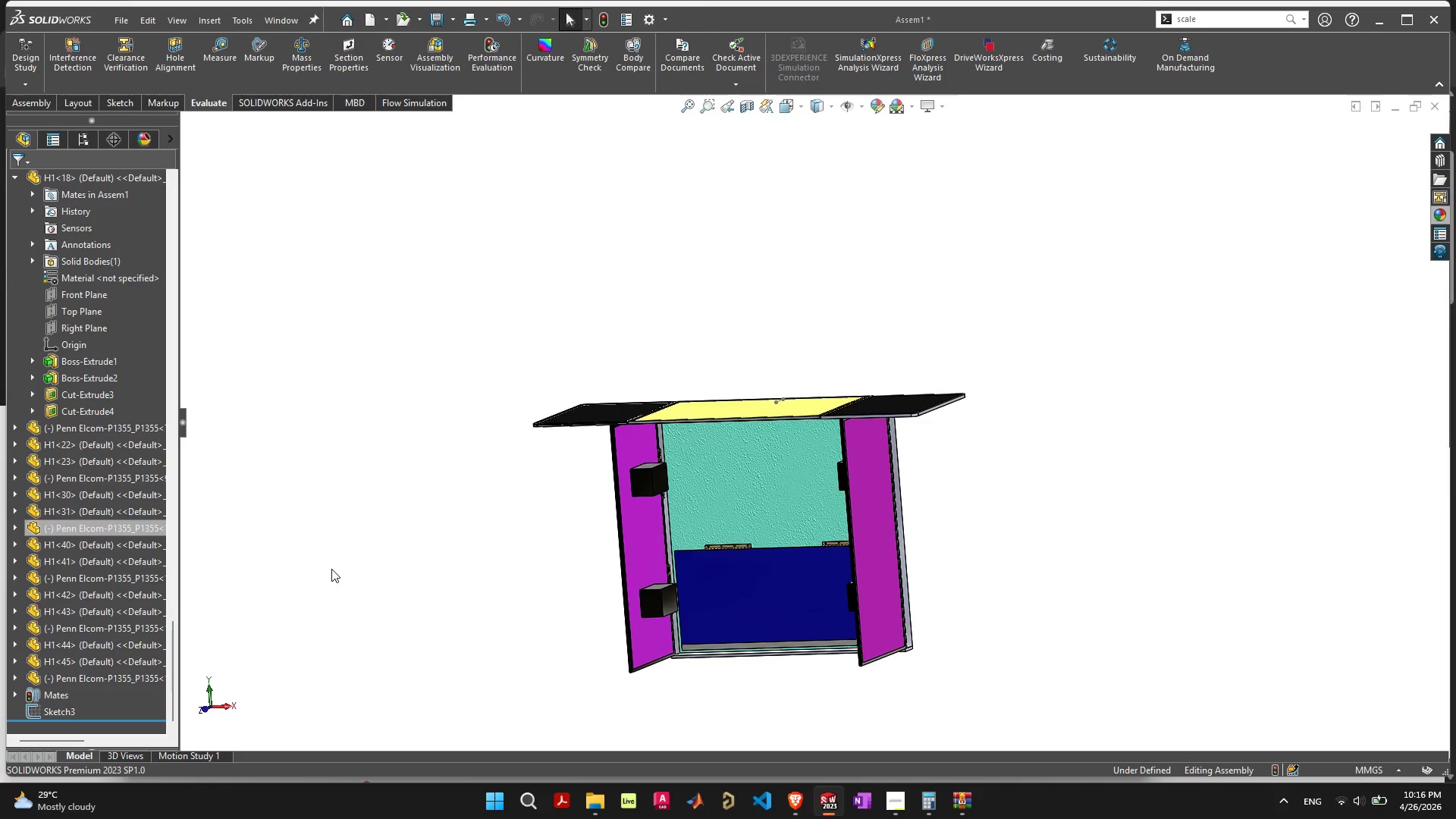 
left_click([377, 548])
 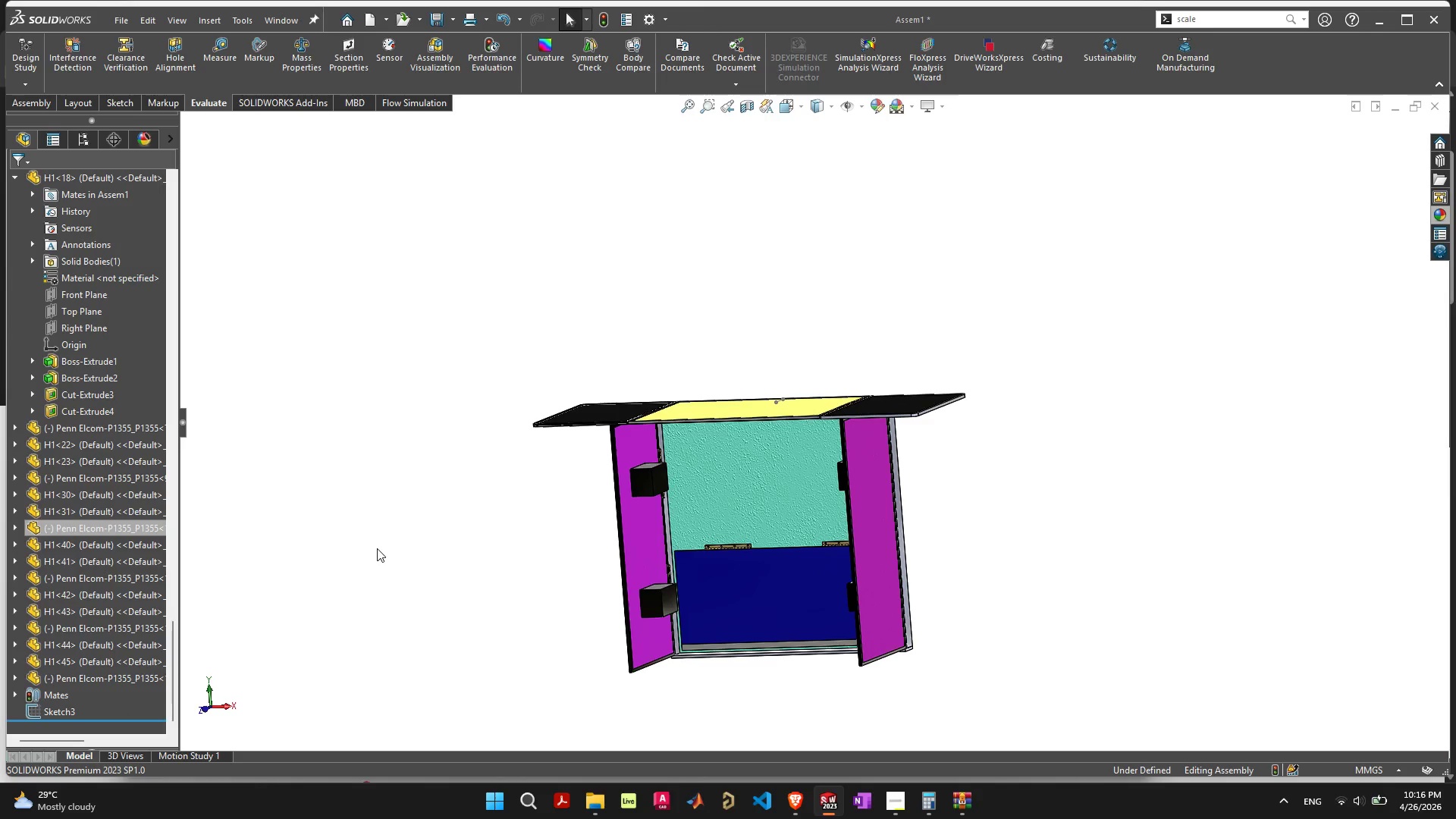 
key(Control+S)
 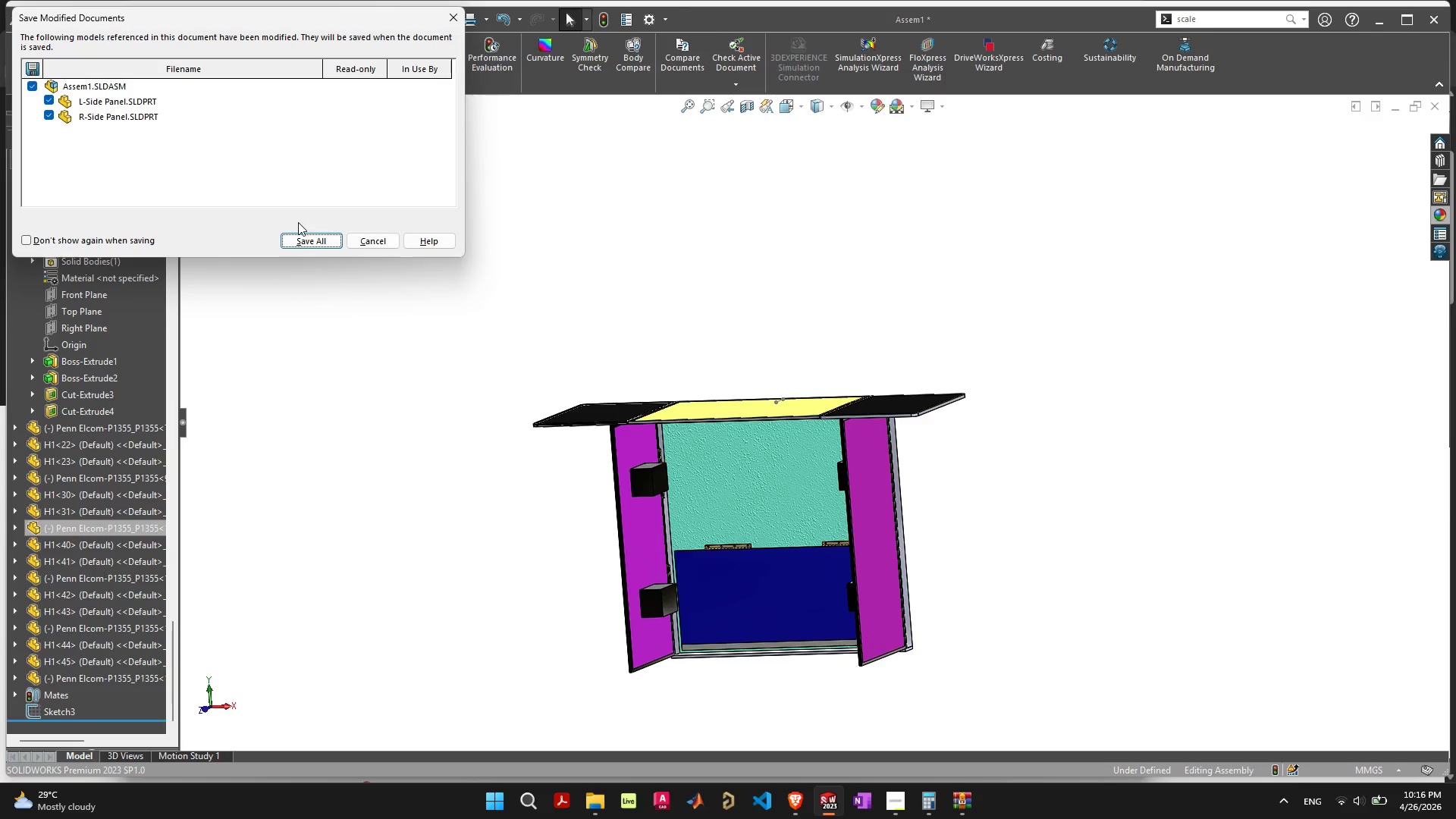 
left_click([306, 237])
 